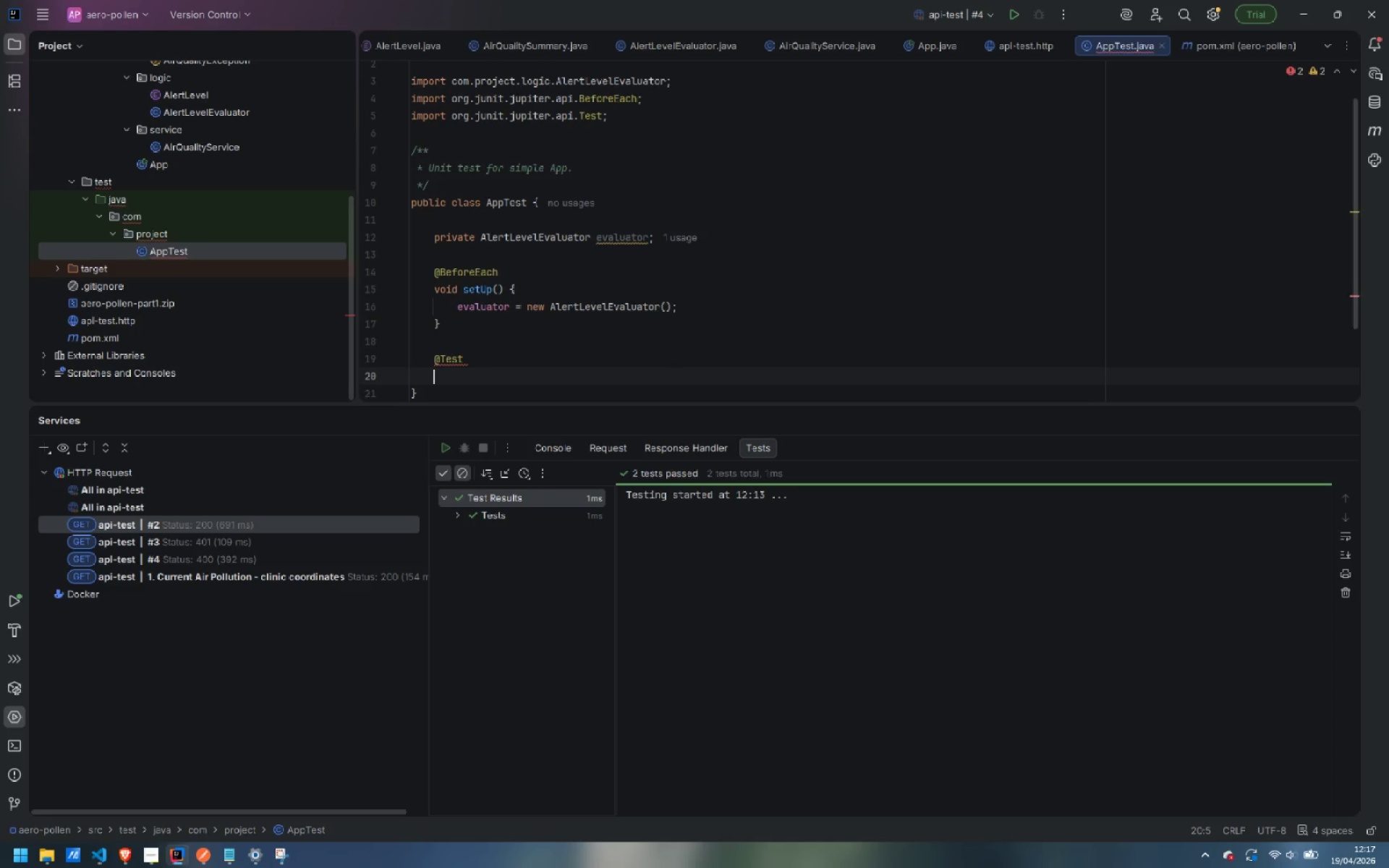 
type(void ai)
key(Backspace)
type(qi1_returnsLowRos)
key(Backspace)
key(Backspace)
type(isk {)
 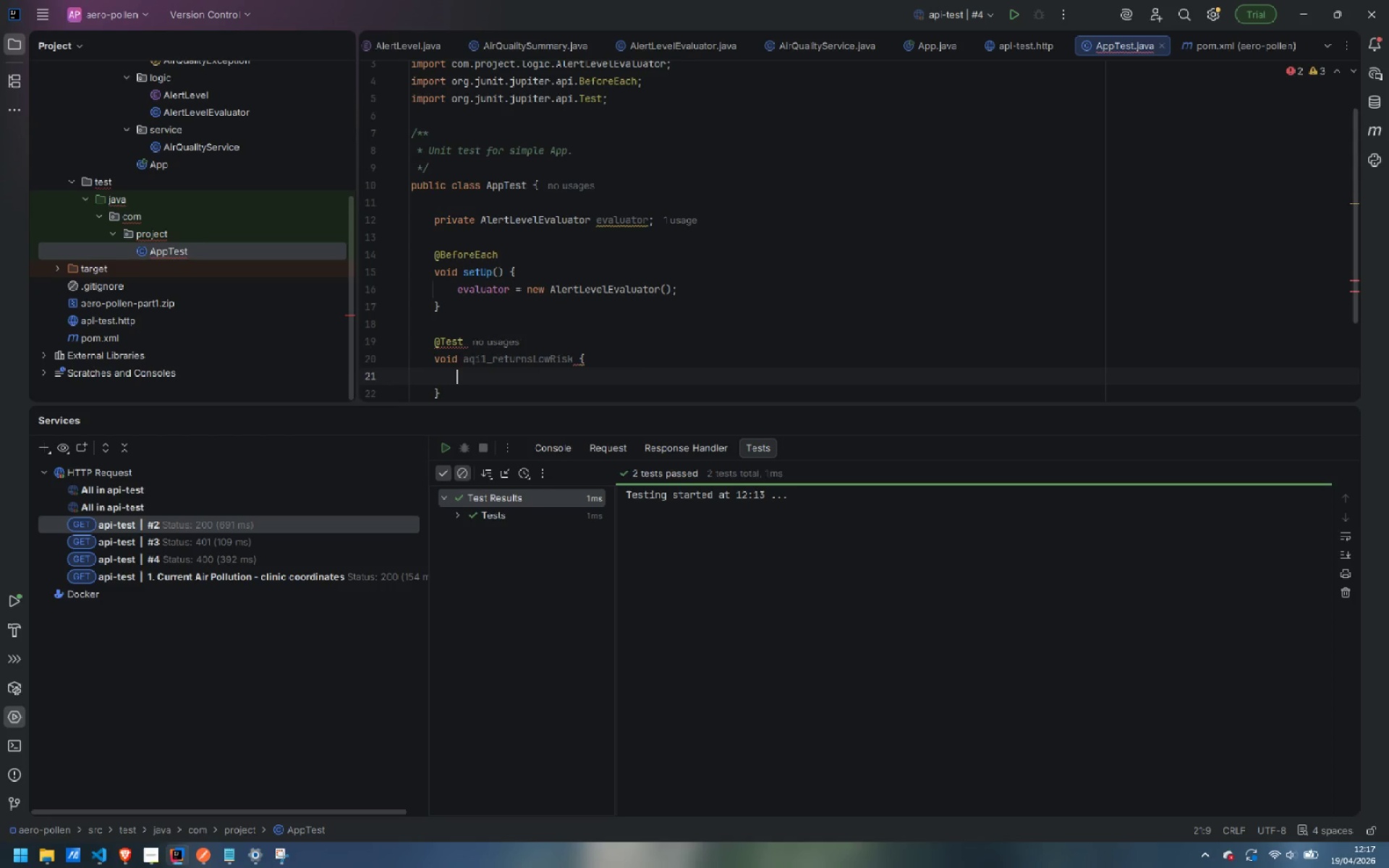 
 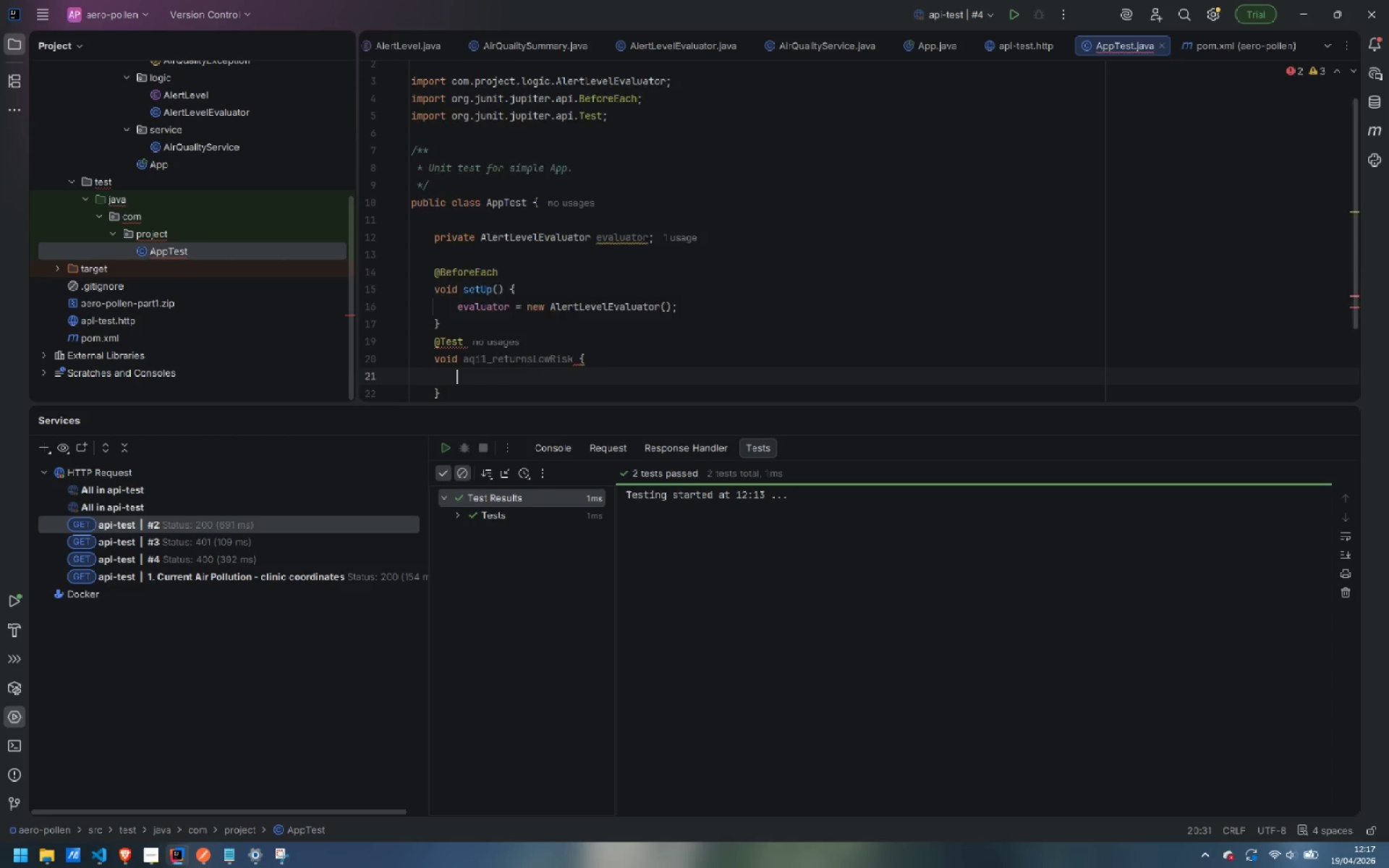 
key(Enter)
 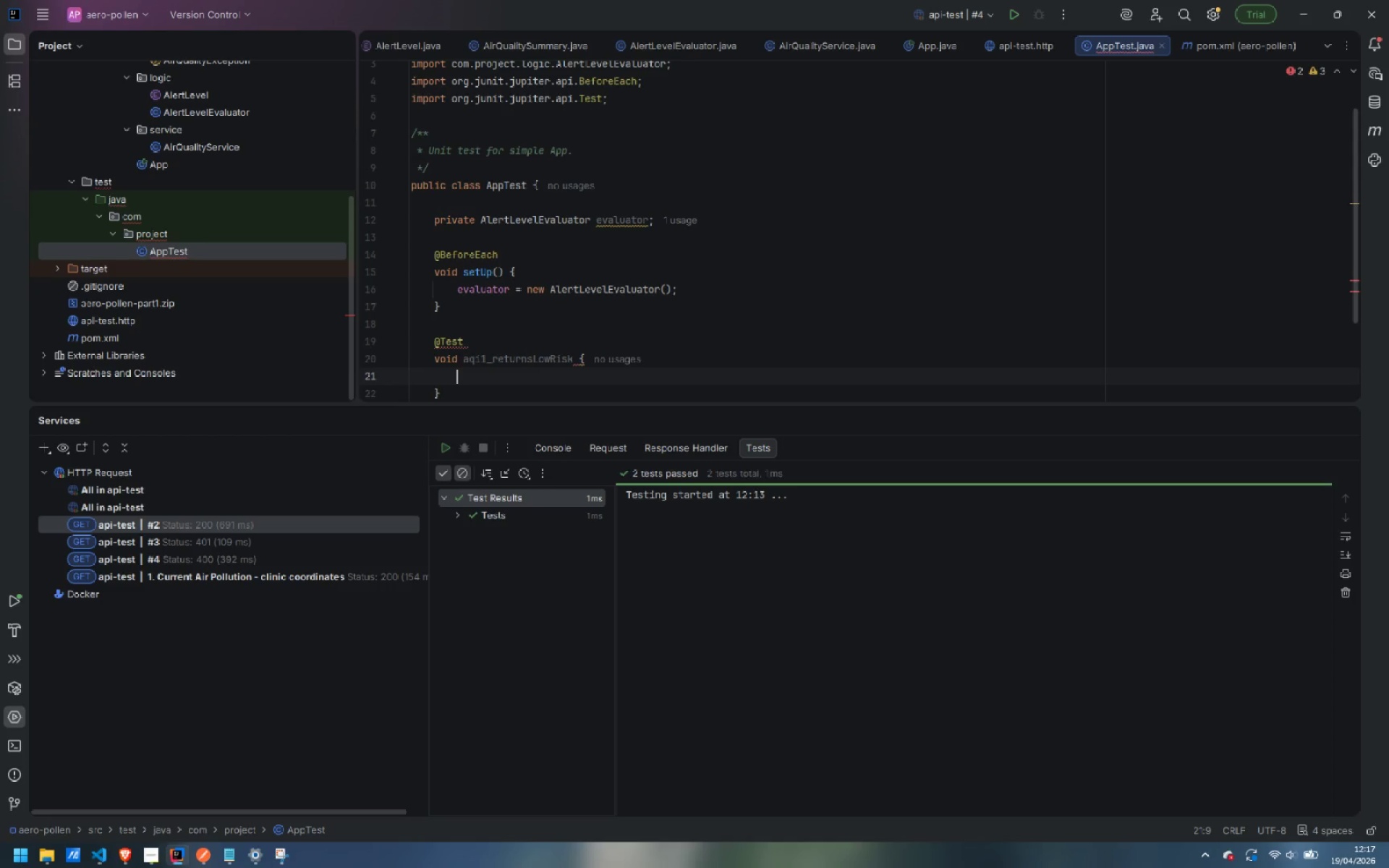 
type(assertEquals()
 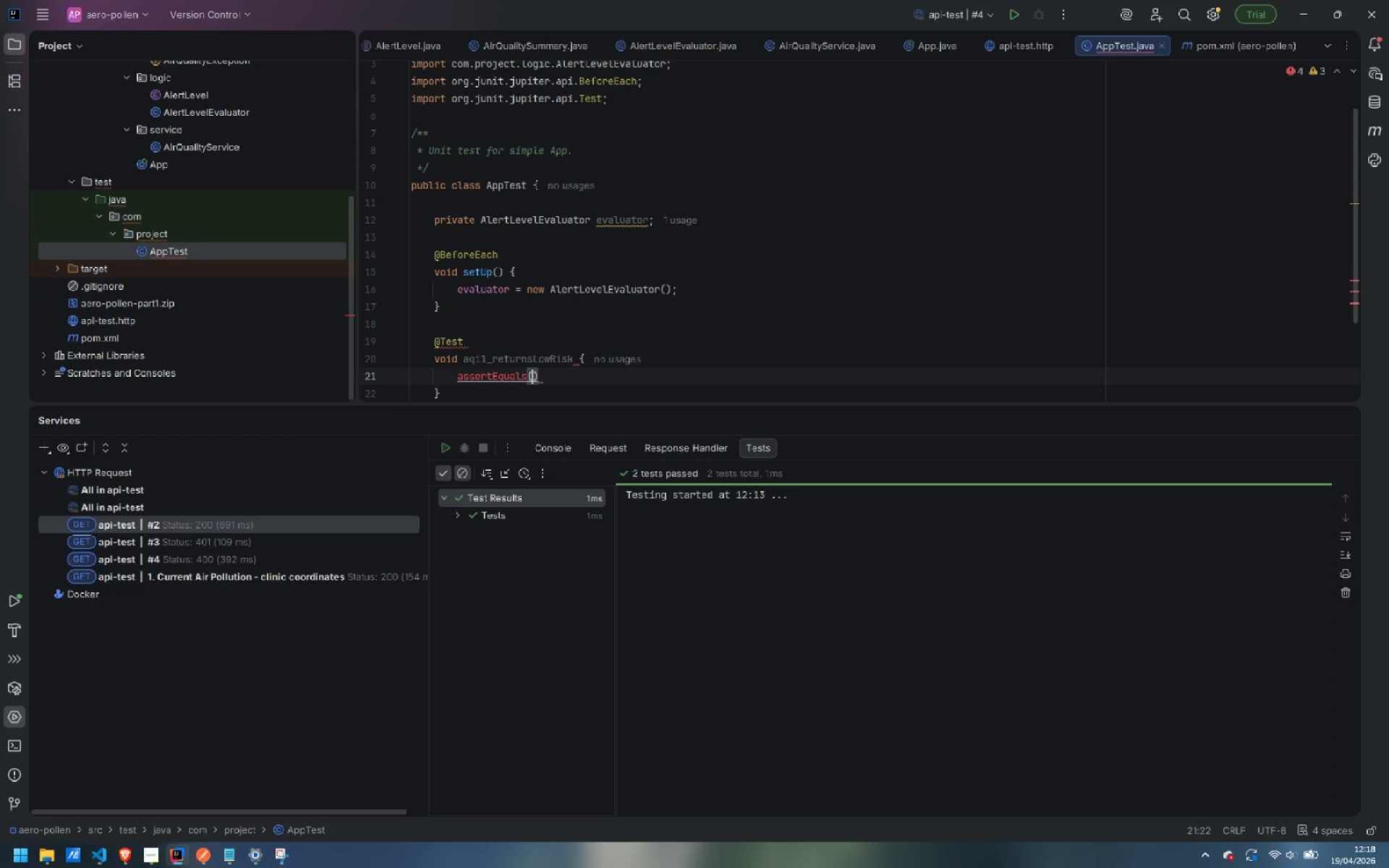 
key(Control+Period)
 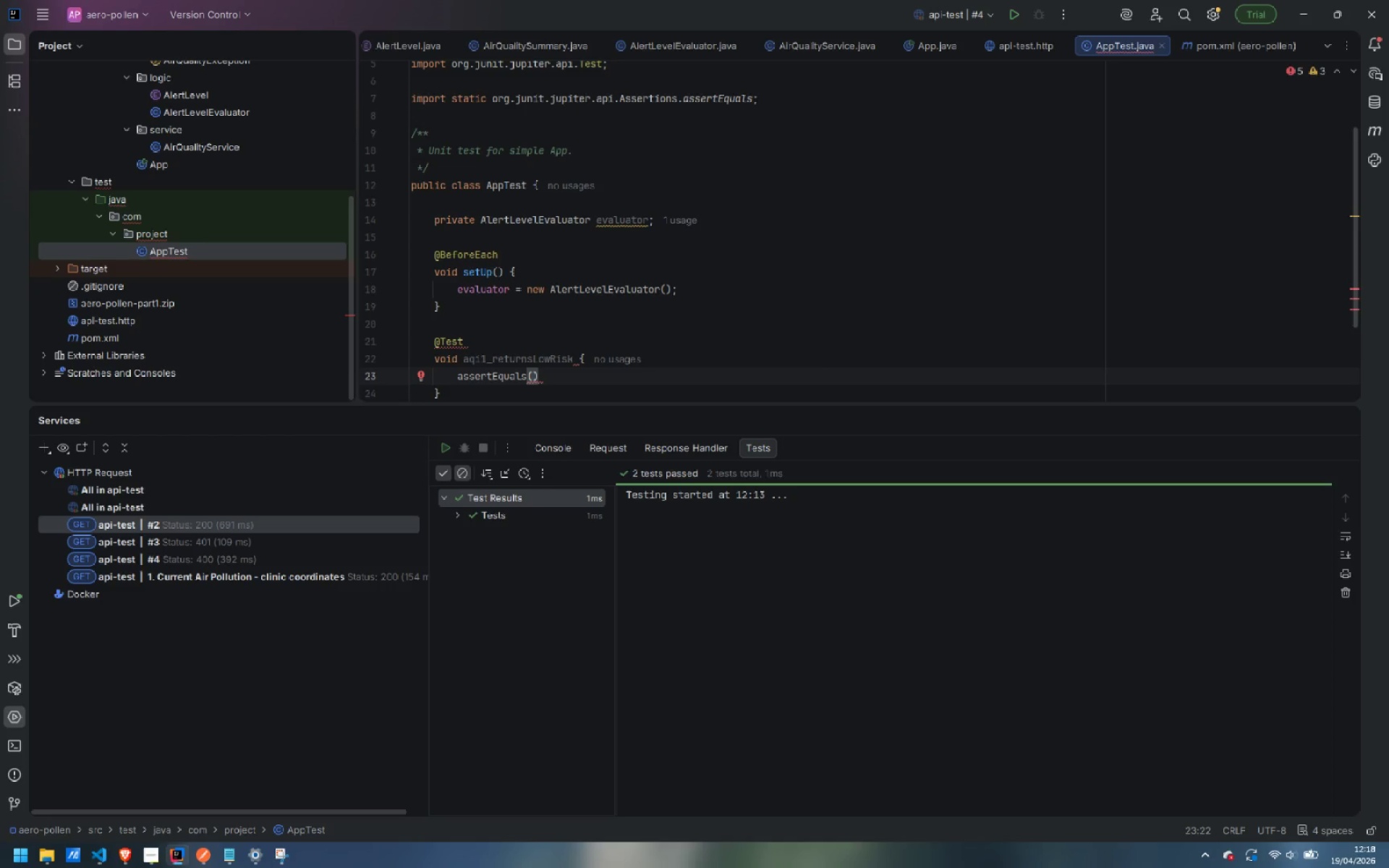 
type(AlertLevel)
 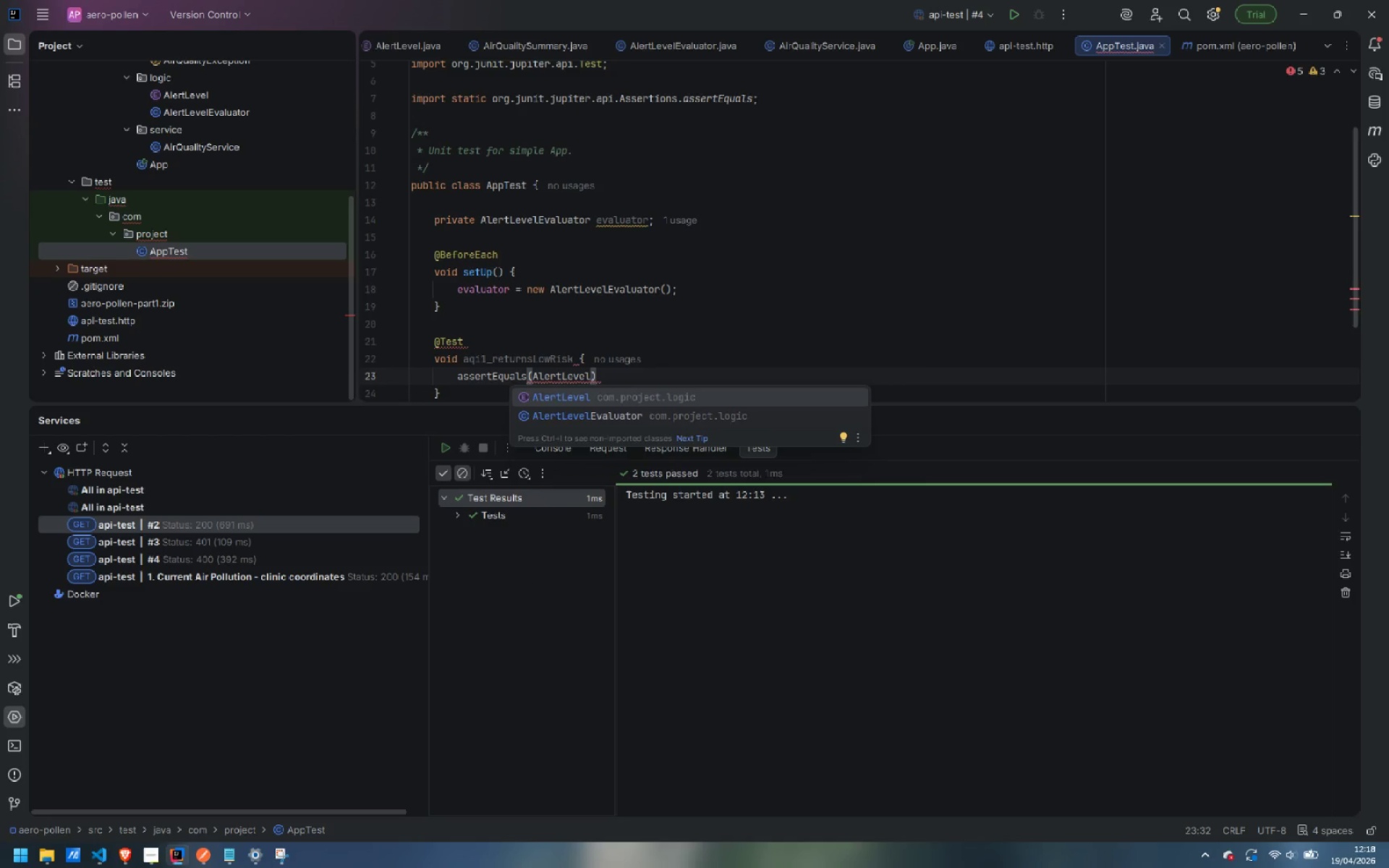 
key(Enter)
 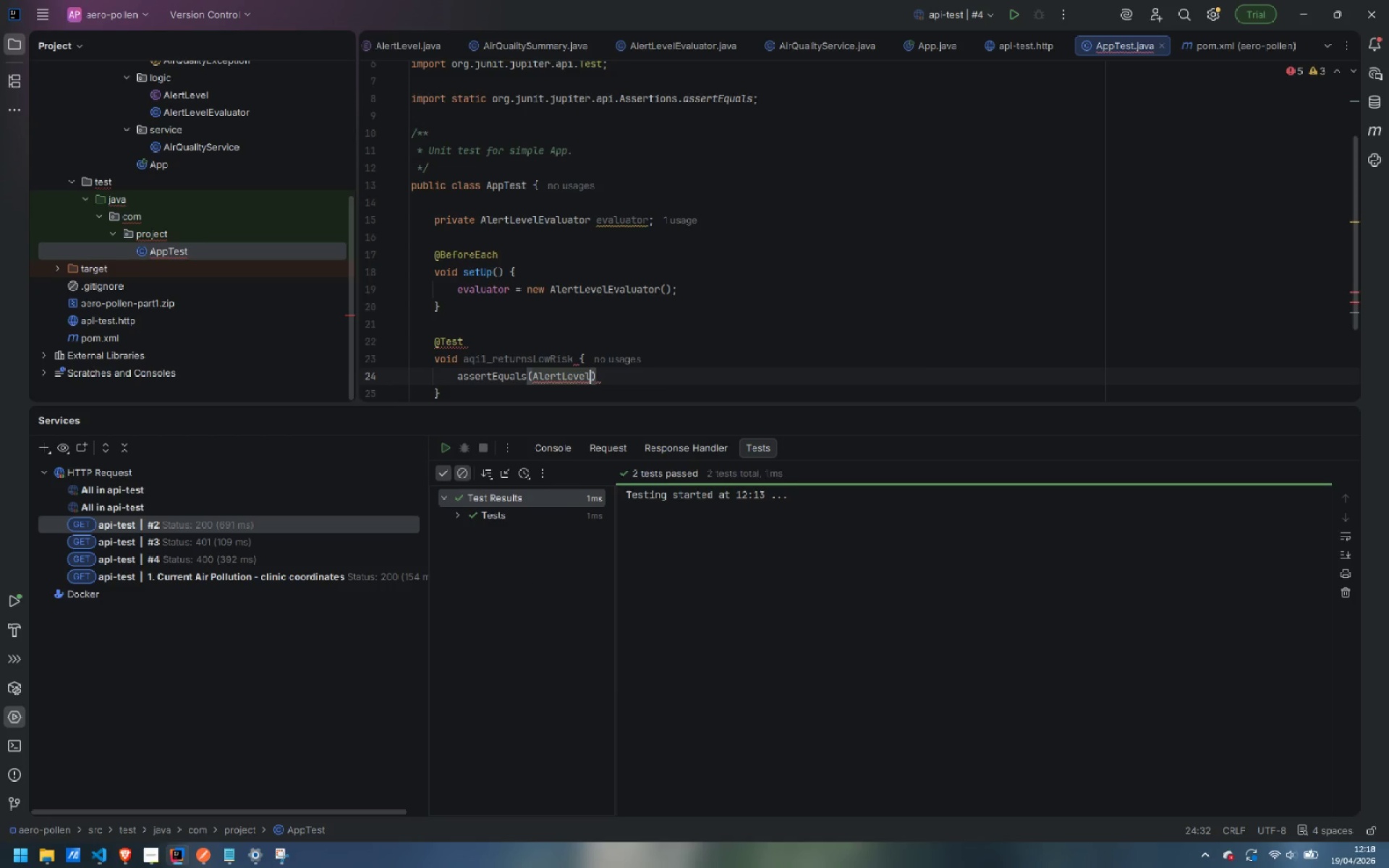 
type(.LEVEL+)
key(Backspace)
type(_1_LOW_RISK)
 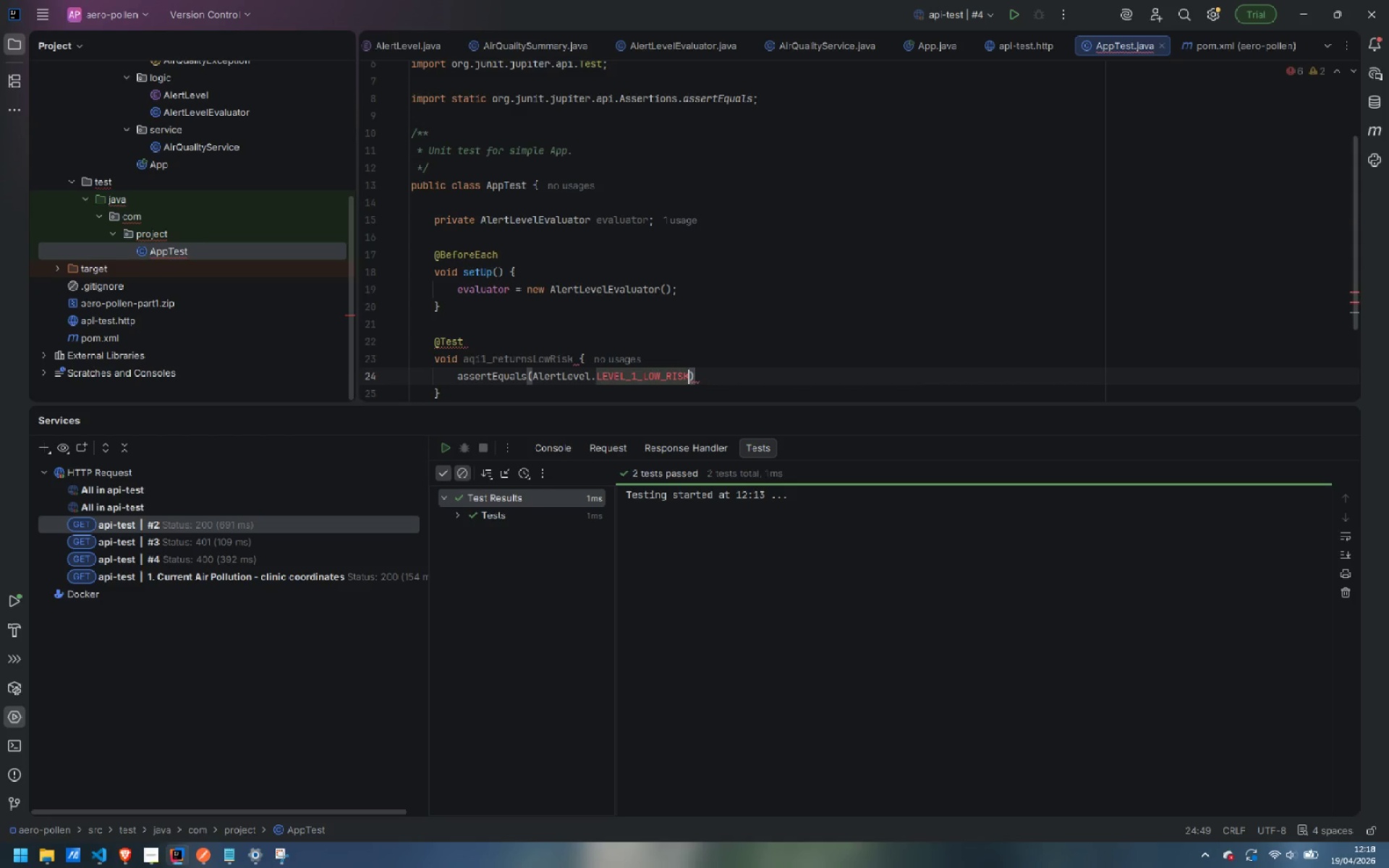 
 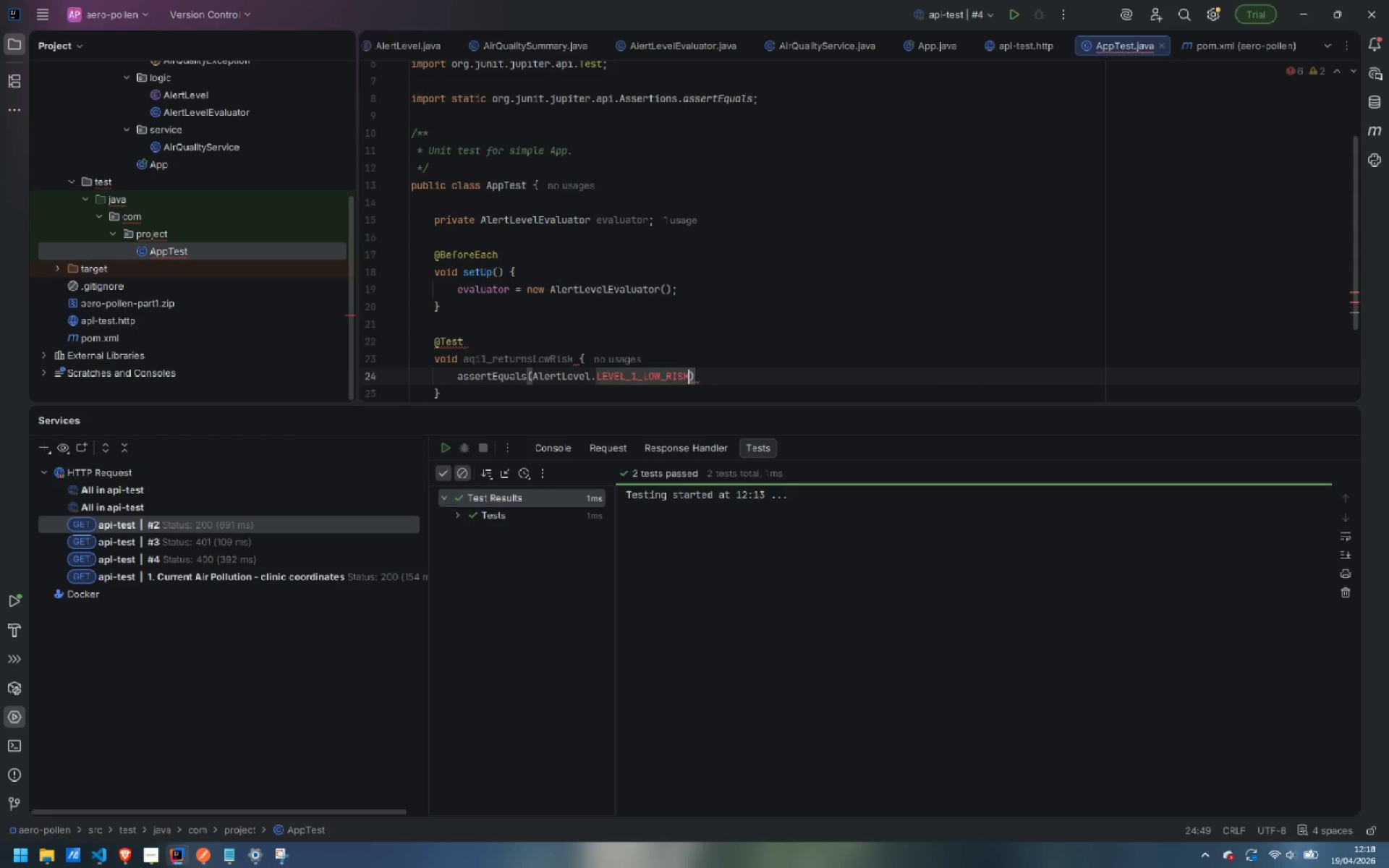 
key(Enter)
 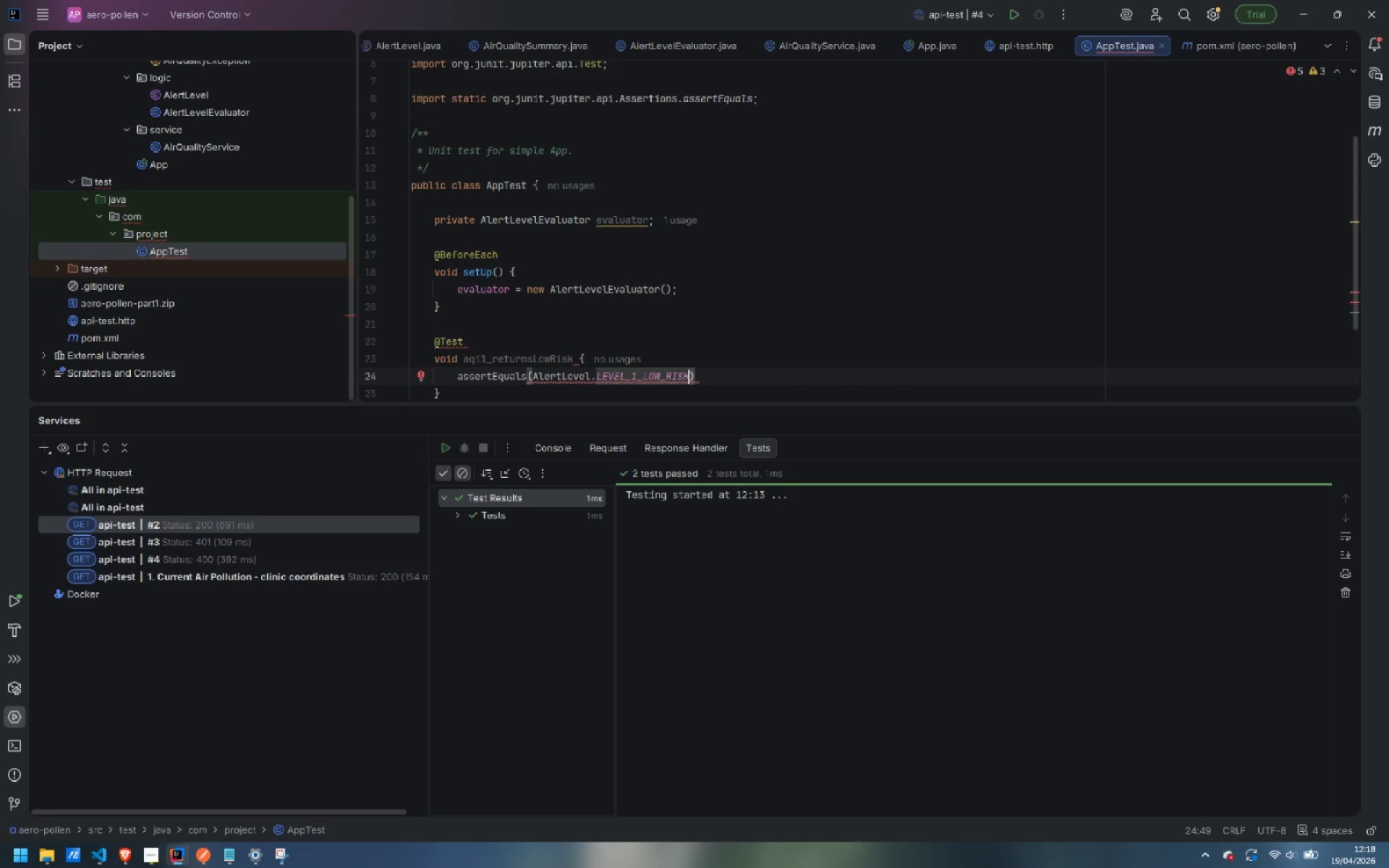 
type(, evaluator.evaluate)
 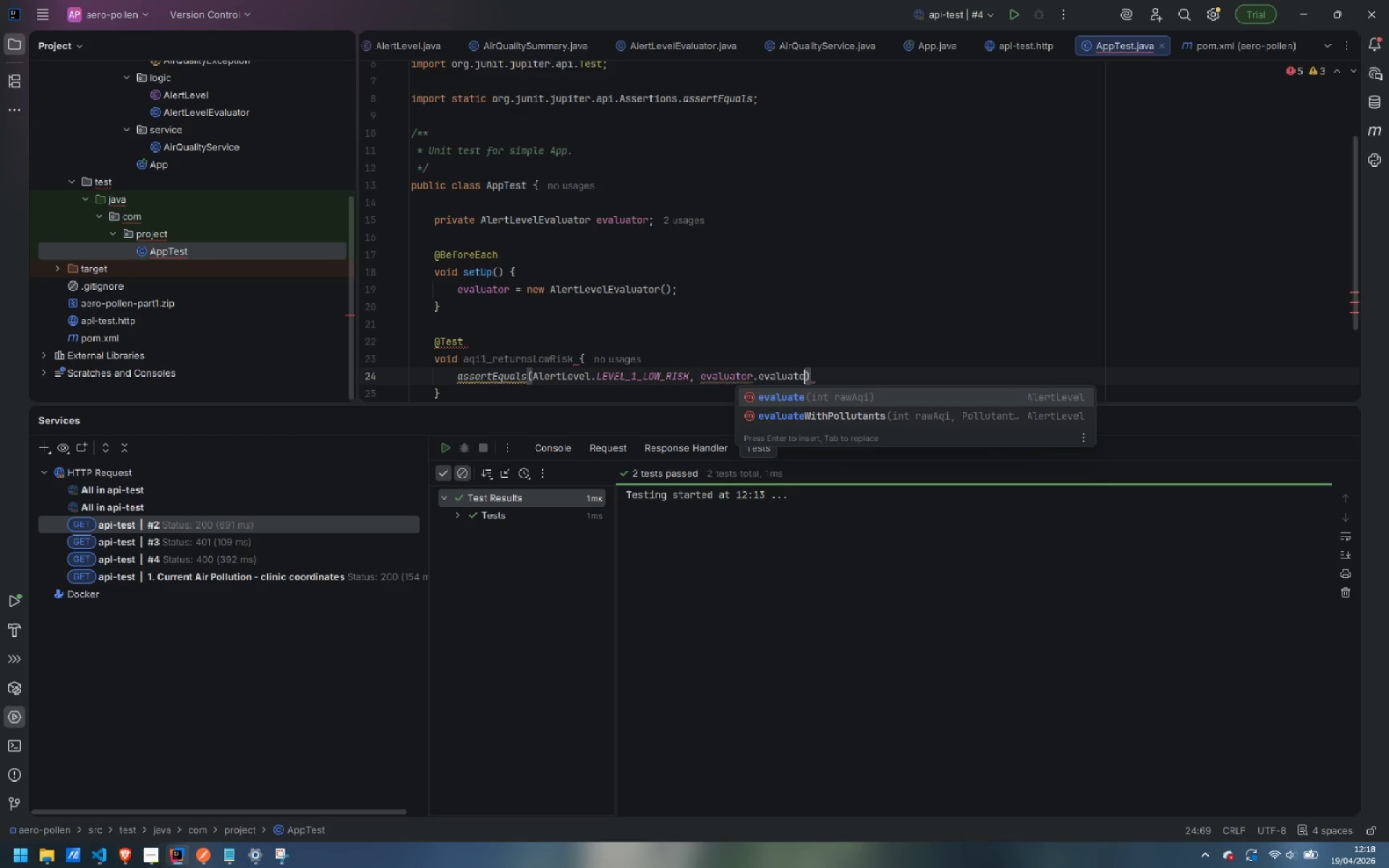 
key(Enter)
 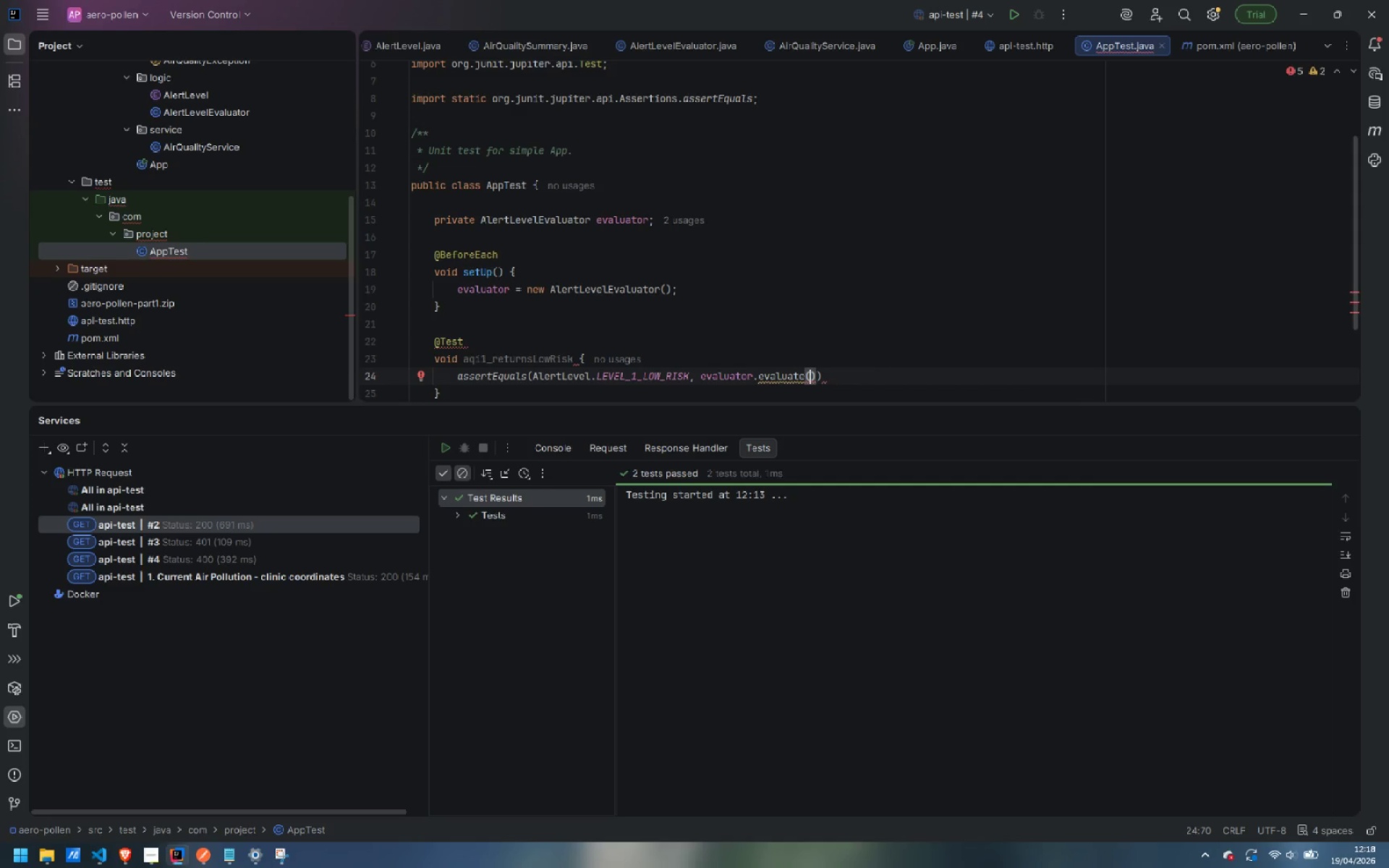 
key(1)
 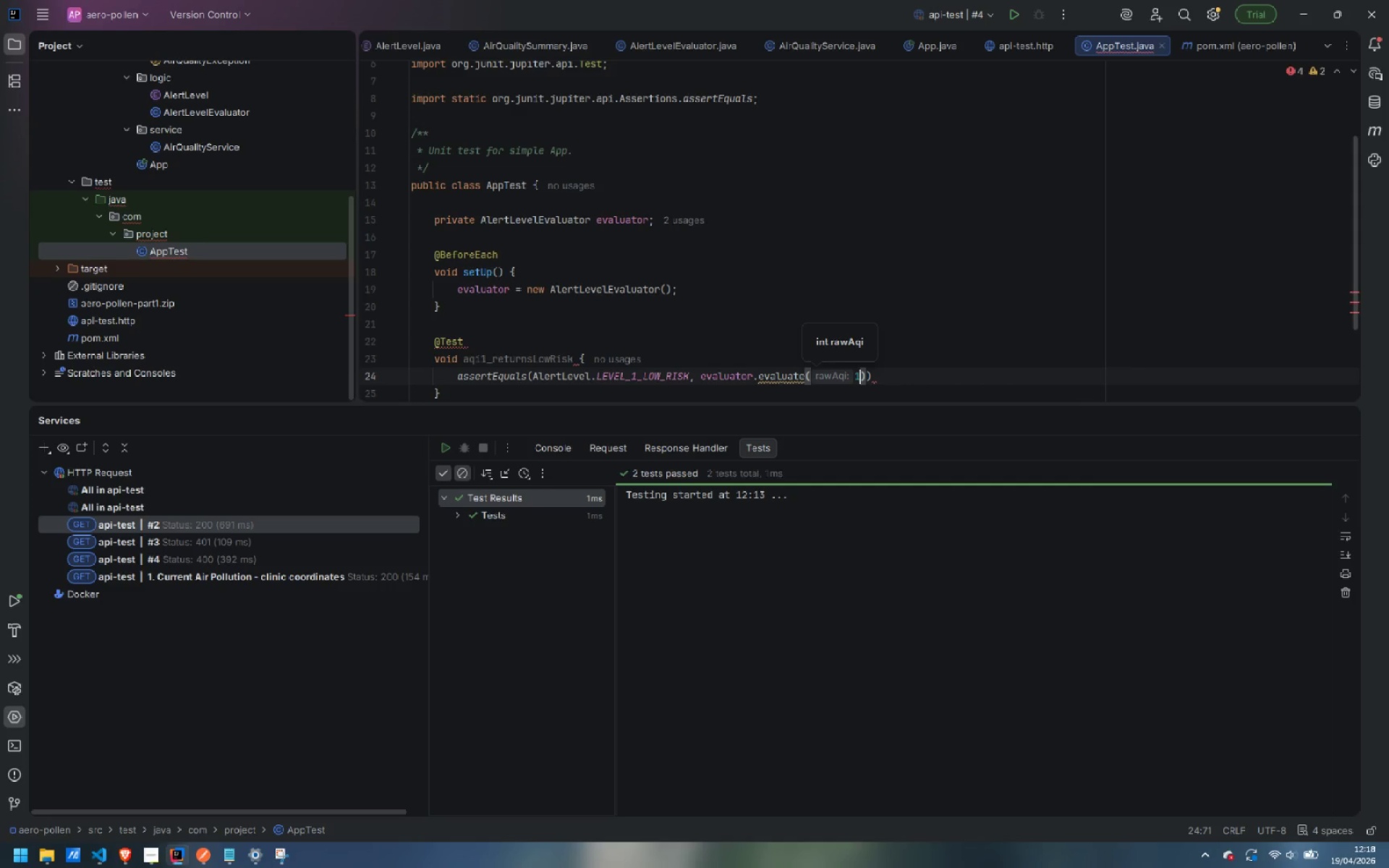 
key(ArrowRight)
 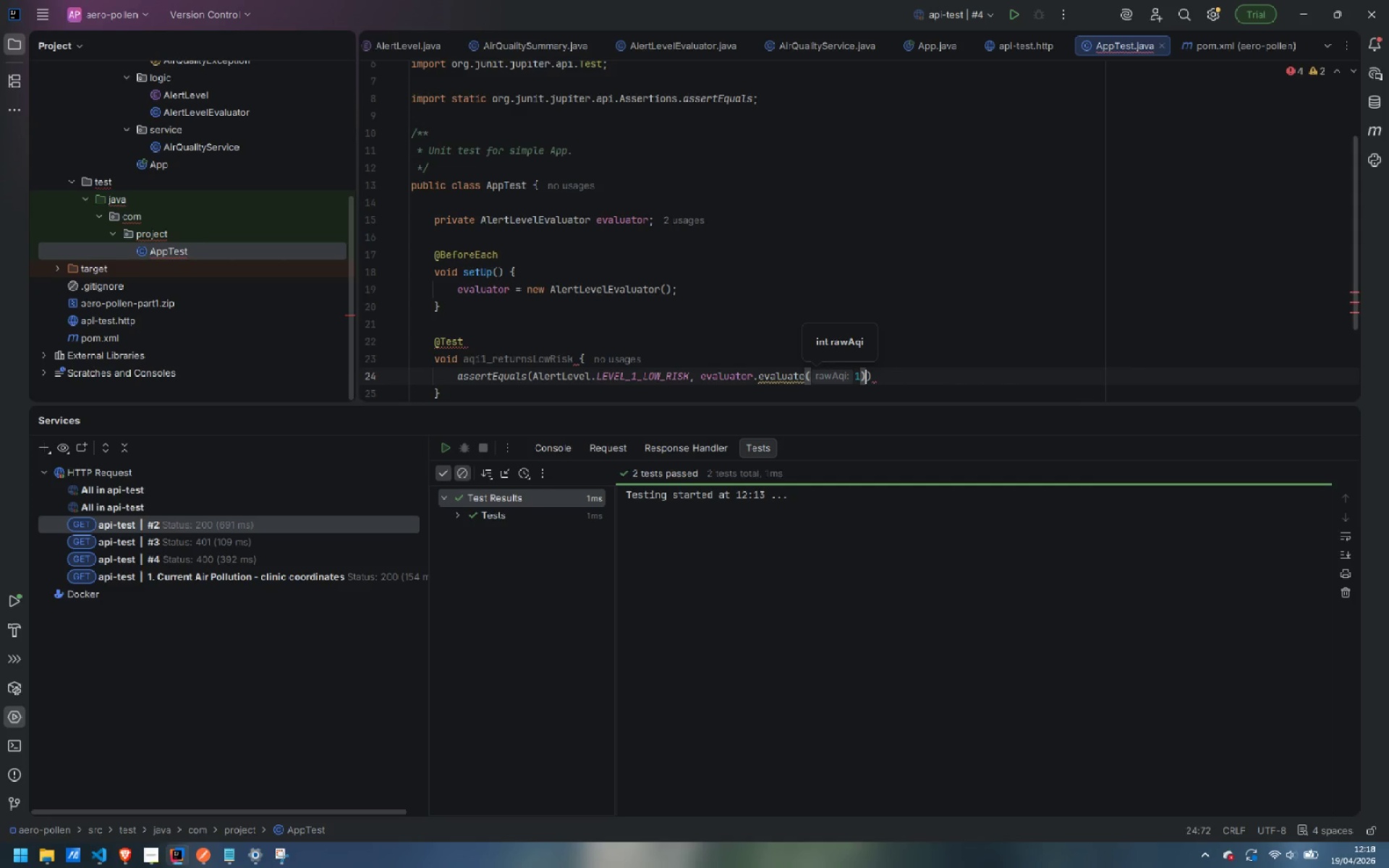 
key(ArrowRight)
 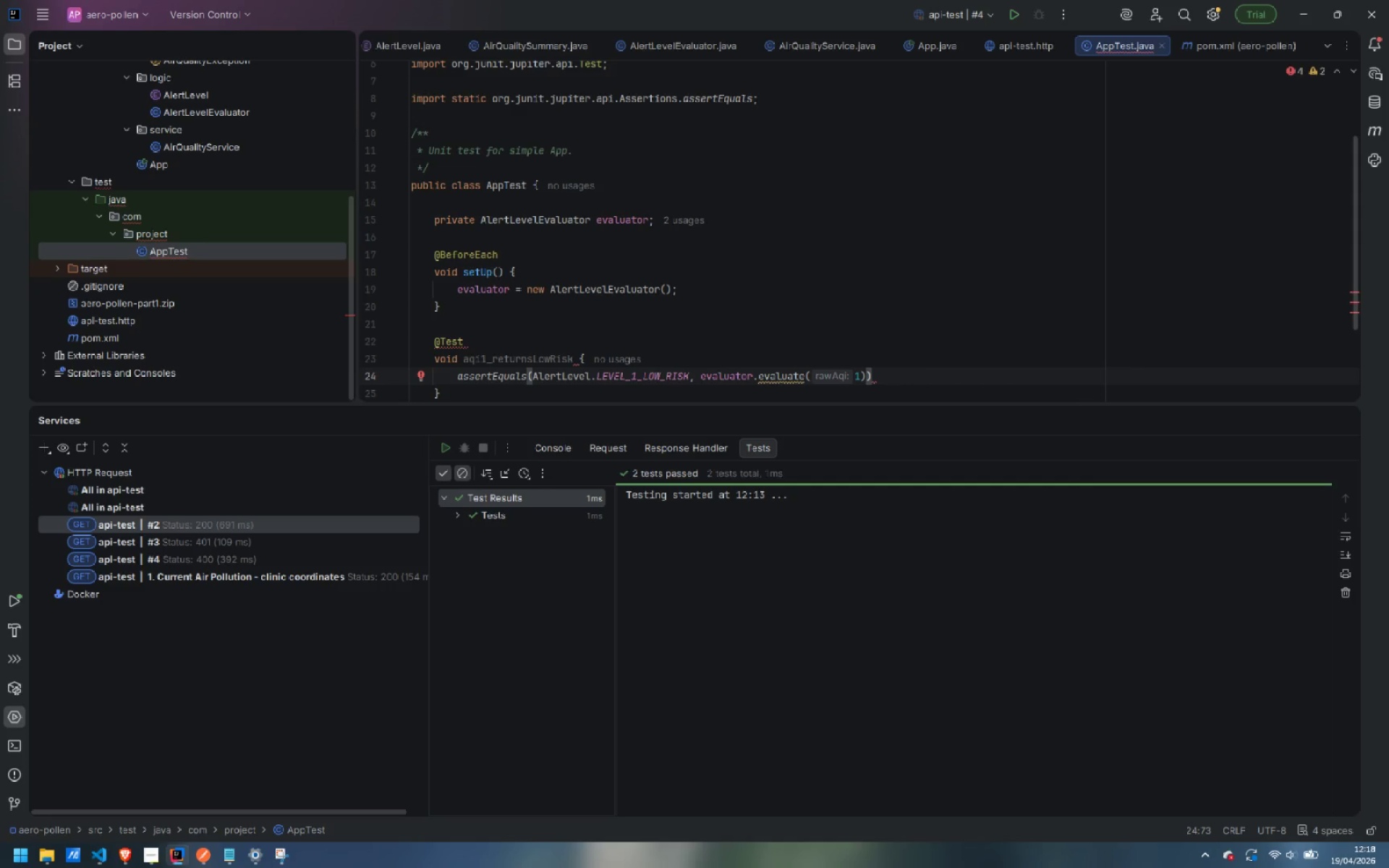 
key(Semicolon)
 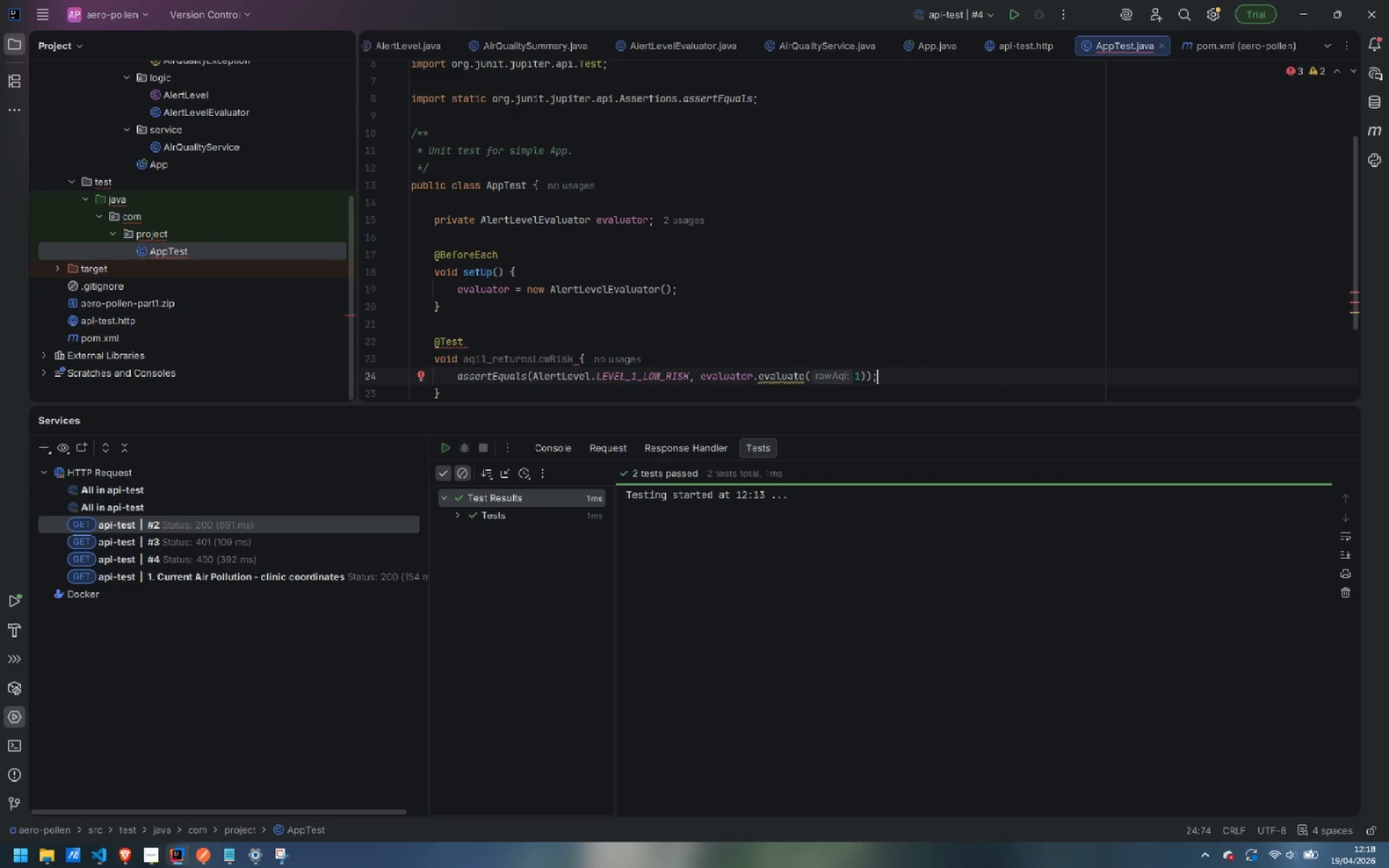 
key(ArrowDown)
 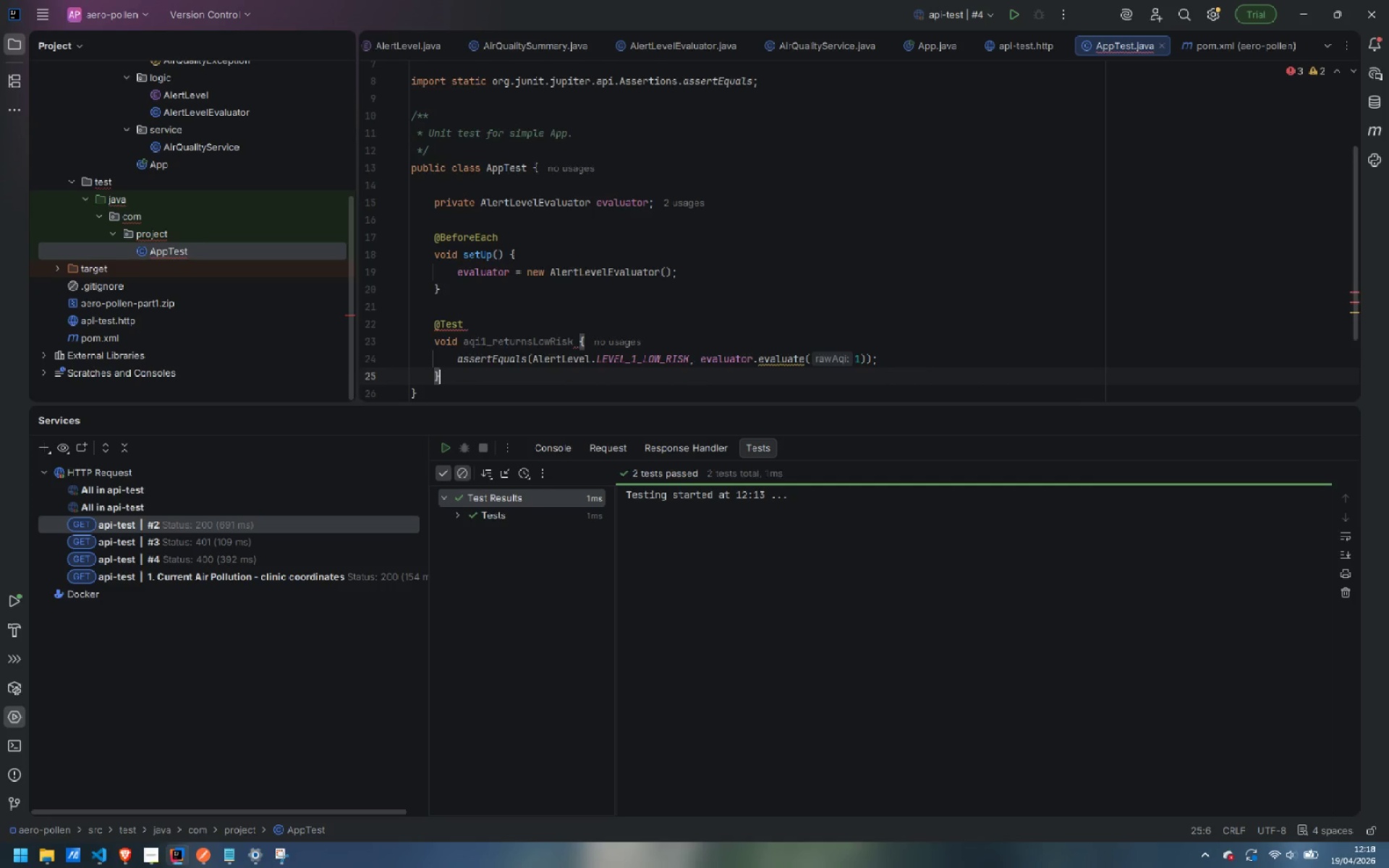 
key(Enter)
 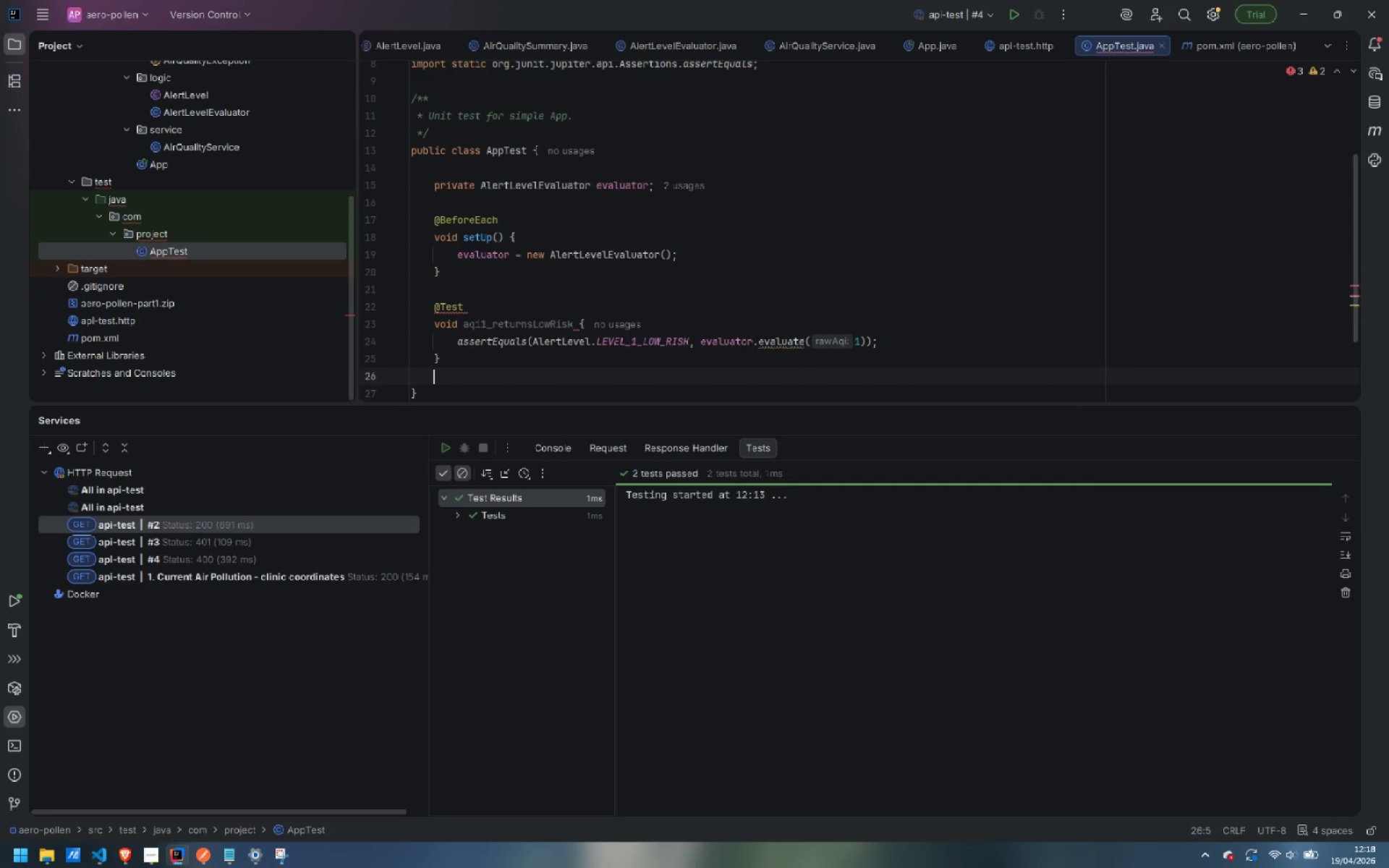 
key(Enter)
 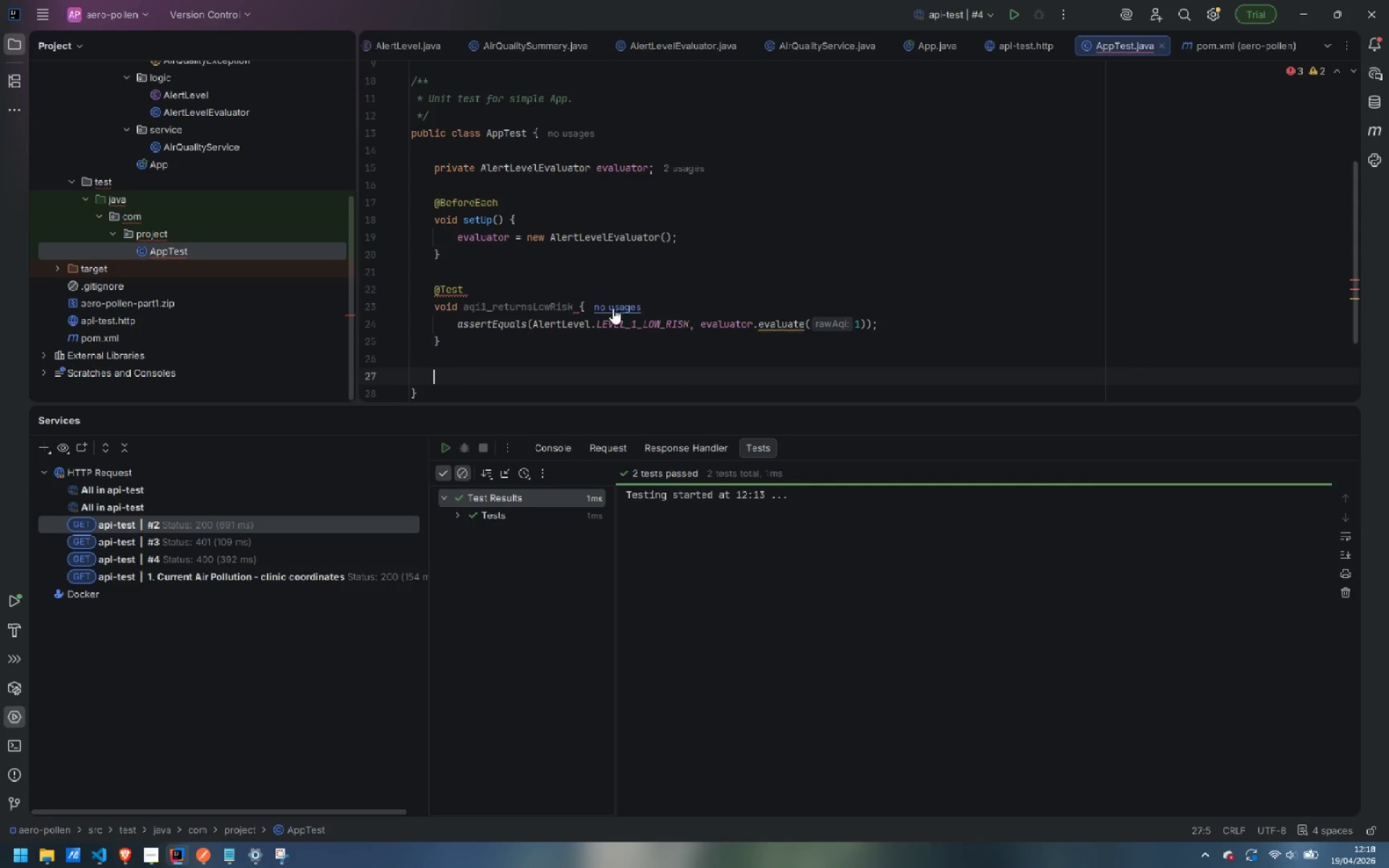 
left_click([574, 302])
 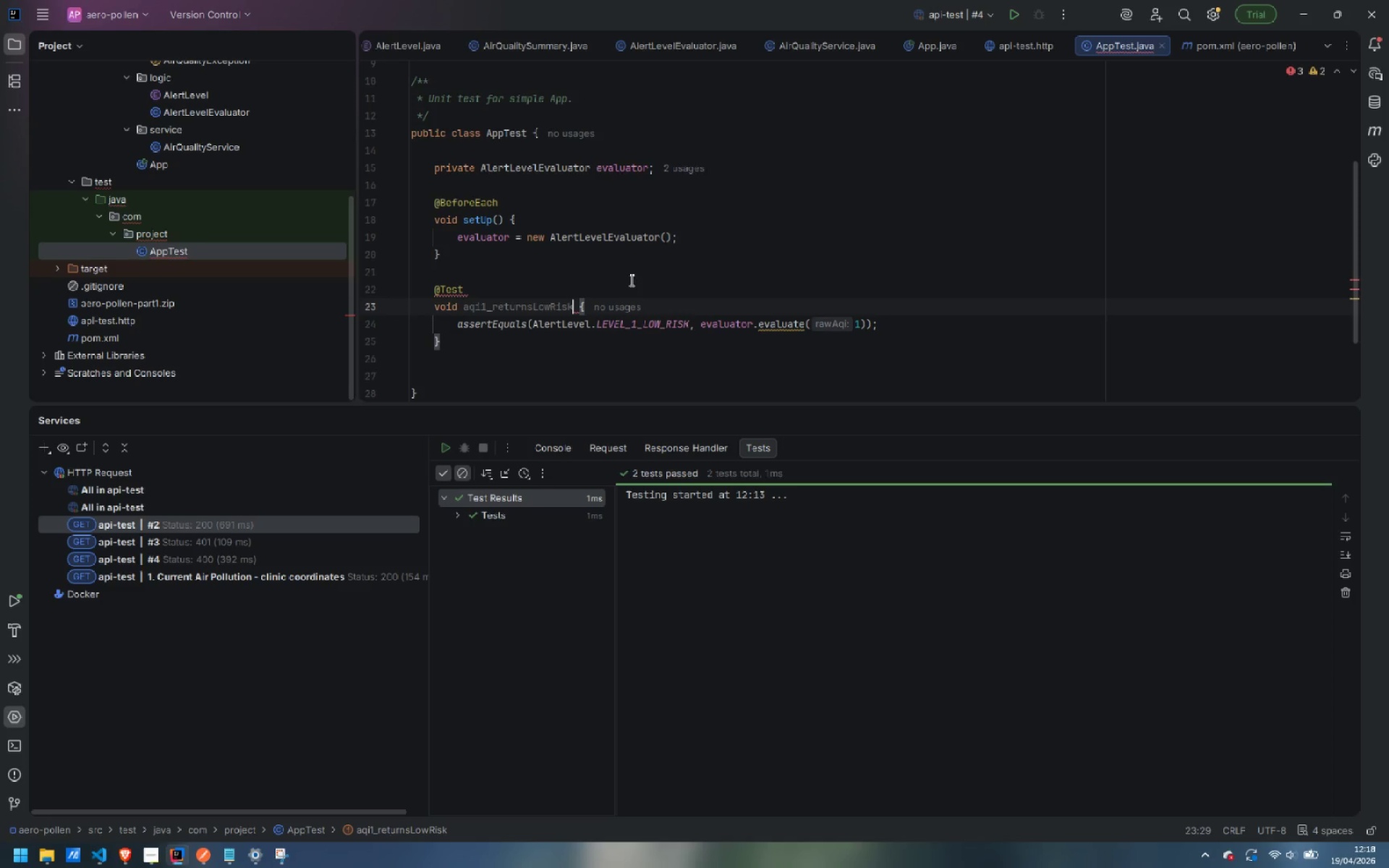 
type(())
 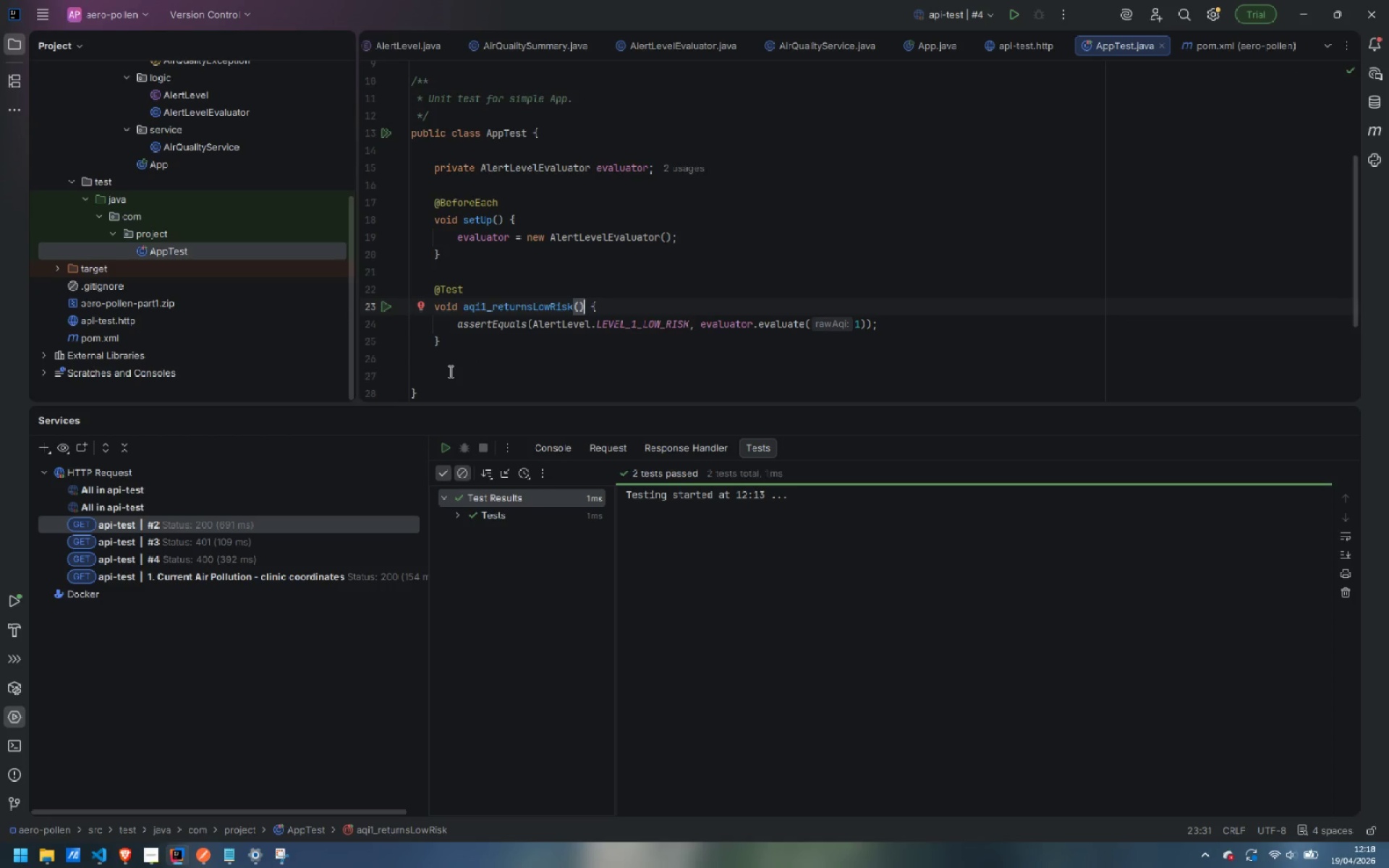 
left_click([452, 363])
 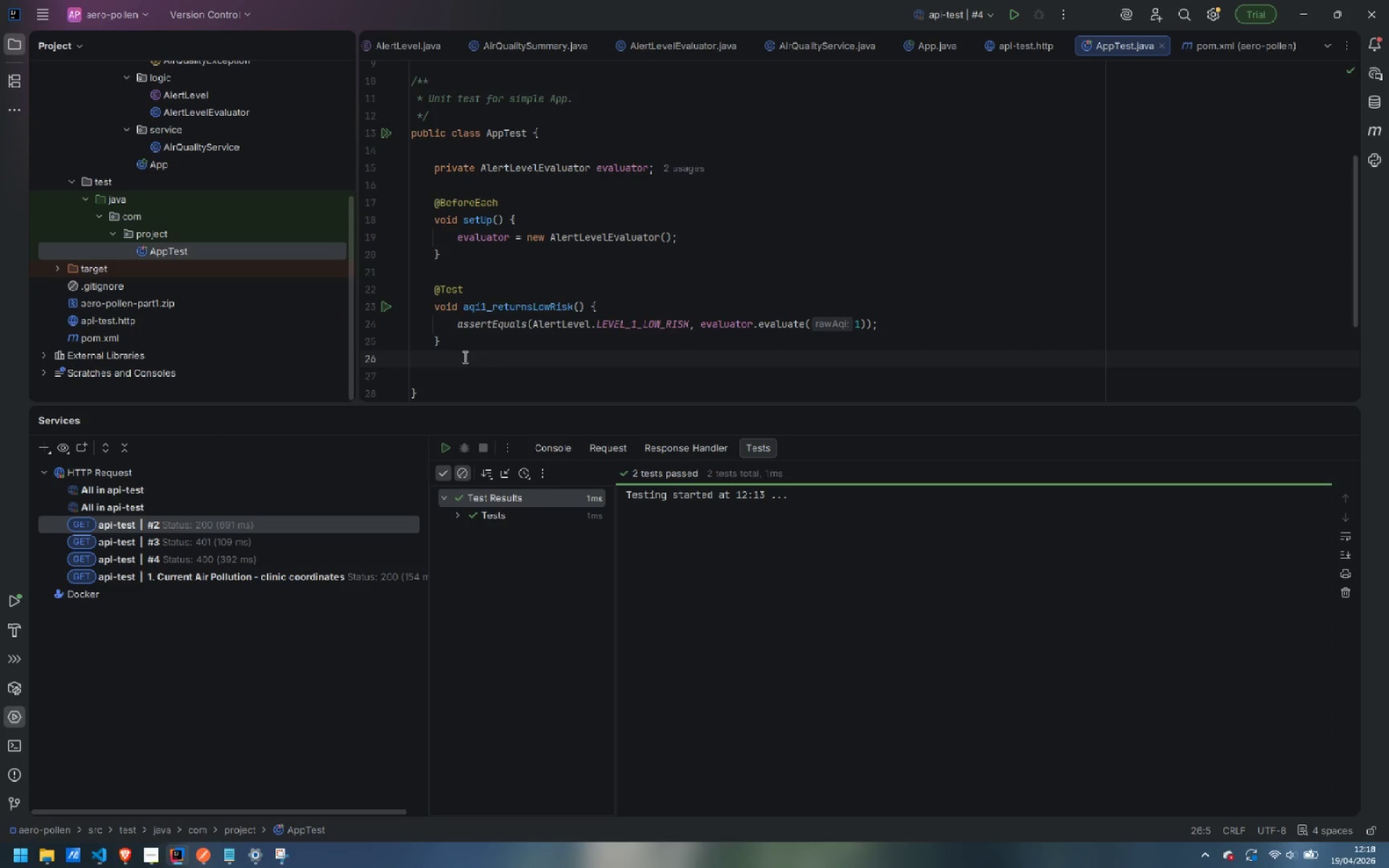 
key(Enter)
 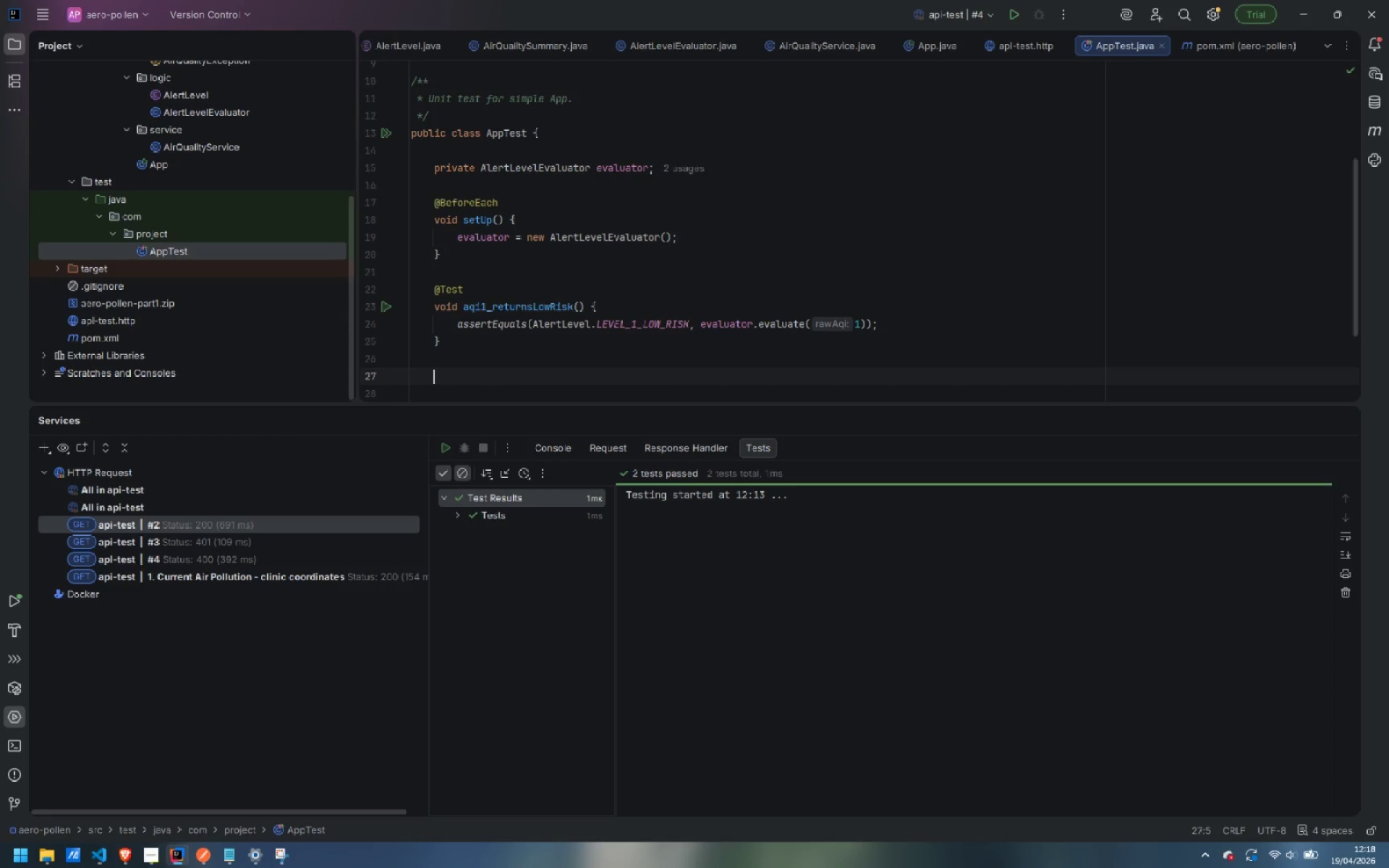 
type(@Test)
 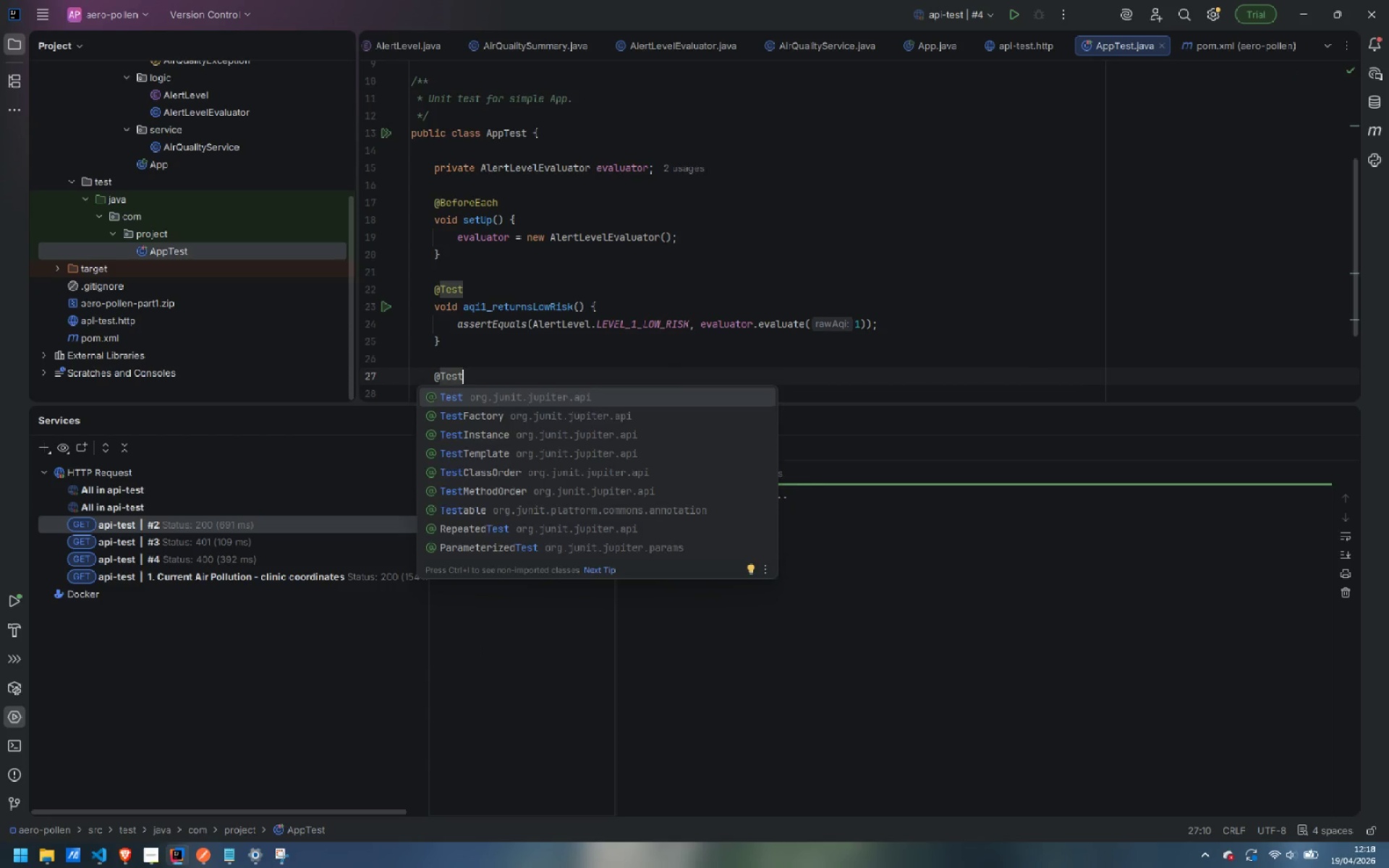 
key(Enter)
 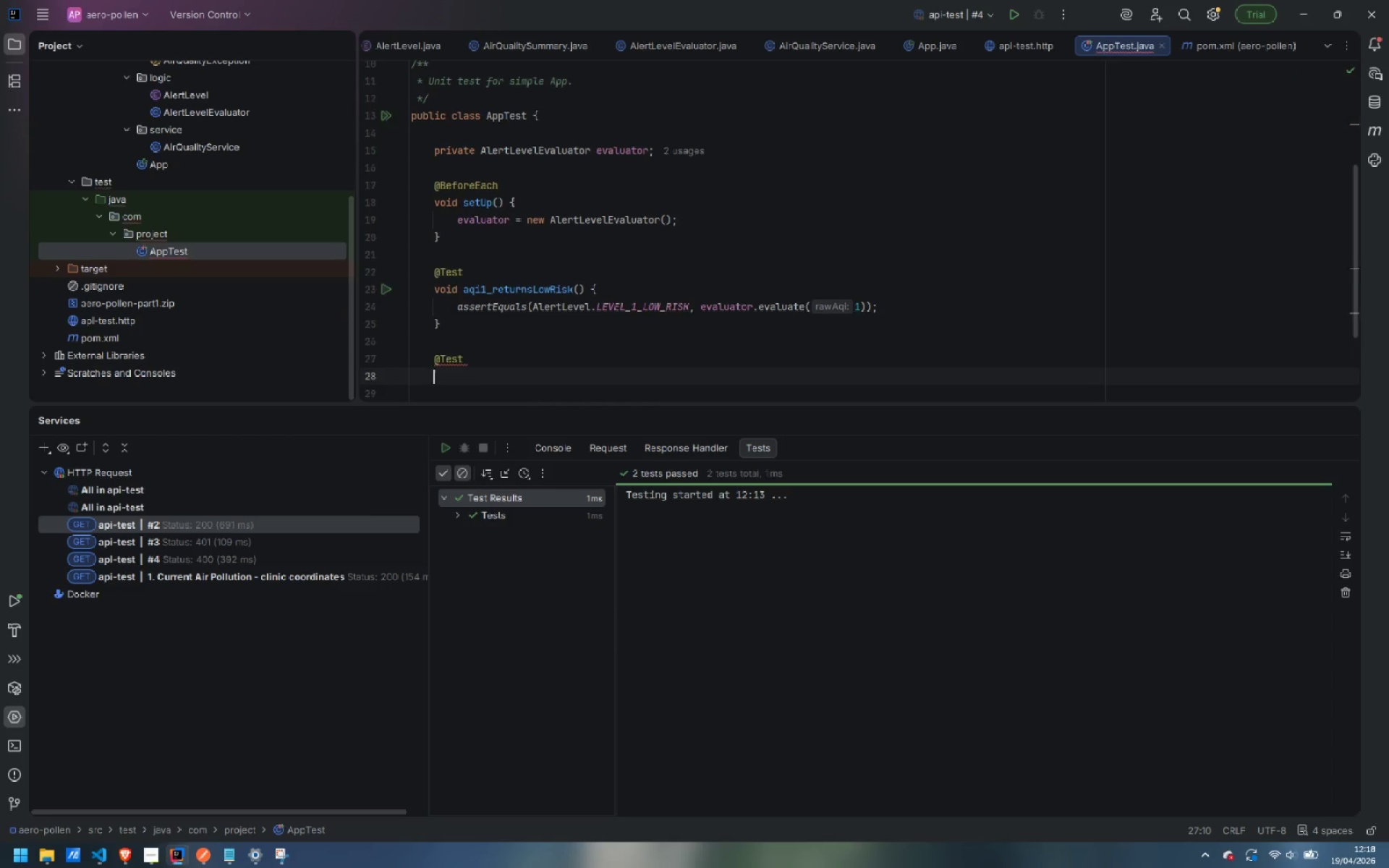 
key(Enter)
 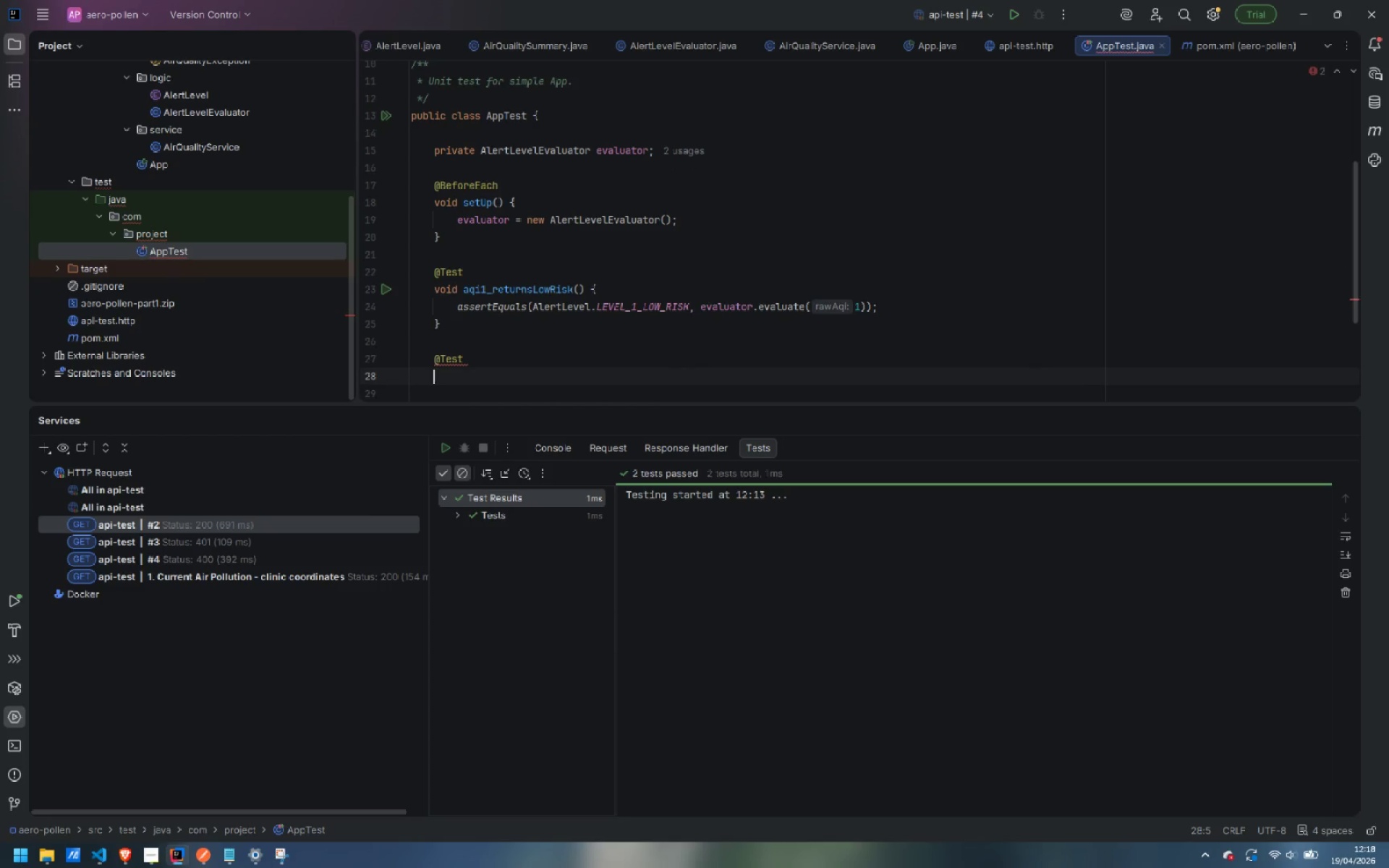 
type(void aqi2_returnsModerateRisk()
 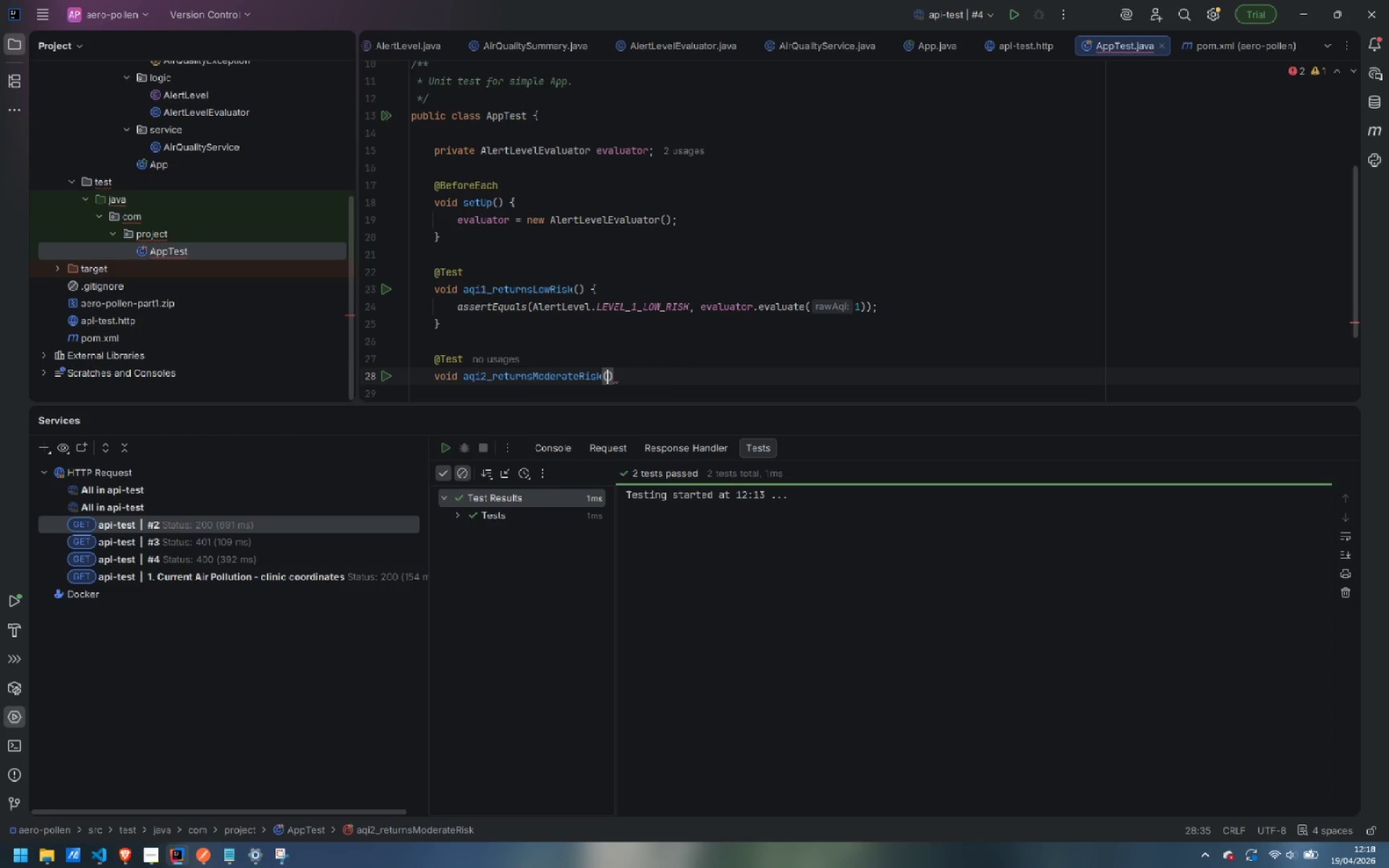 
key(ArrowRight)
 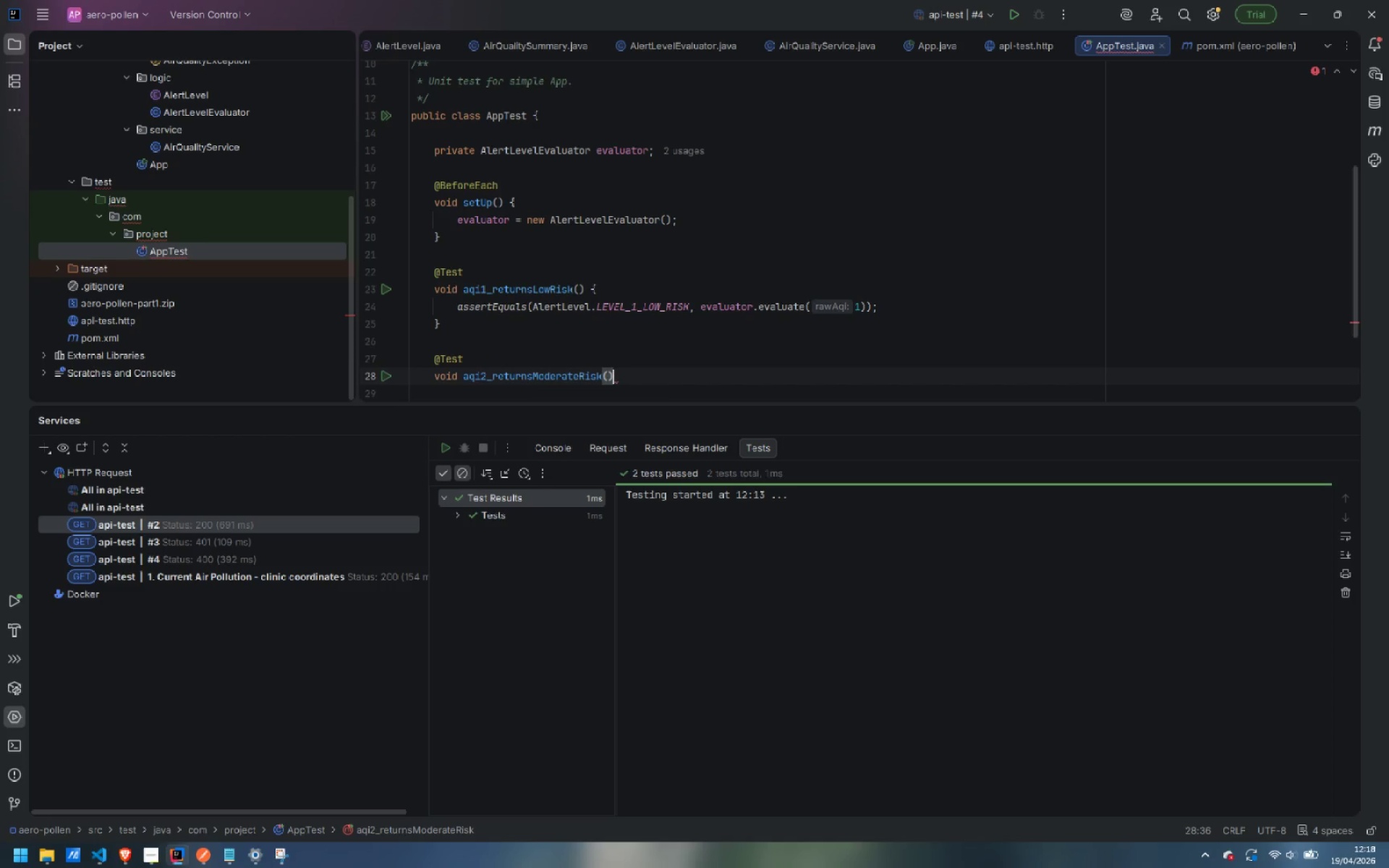 
key(Space)
 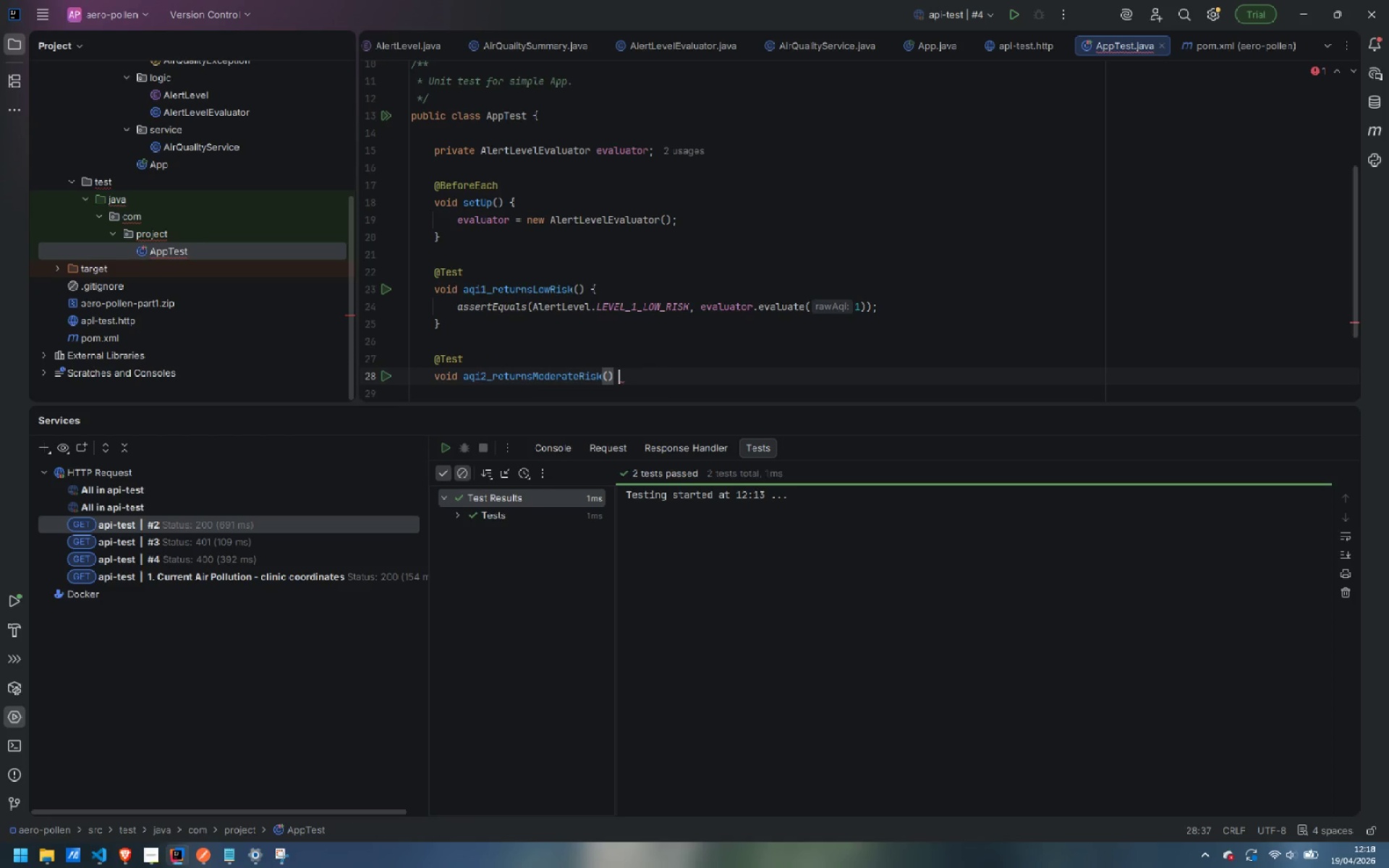 
key(Shift+ShiftLeft)
 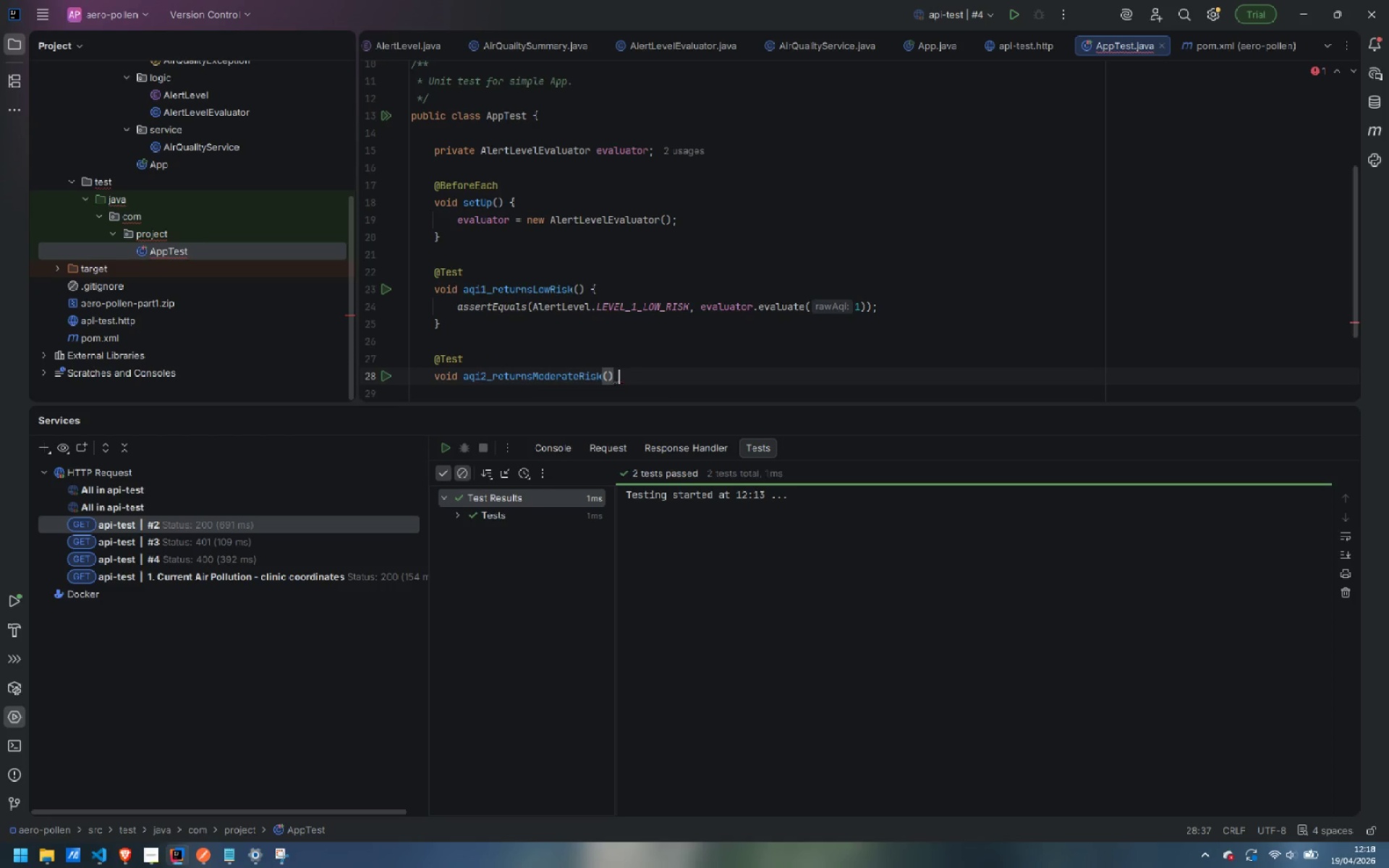 
key(Shift+BracketLeft)
 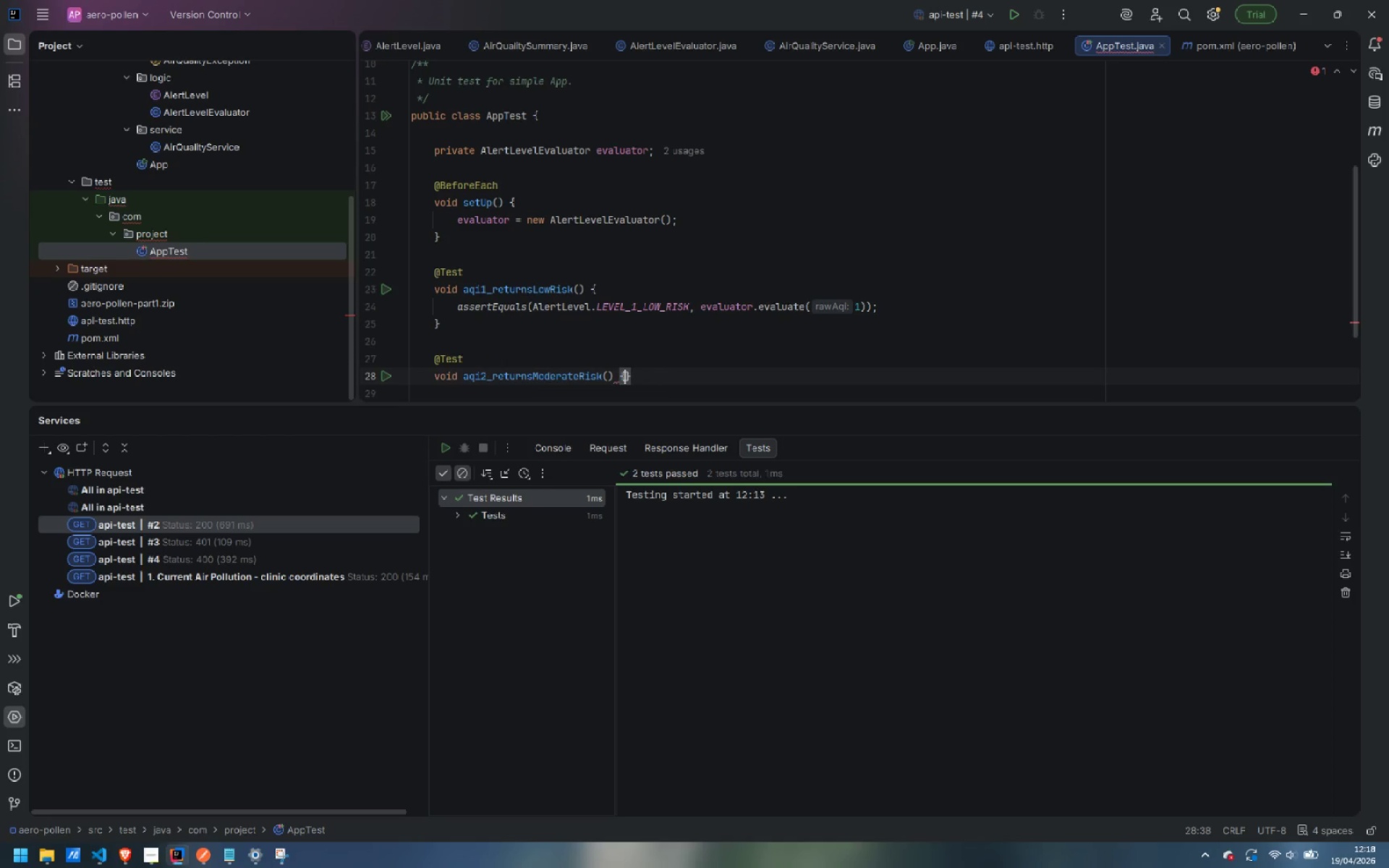 
key(Enter)
 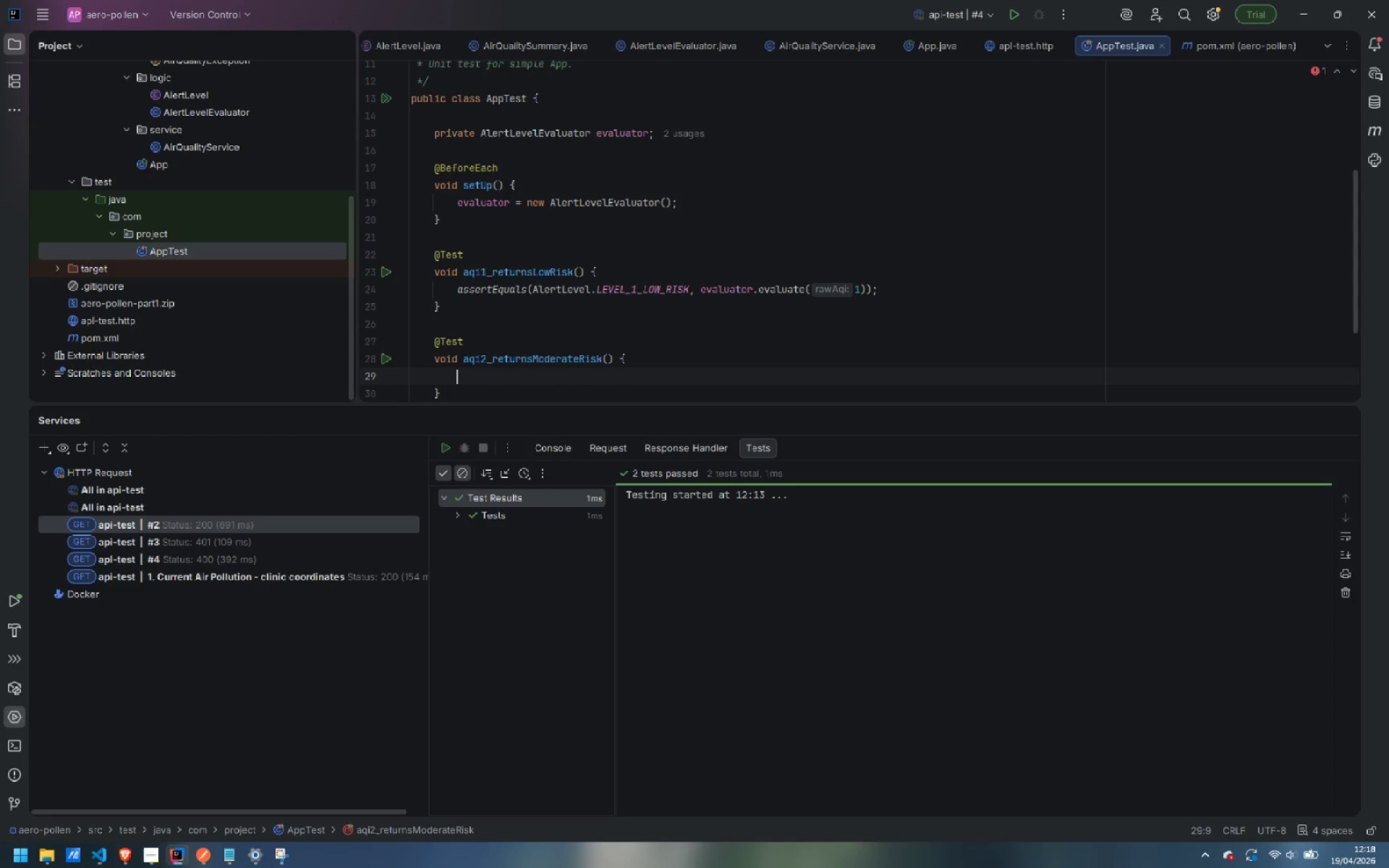 
type(assertEquals(AlertLevel.LEVEL_2_MODERATE_RISK, eavluapt)
key(Backspace)
key(Backspace)
type(tor.evaluate)
 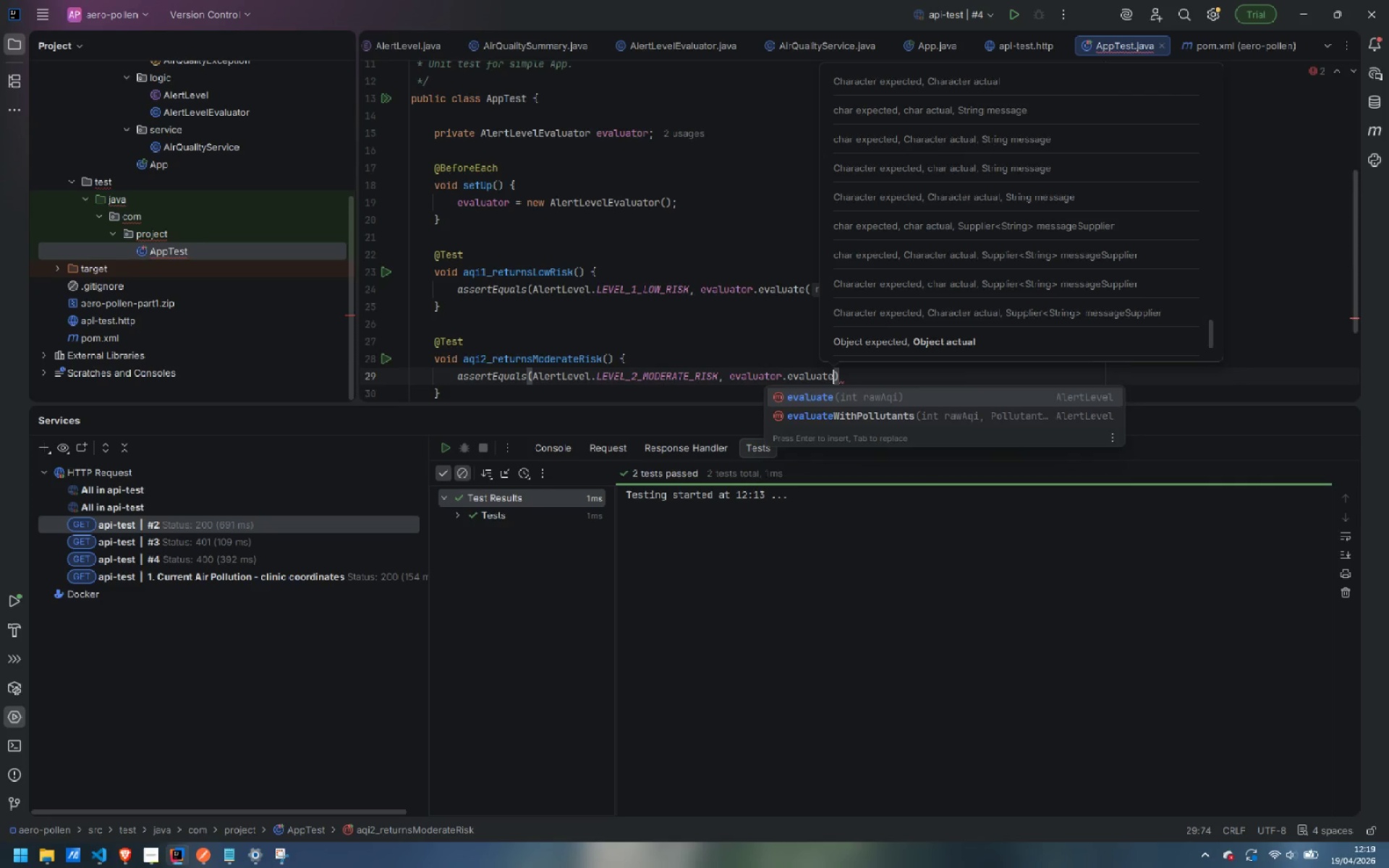 
key(Enter)
 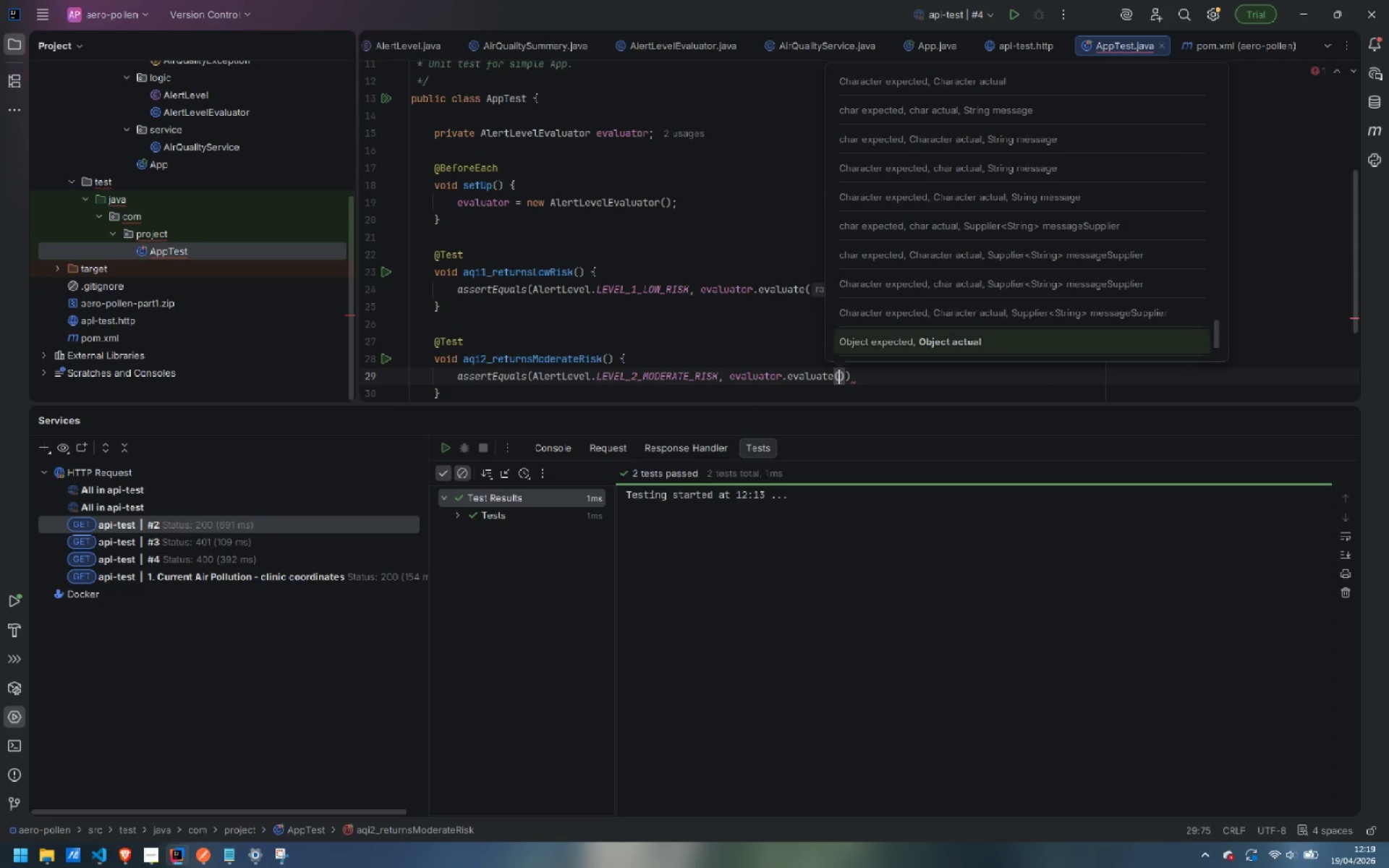 
key(2)
 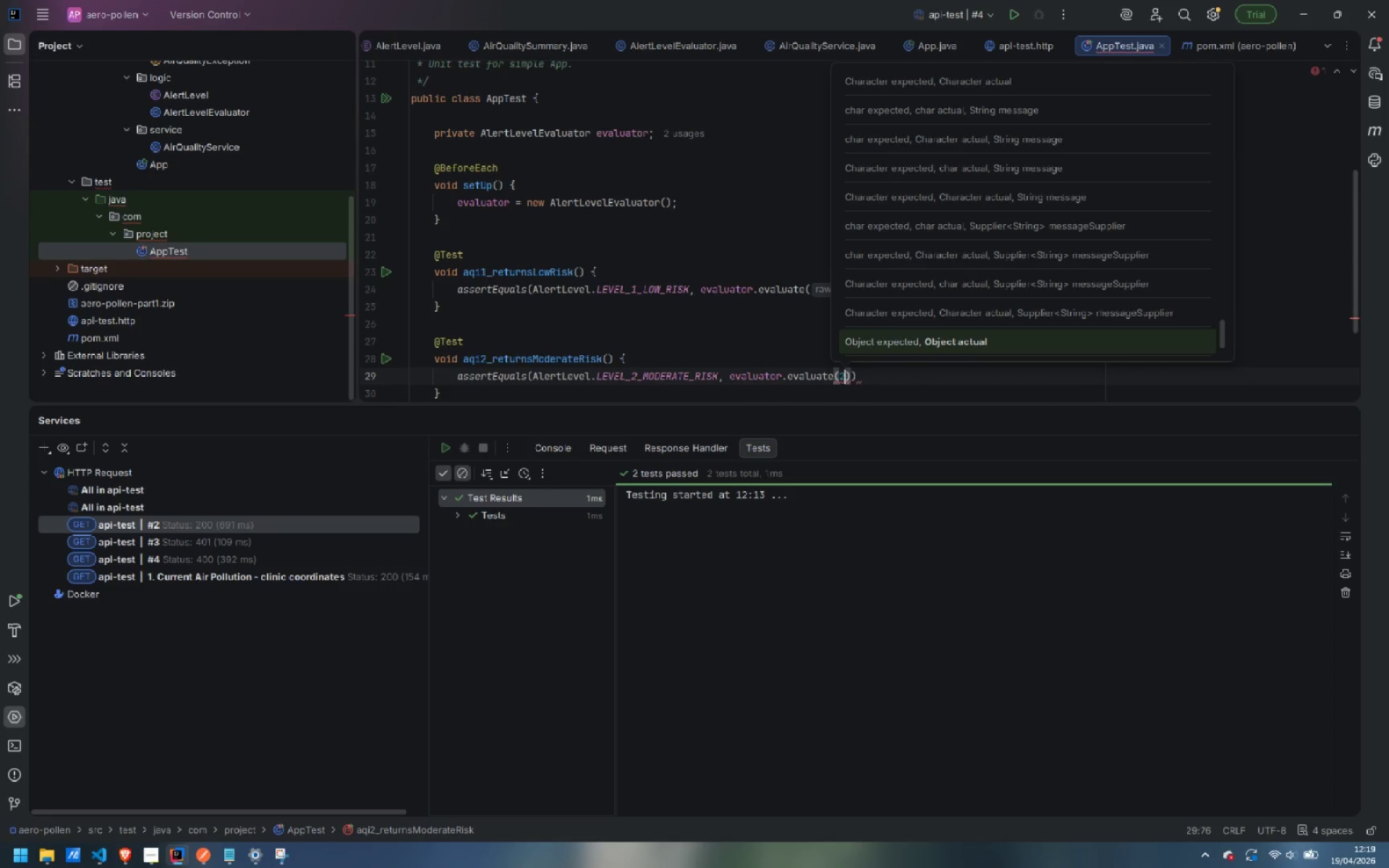 
key(ArrowRight)
 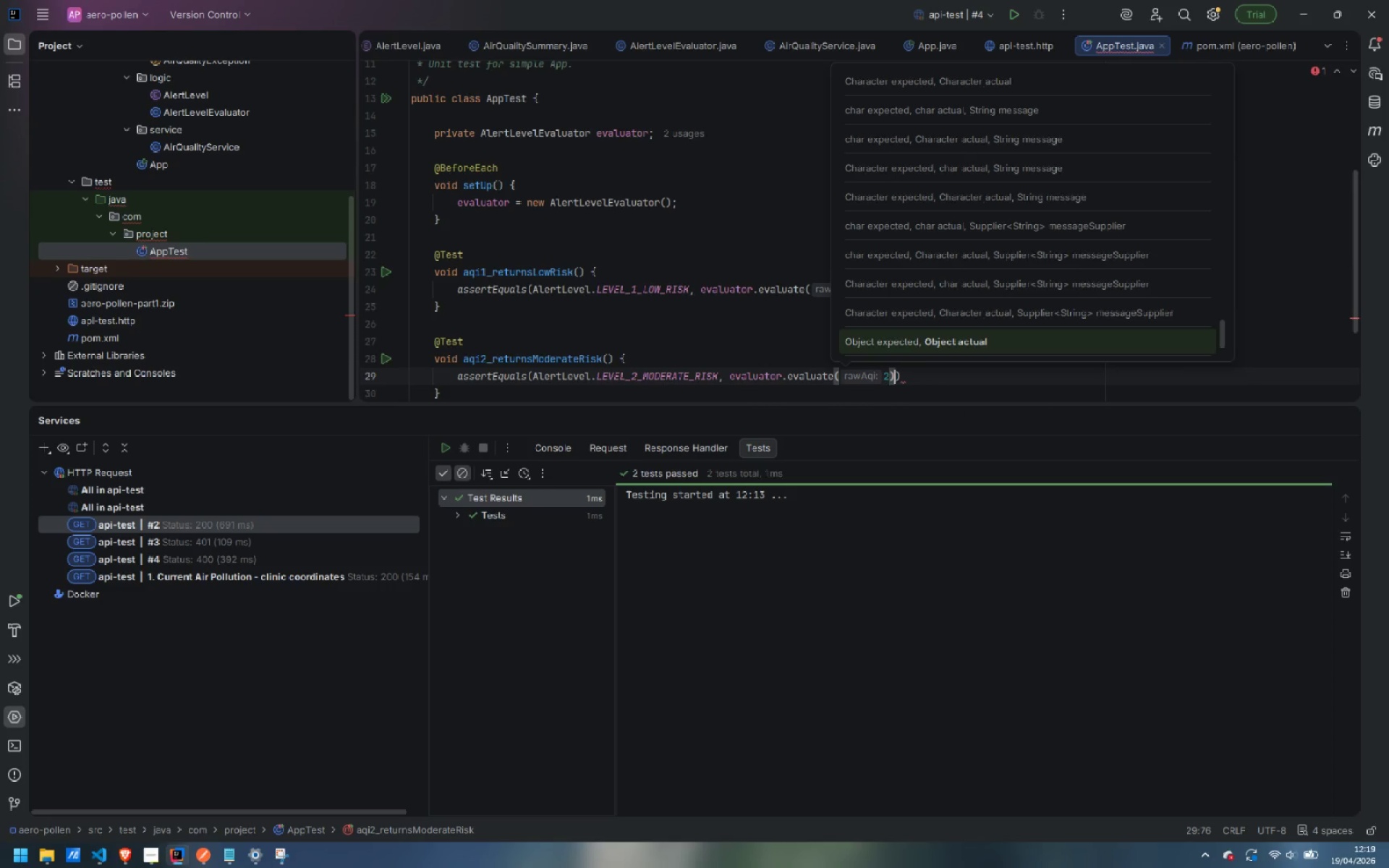 
key(ArrowRight)
 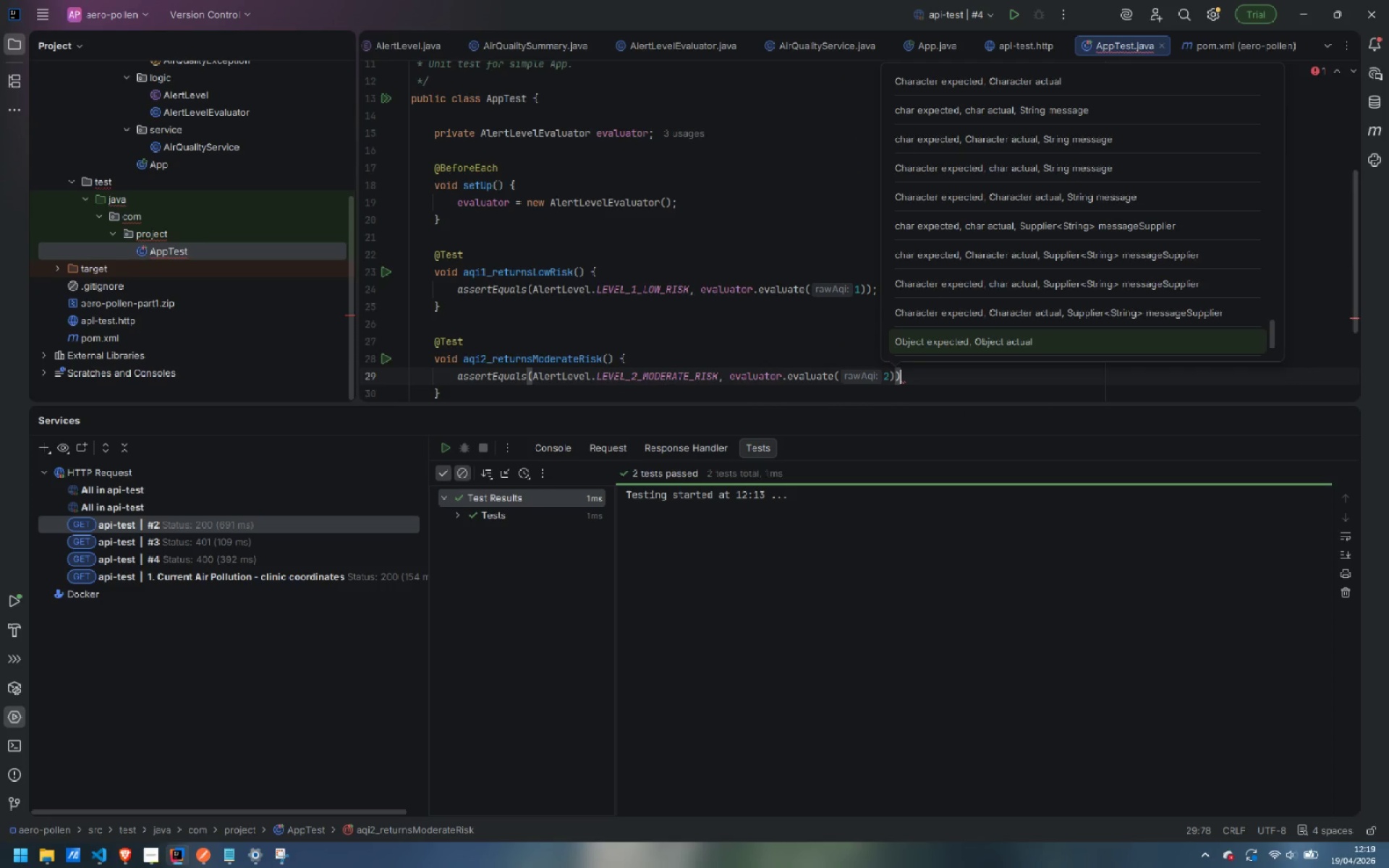 
key(Semicolon)
 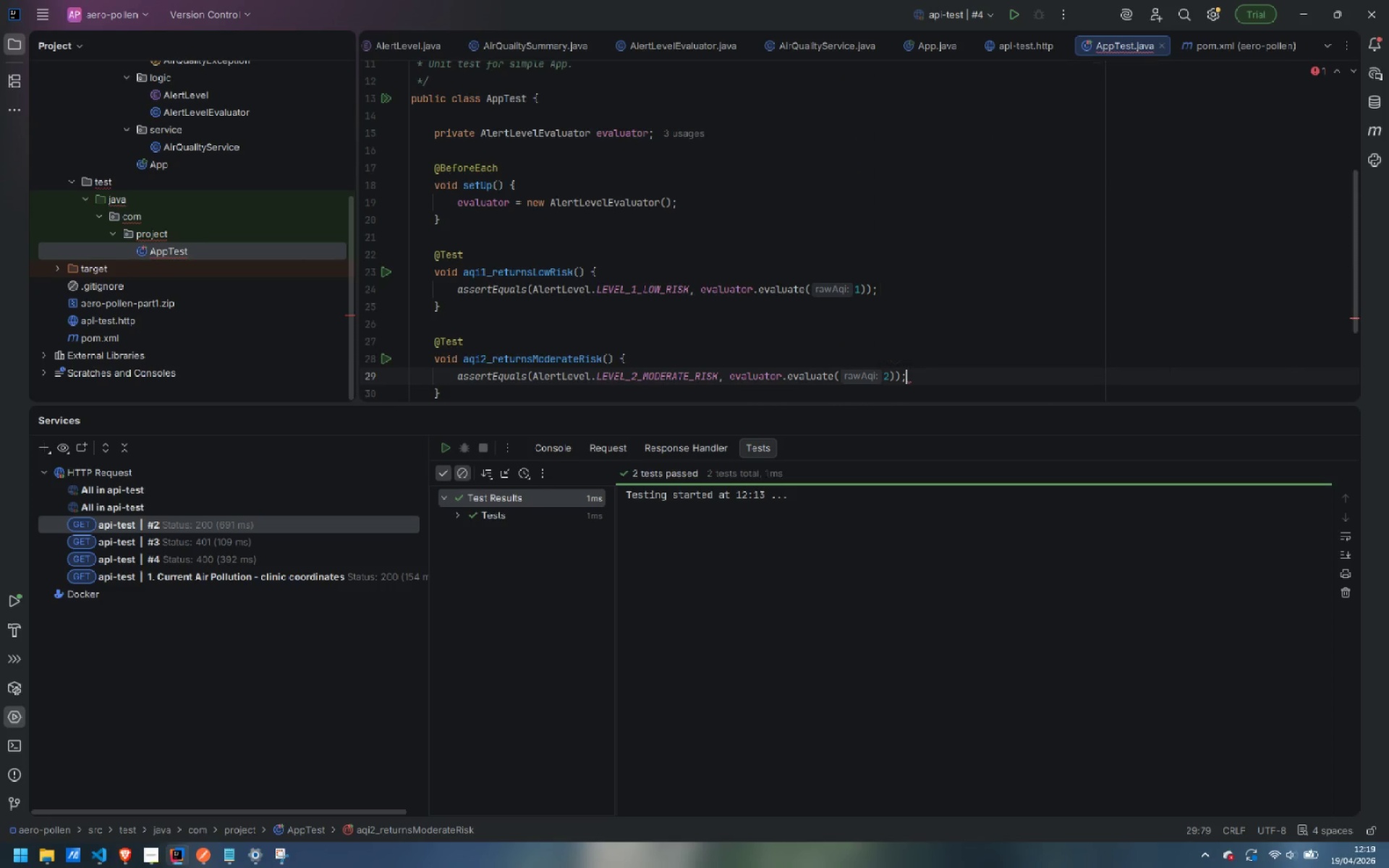 
key(ArrowDown)
 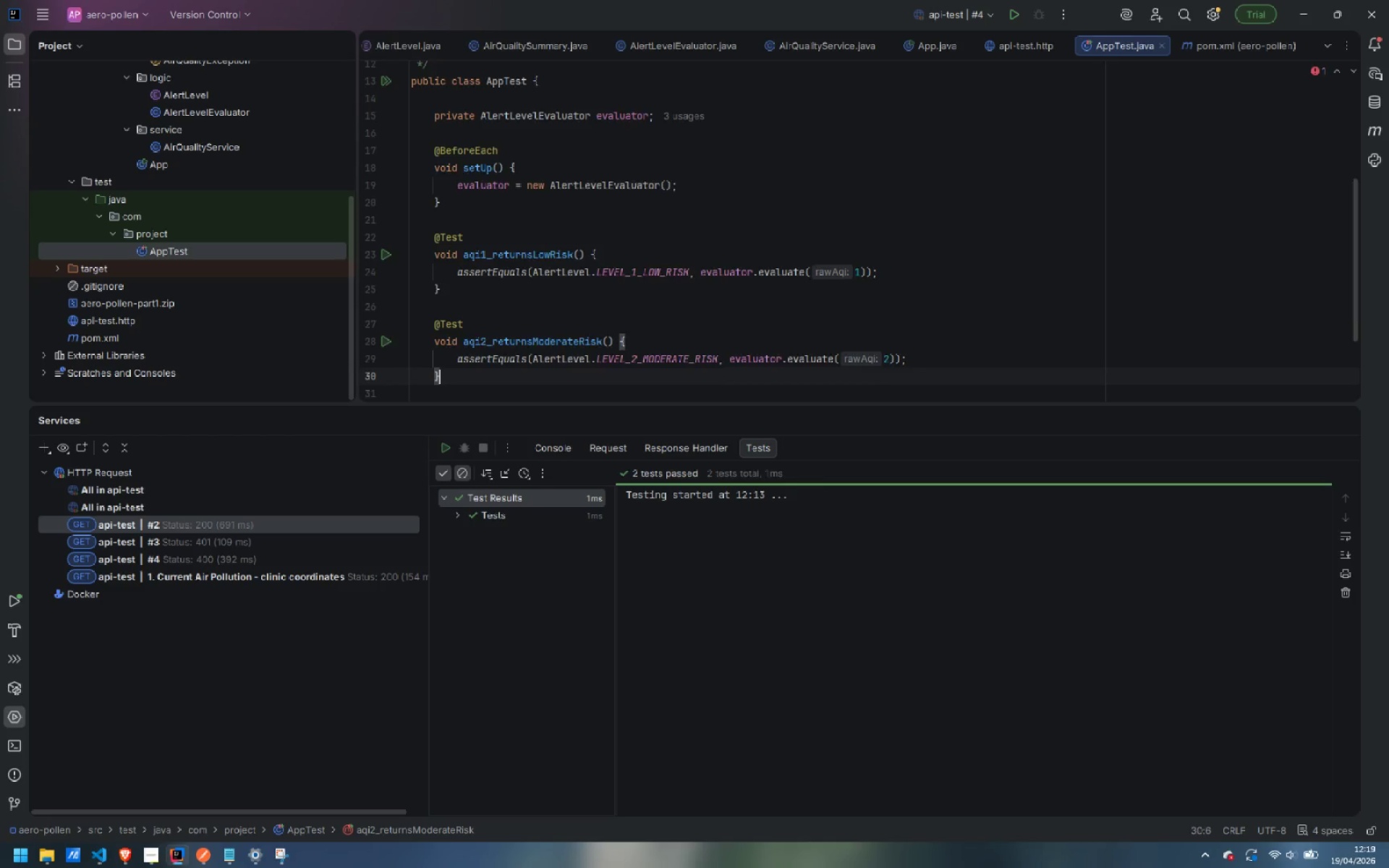 
key(Enter)
 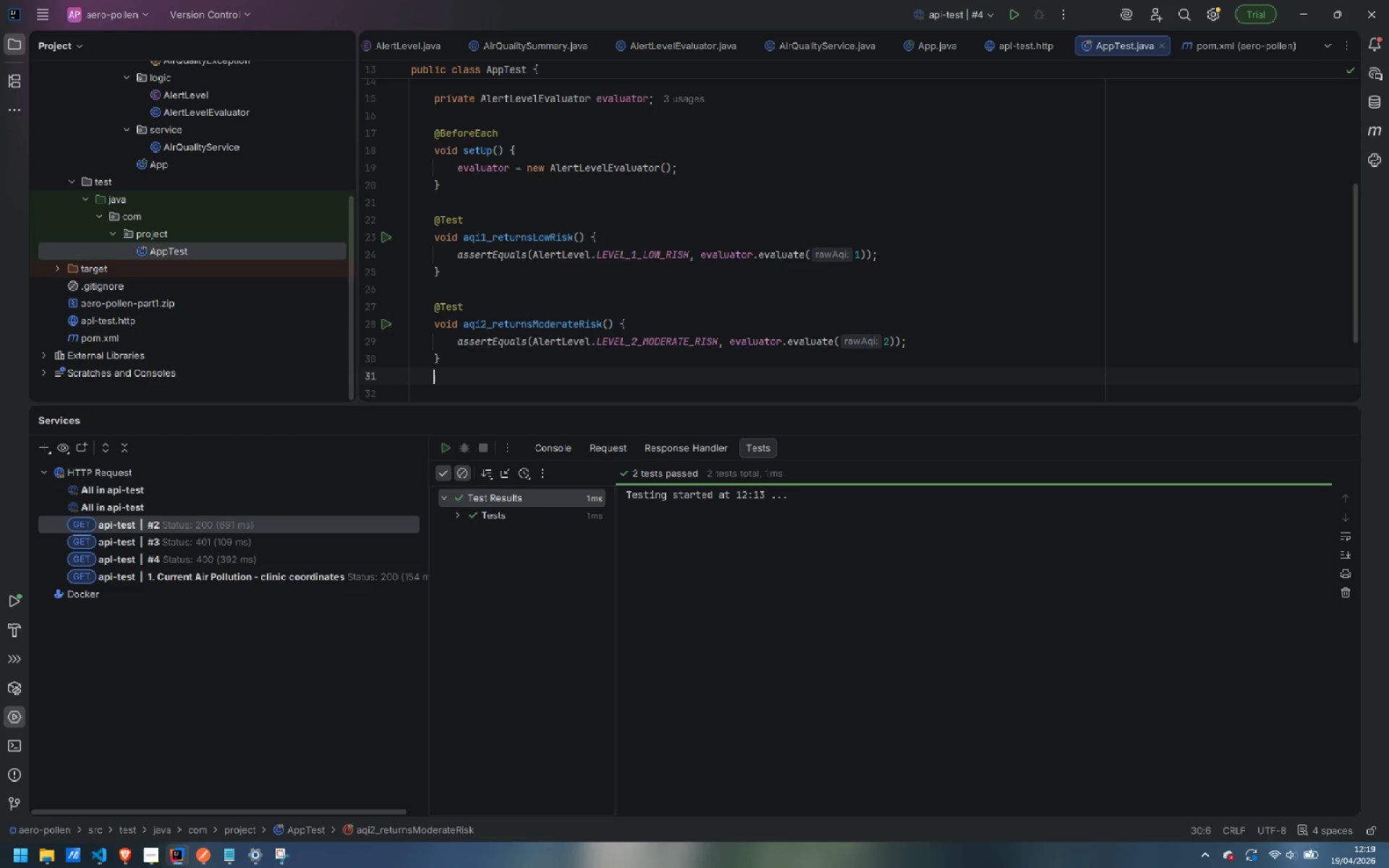 
key(Enter)
 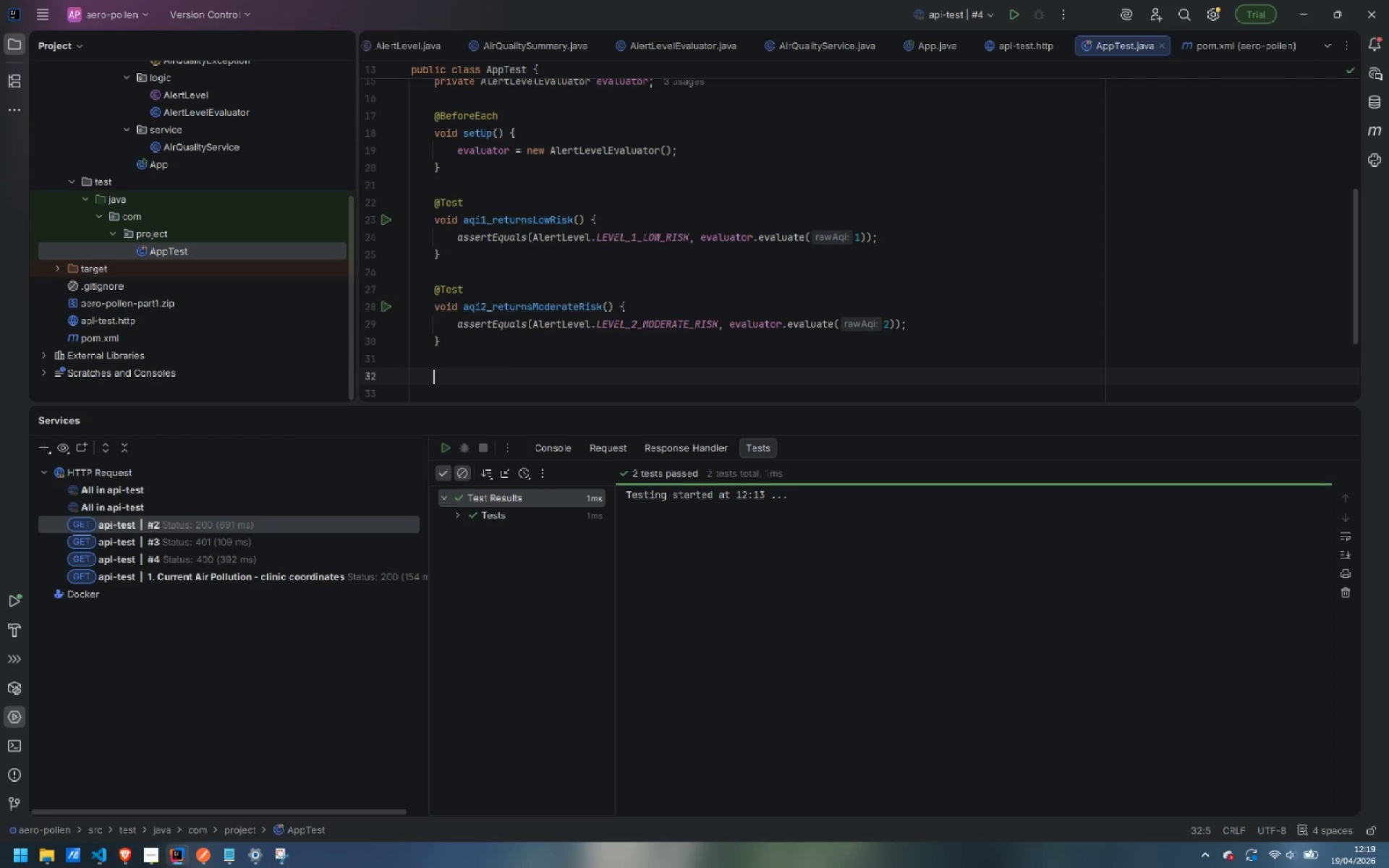 
type(@TEst)
 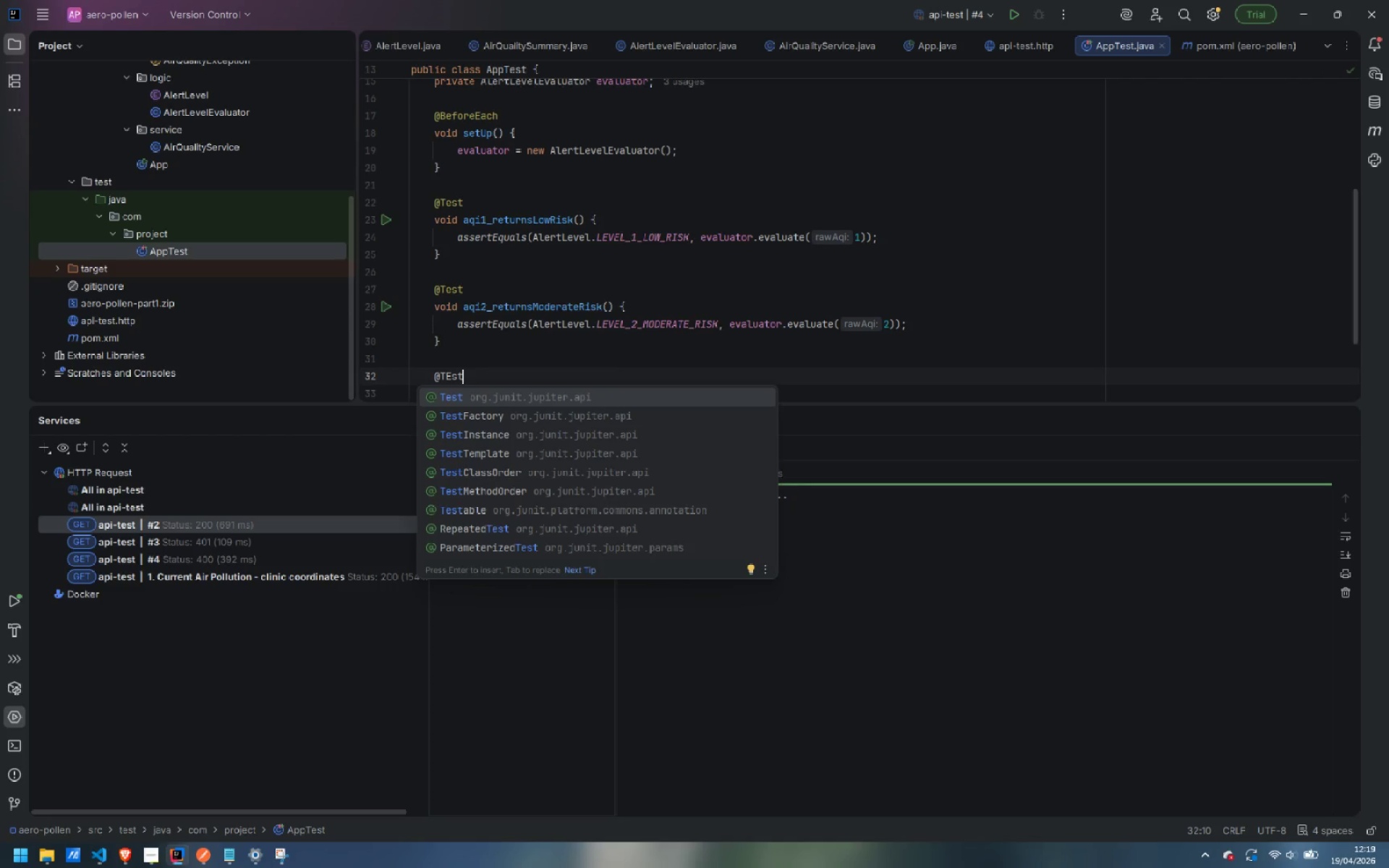 
key(Enter)
 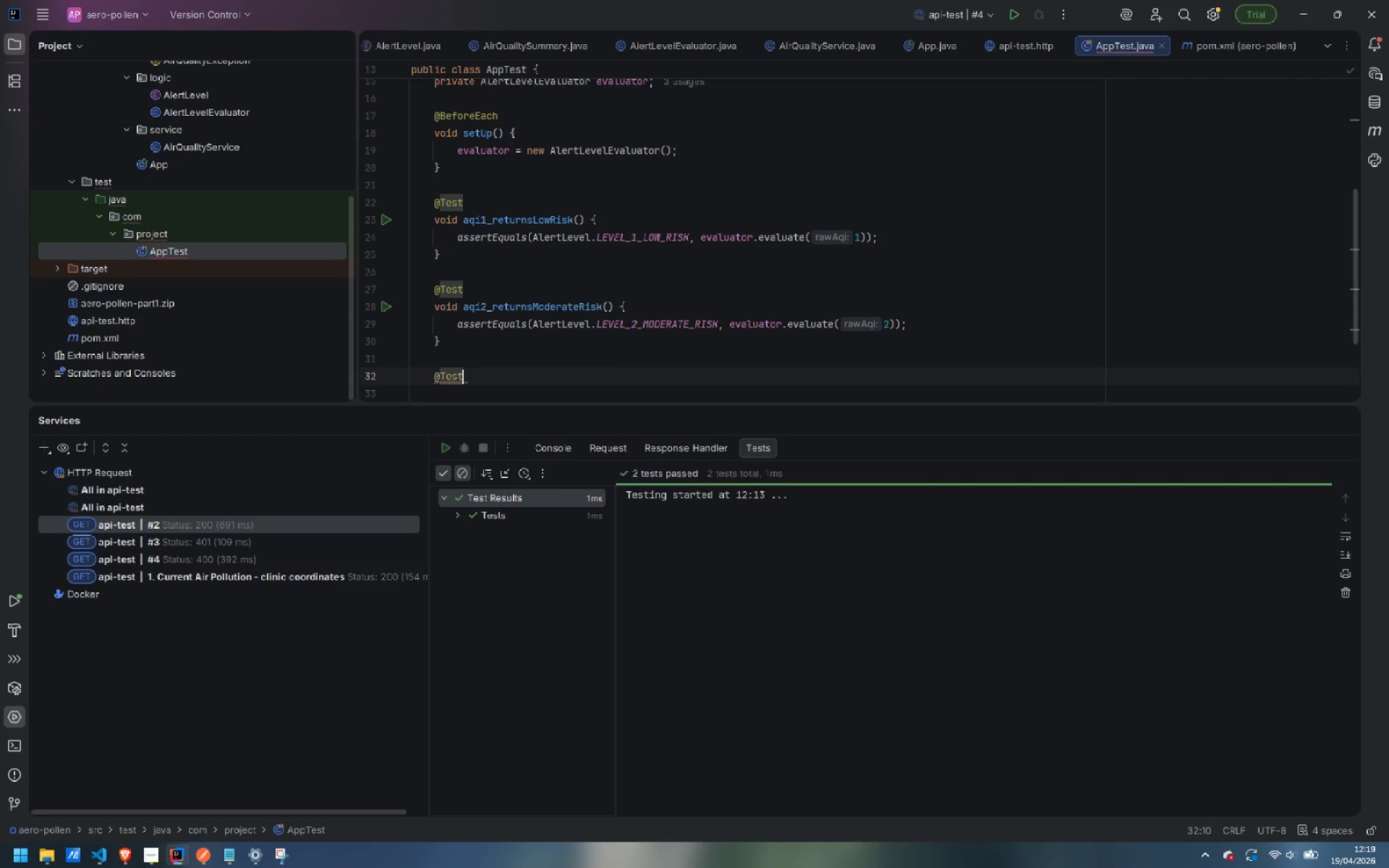 
key(Enter)
 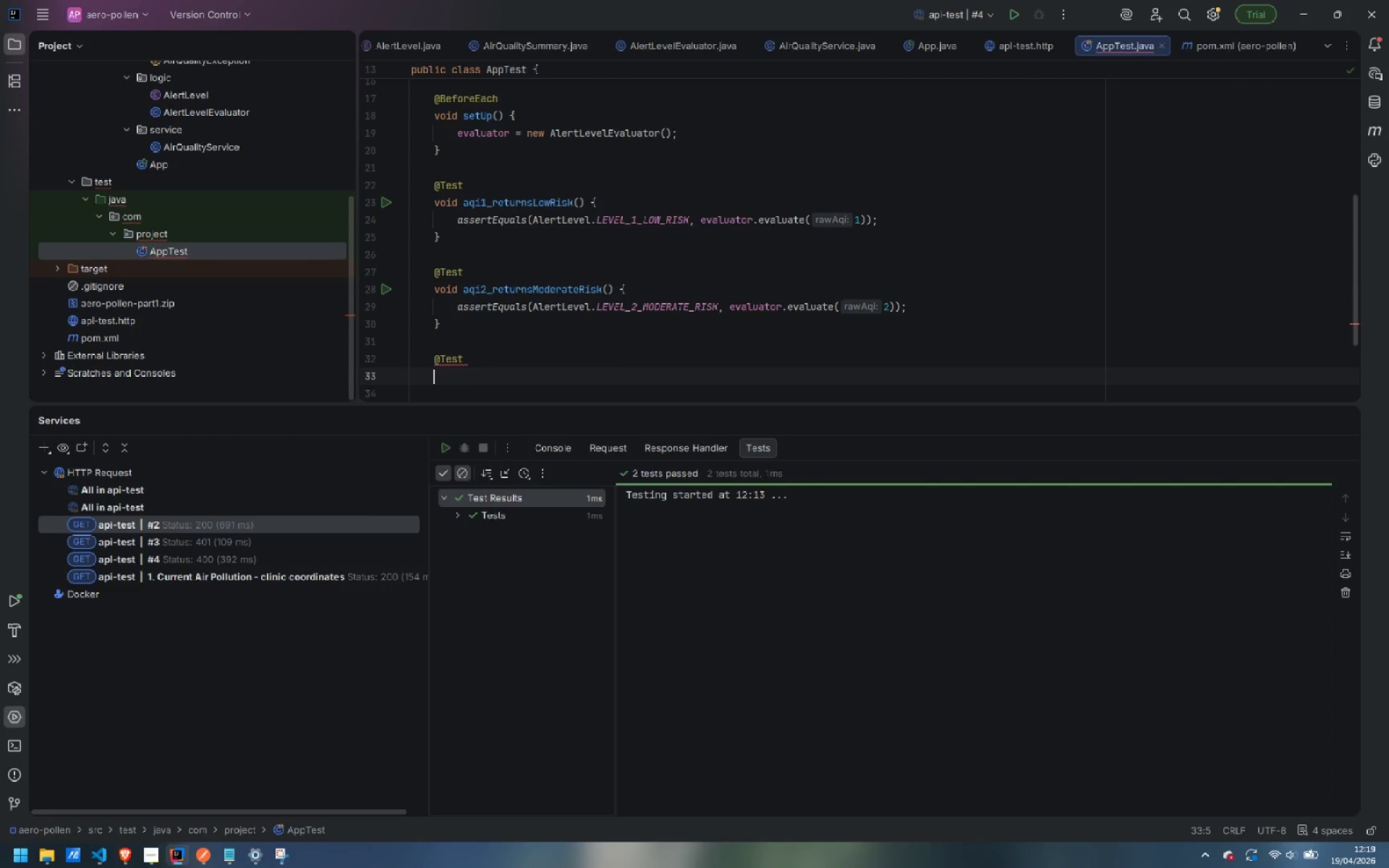 
type(void aqi3_returnsElevatedRisk()
 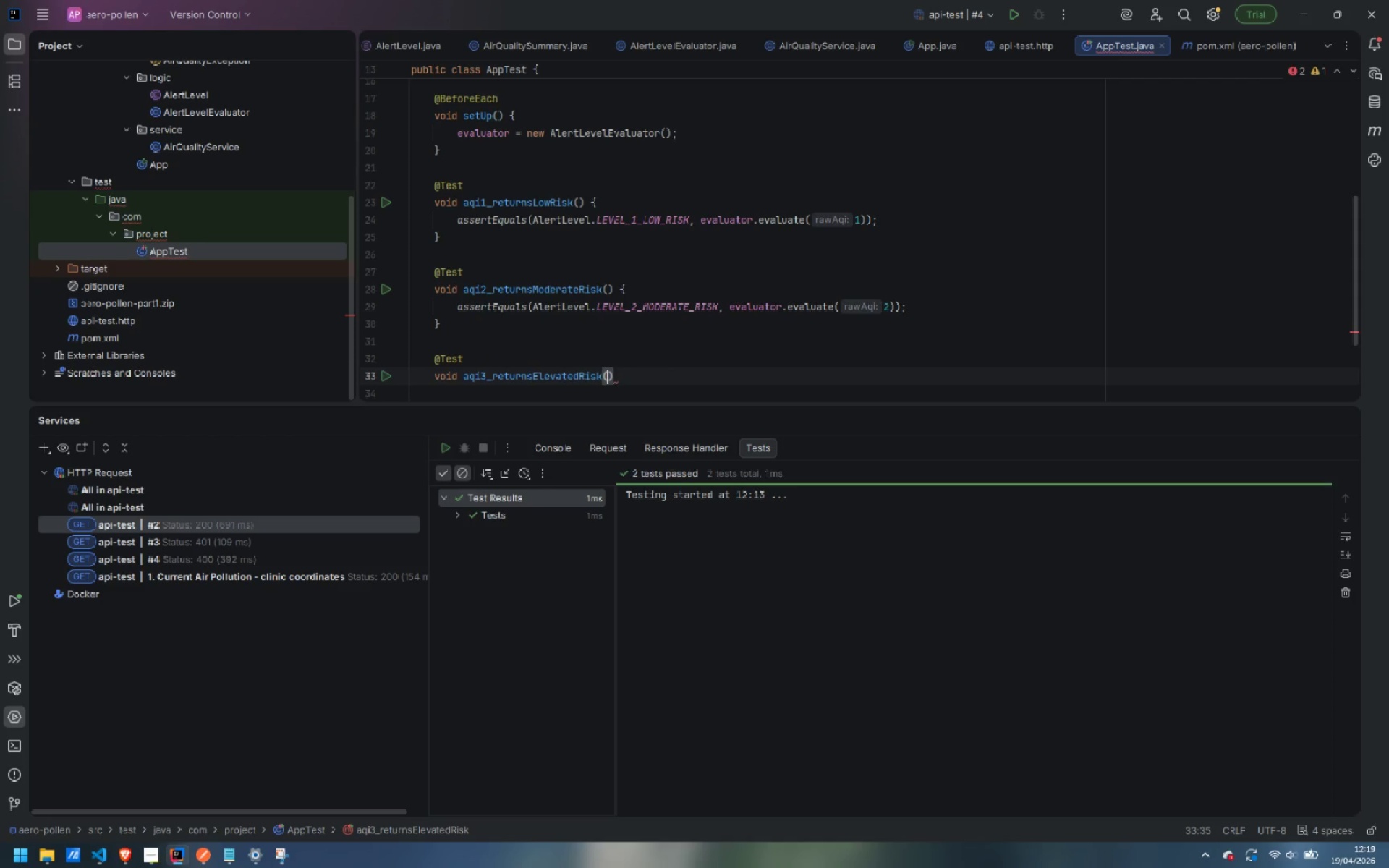 
key(ArrowRight)
 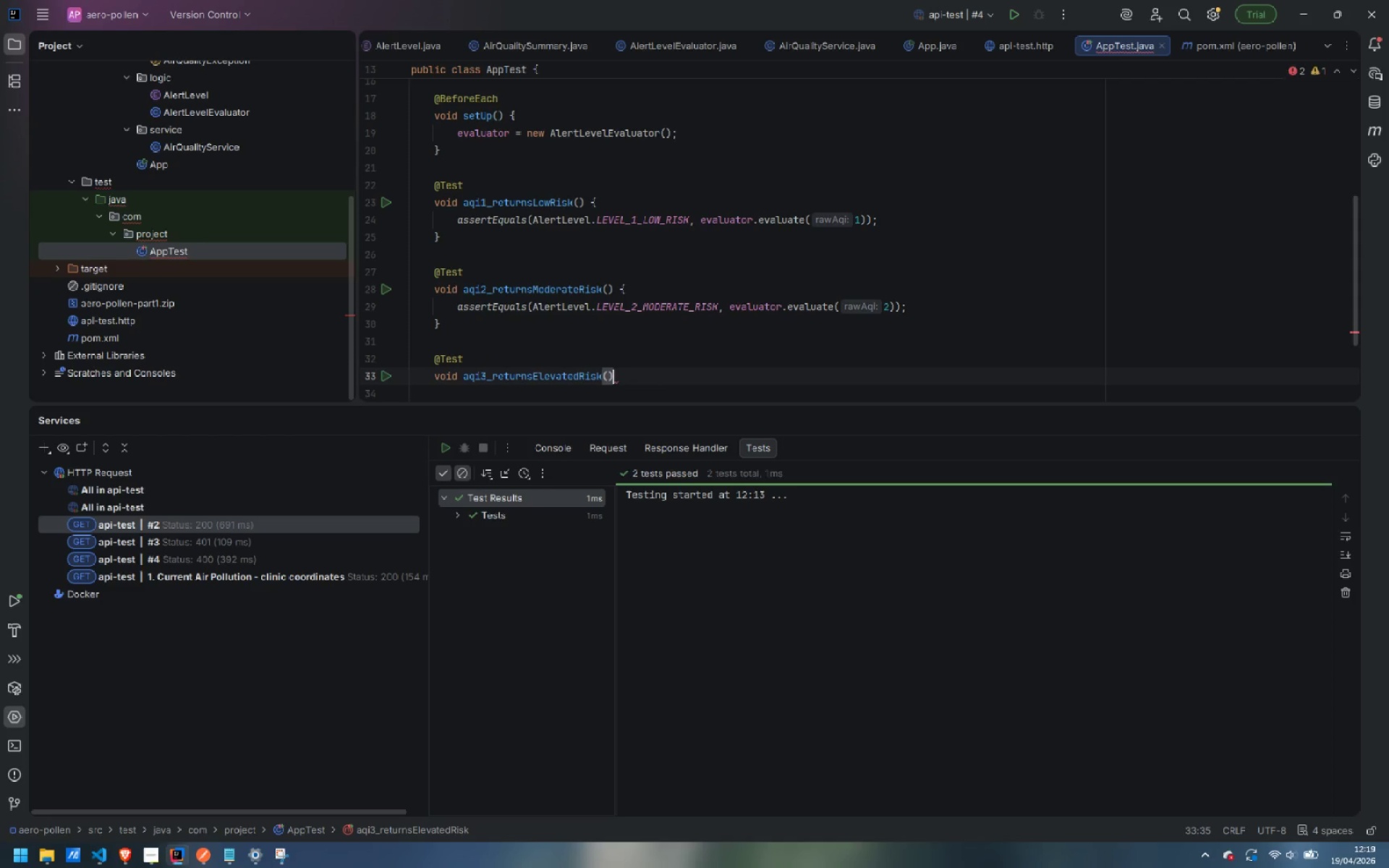 
key(Space)
 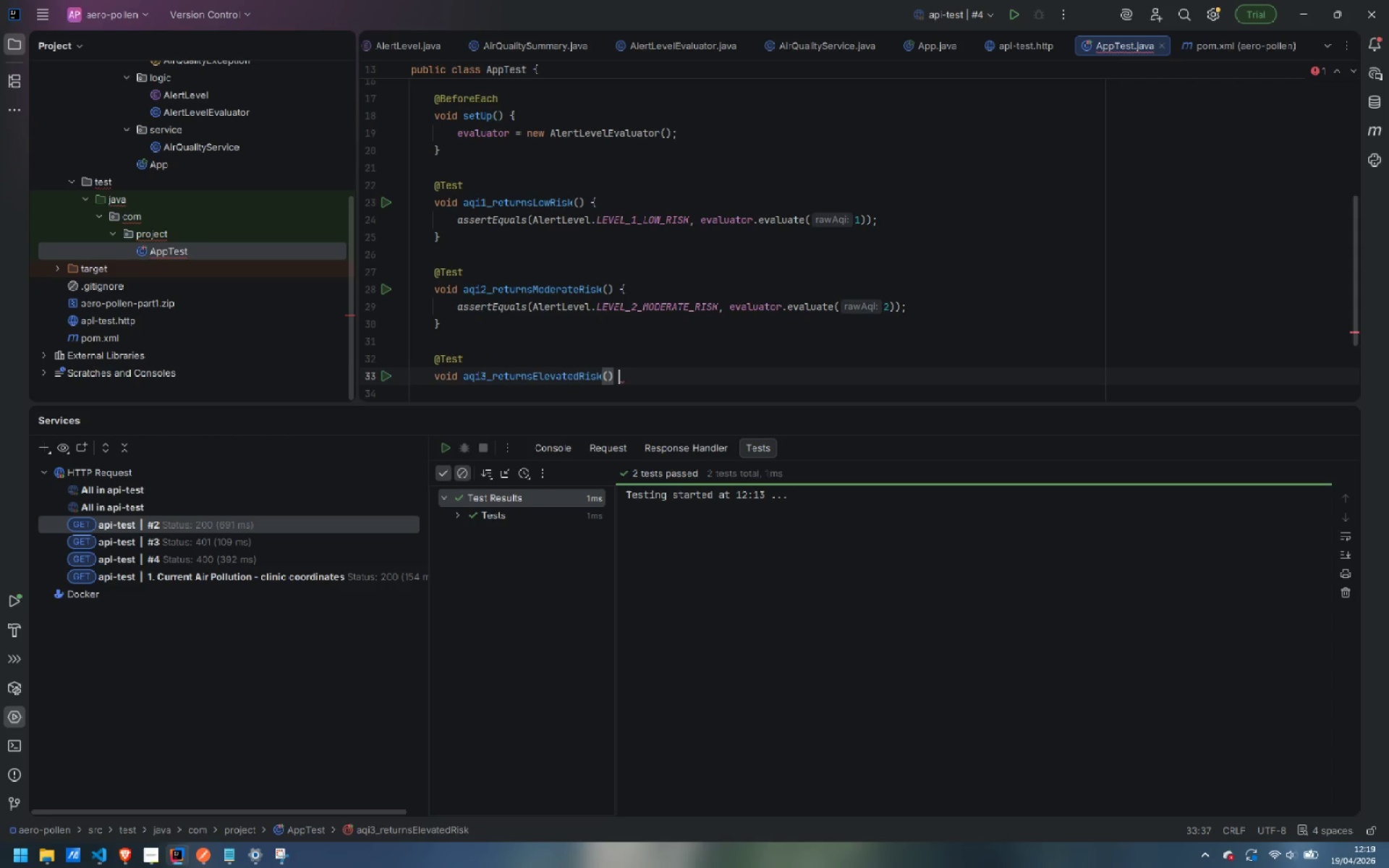 
key(Shift+ShiftLeft)
 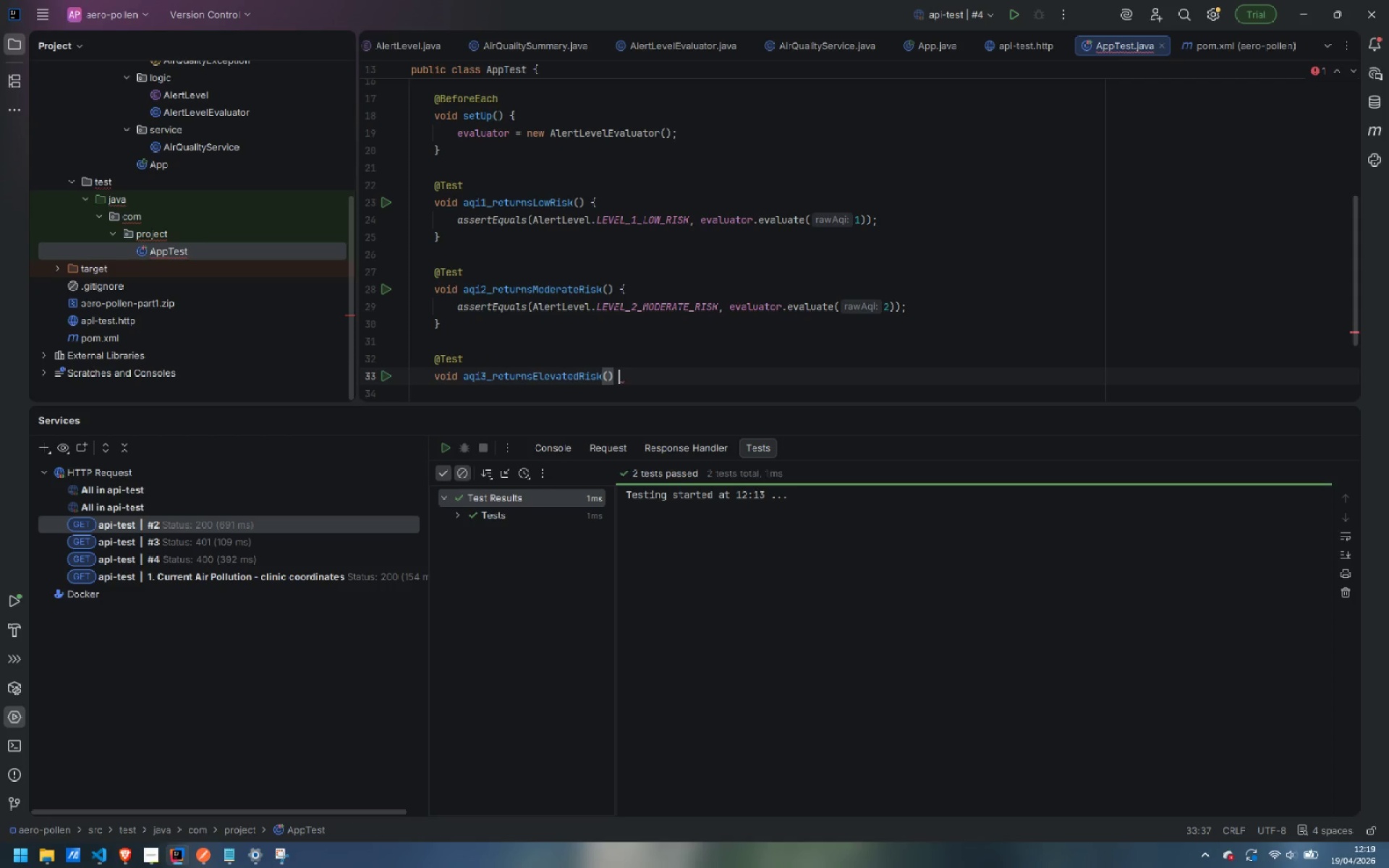 
key(Shift+BracketLeft)
 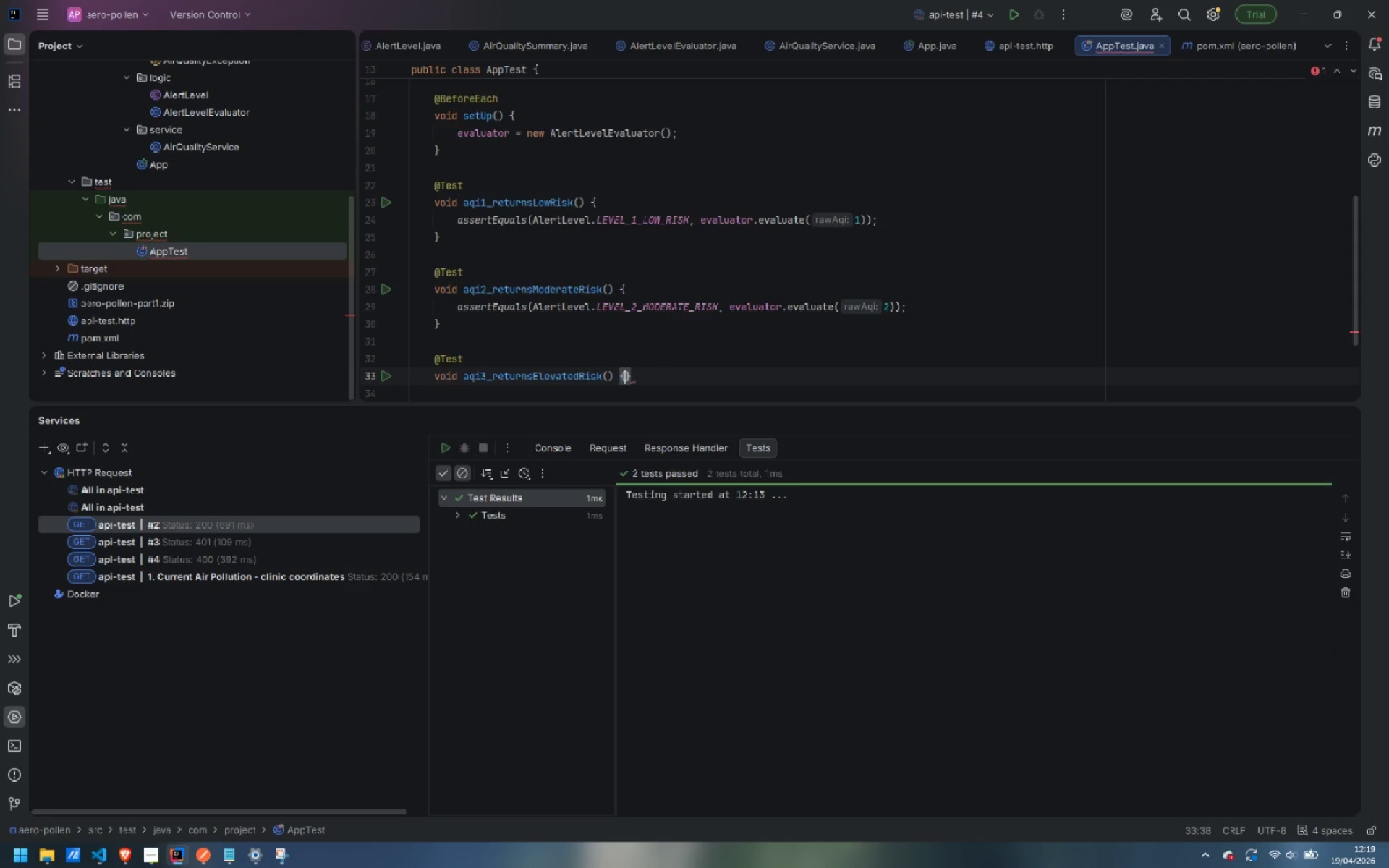 
key(Enter)
 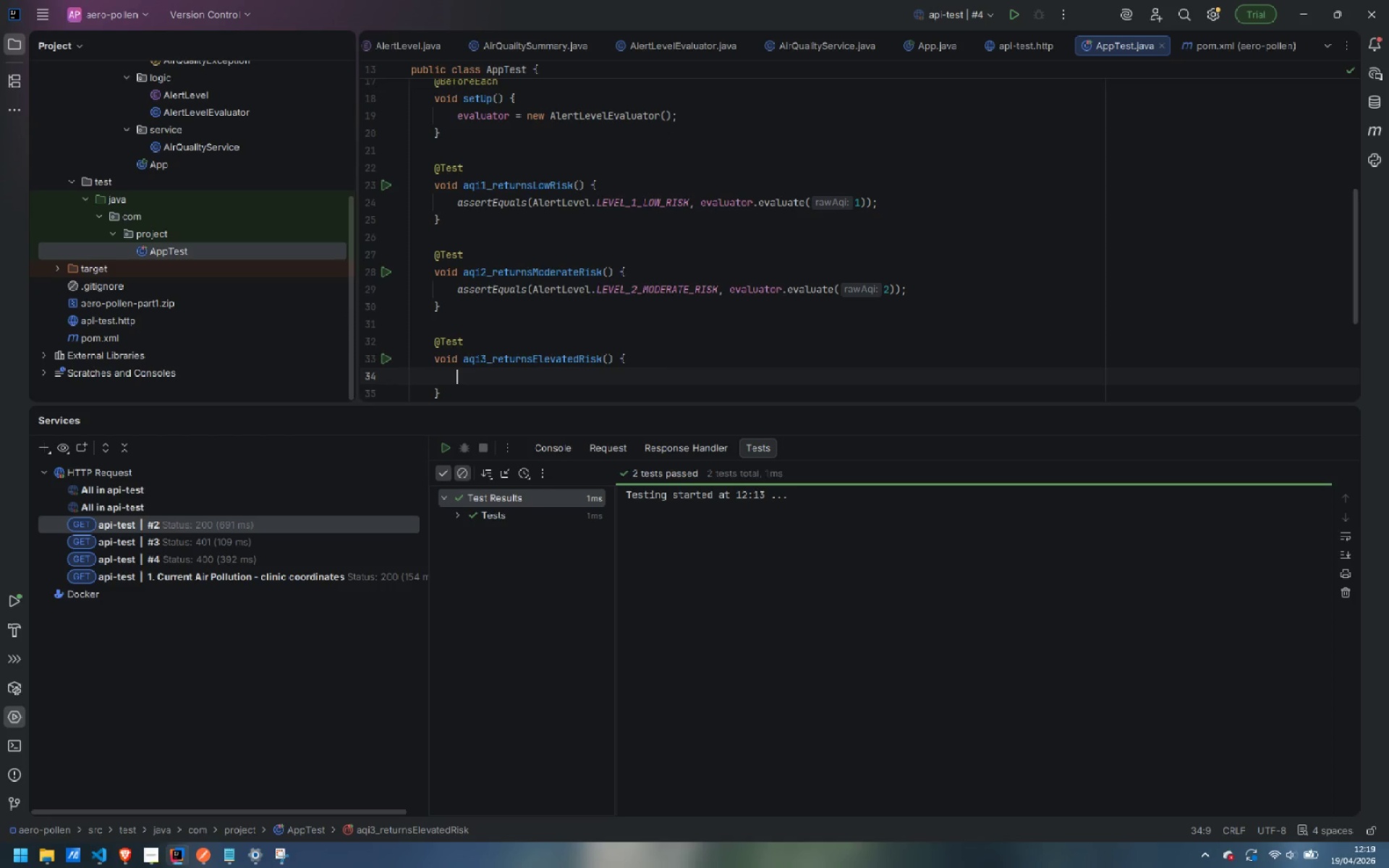 
type(assertEquals)
 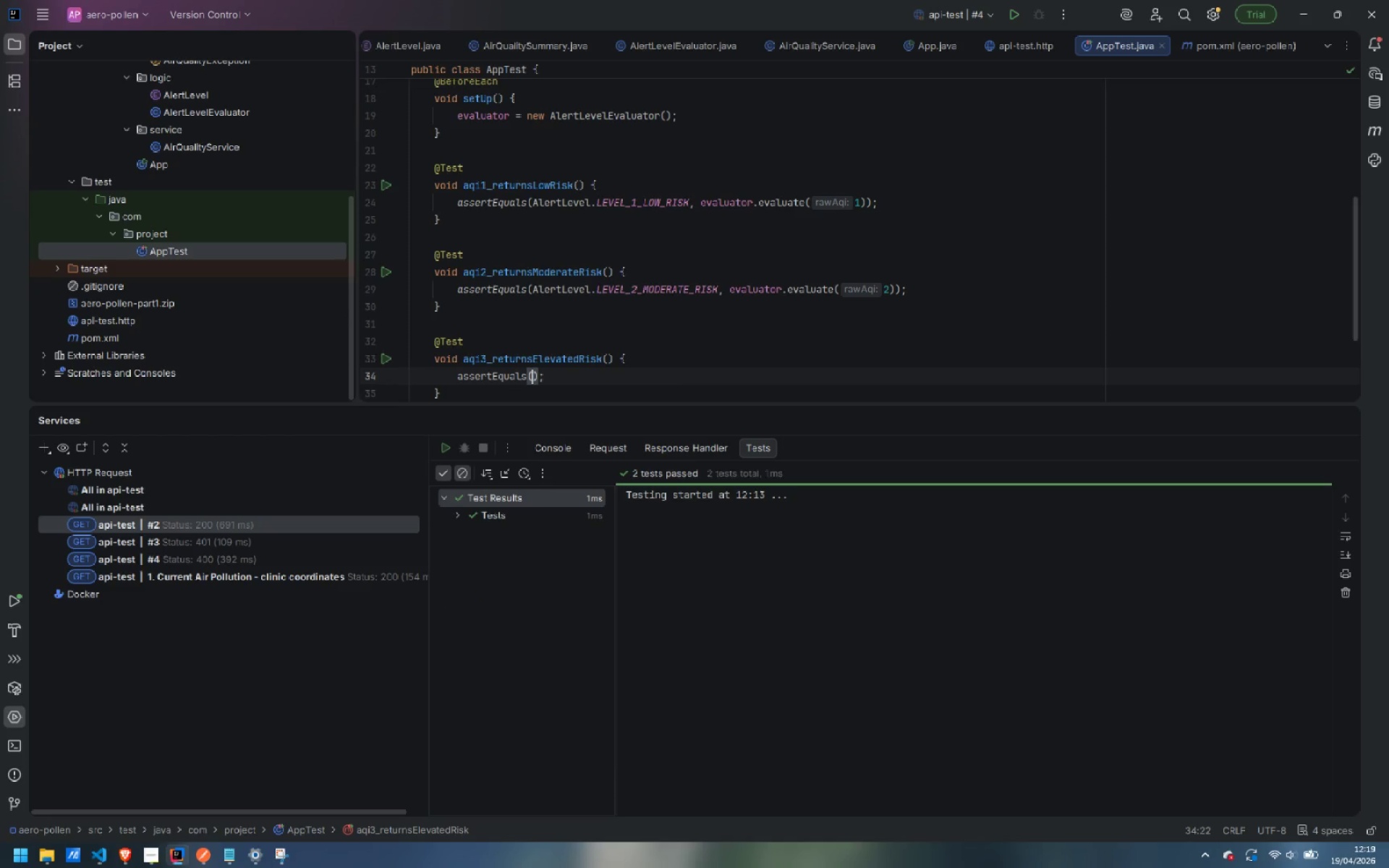 
 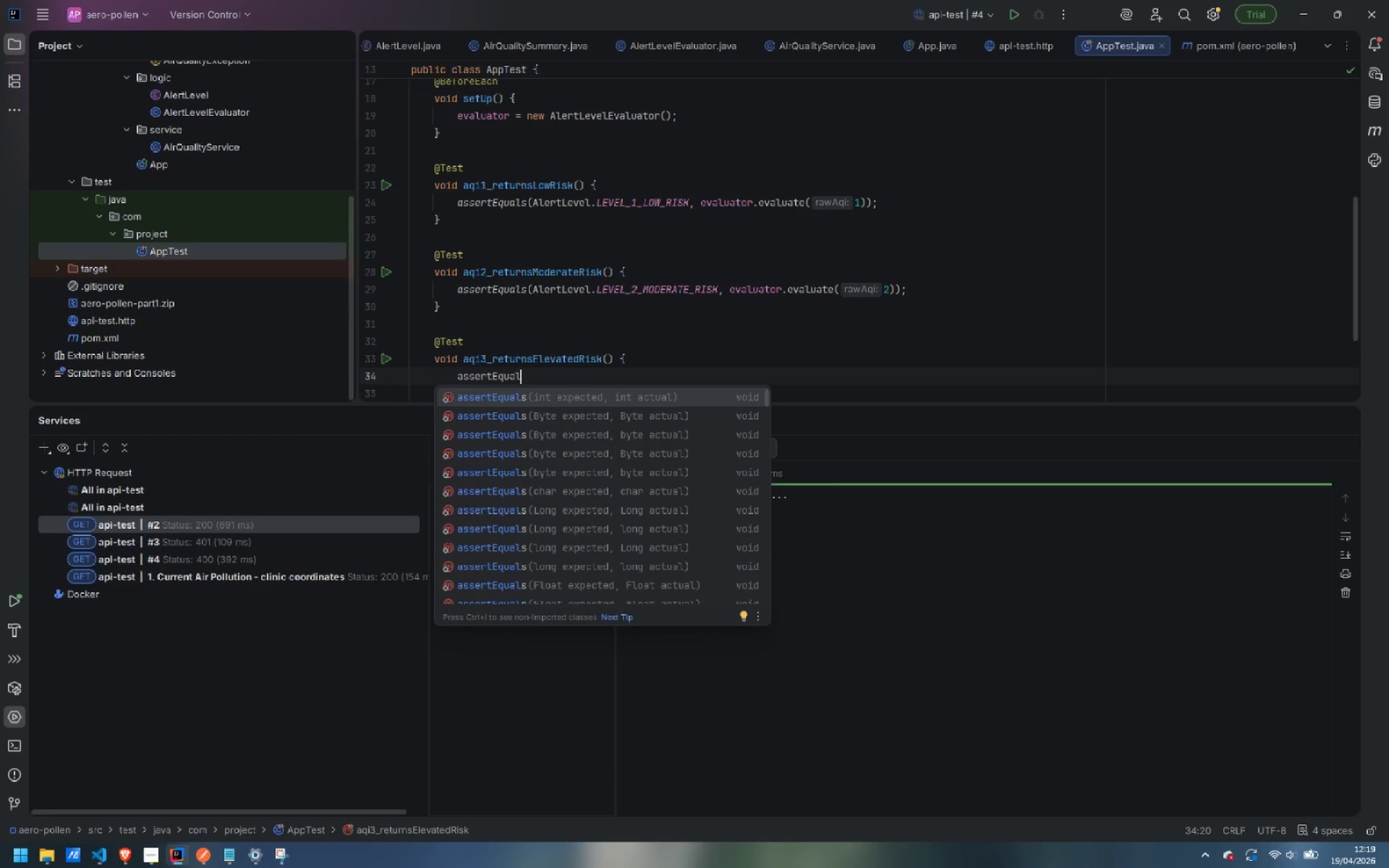 
key(Enter)
 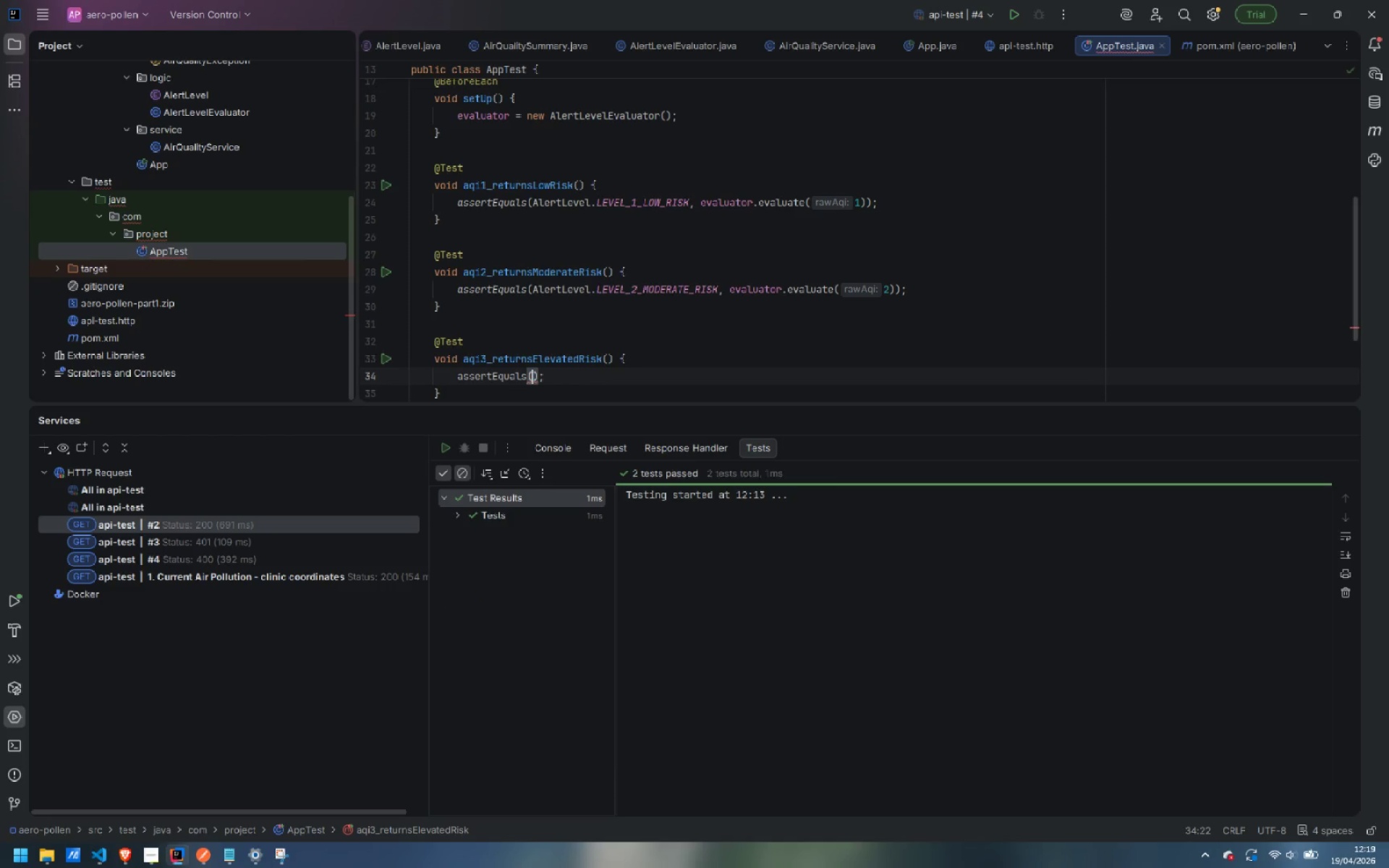 
type(AlertLevel.LEVEL_3_ELEVE)
key(Backspace)
type(ATED_RISK, evaluator.evaluate)
 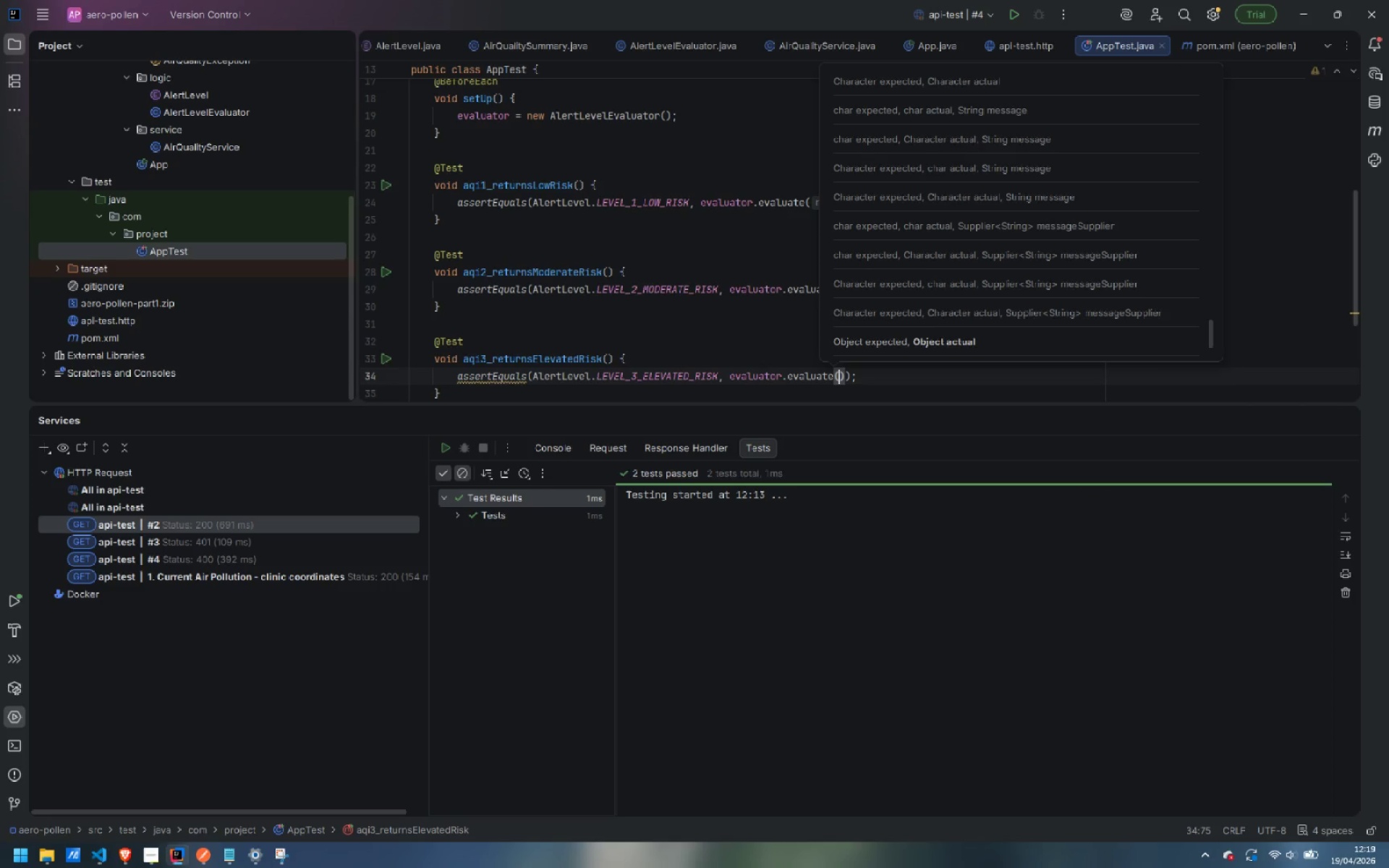 
 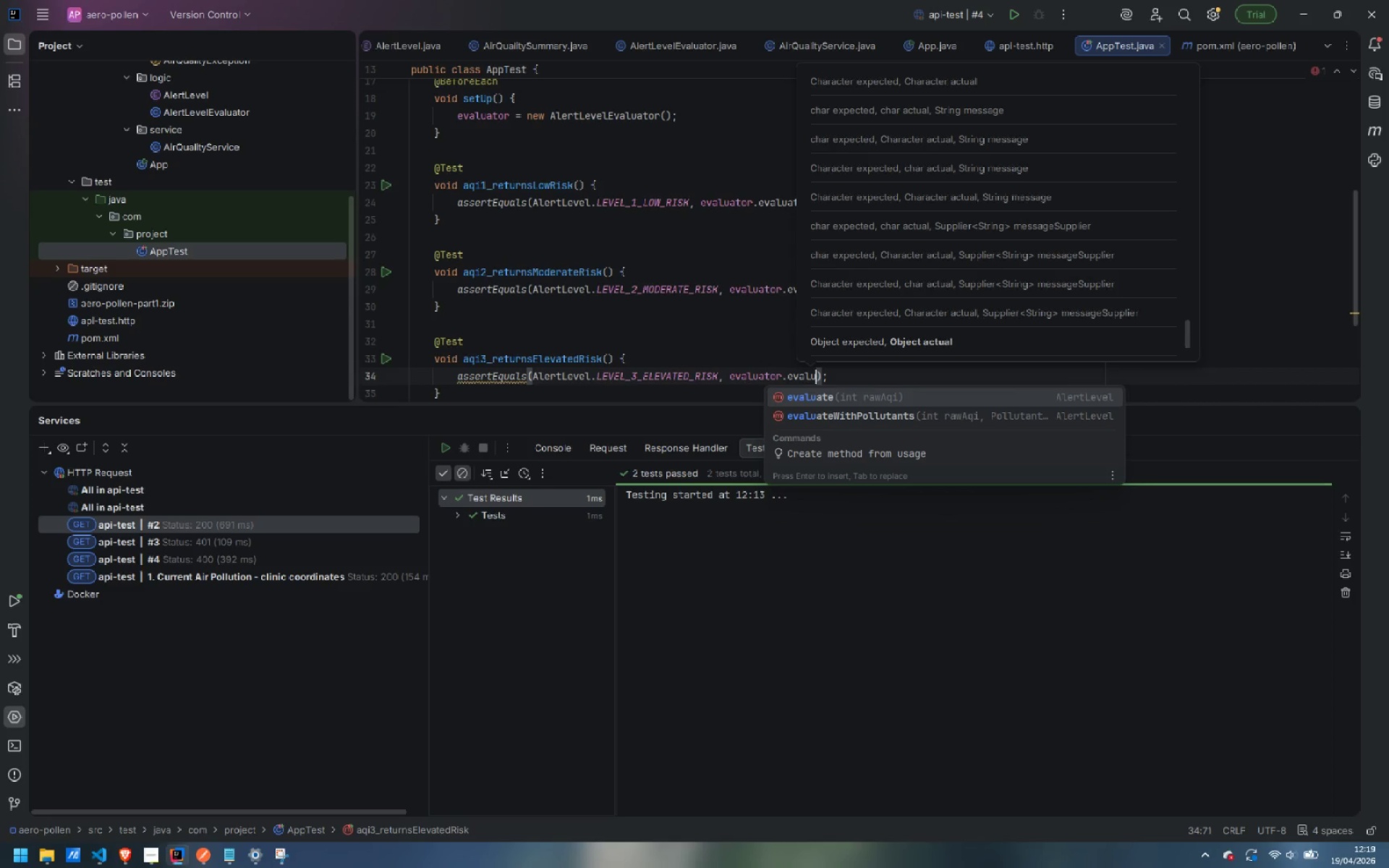 
key(Enter)
 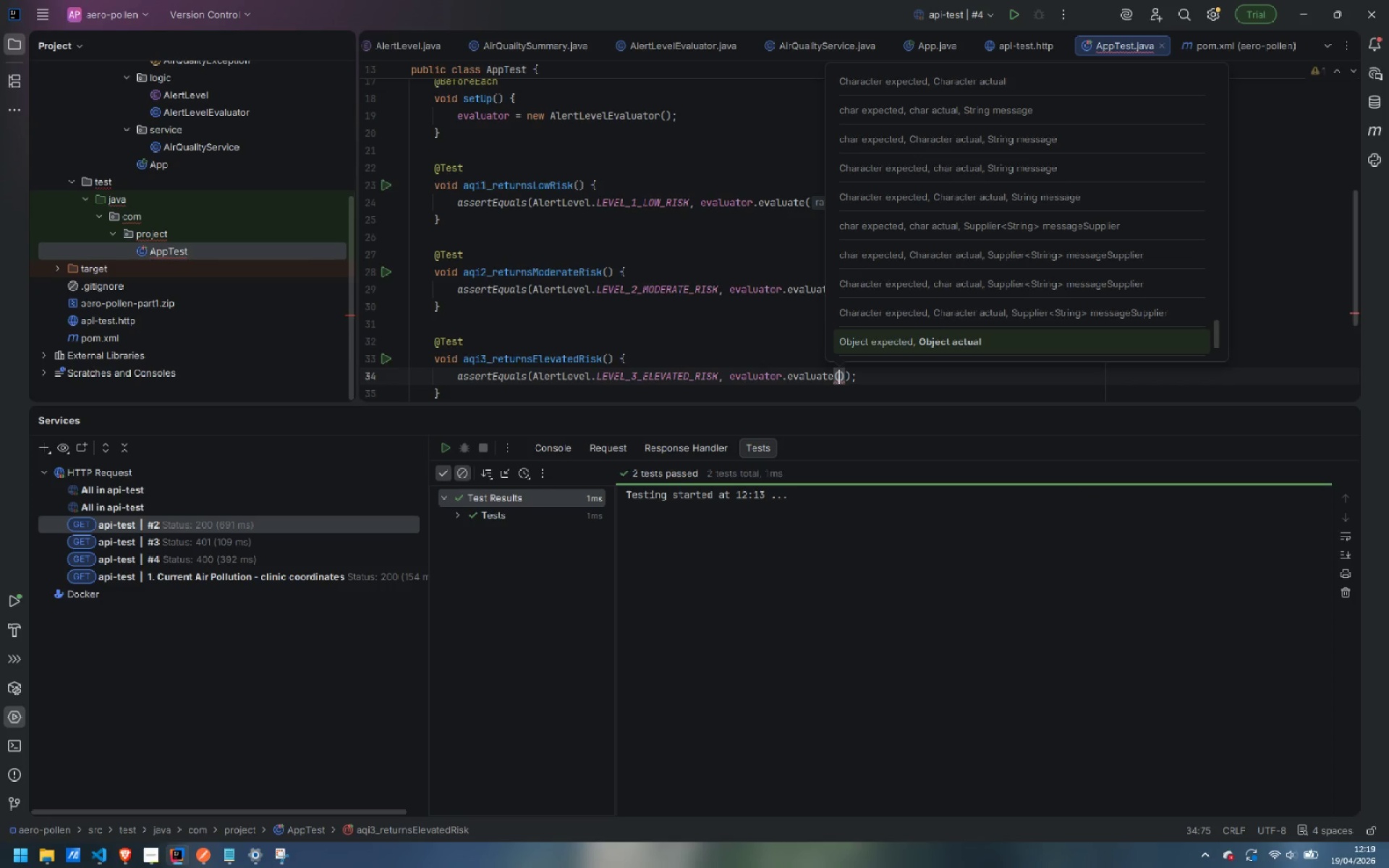 
key(3)
 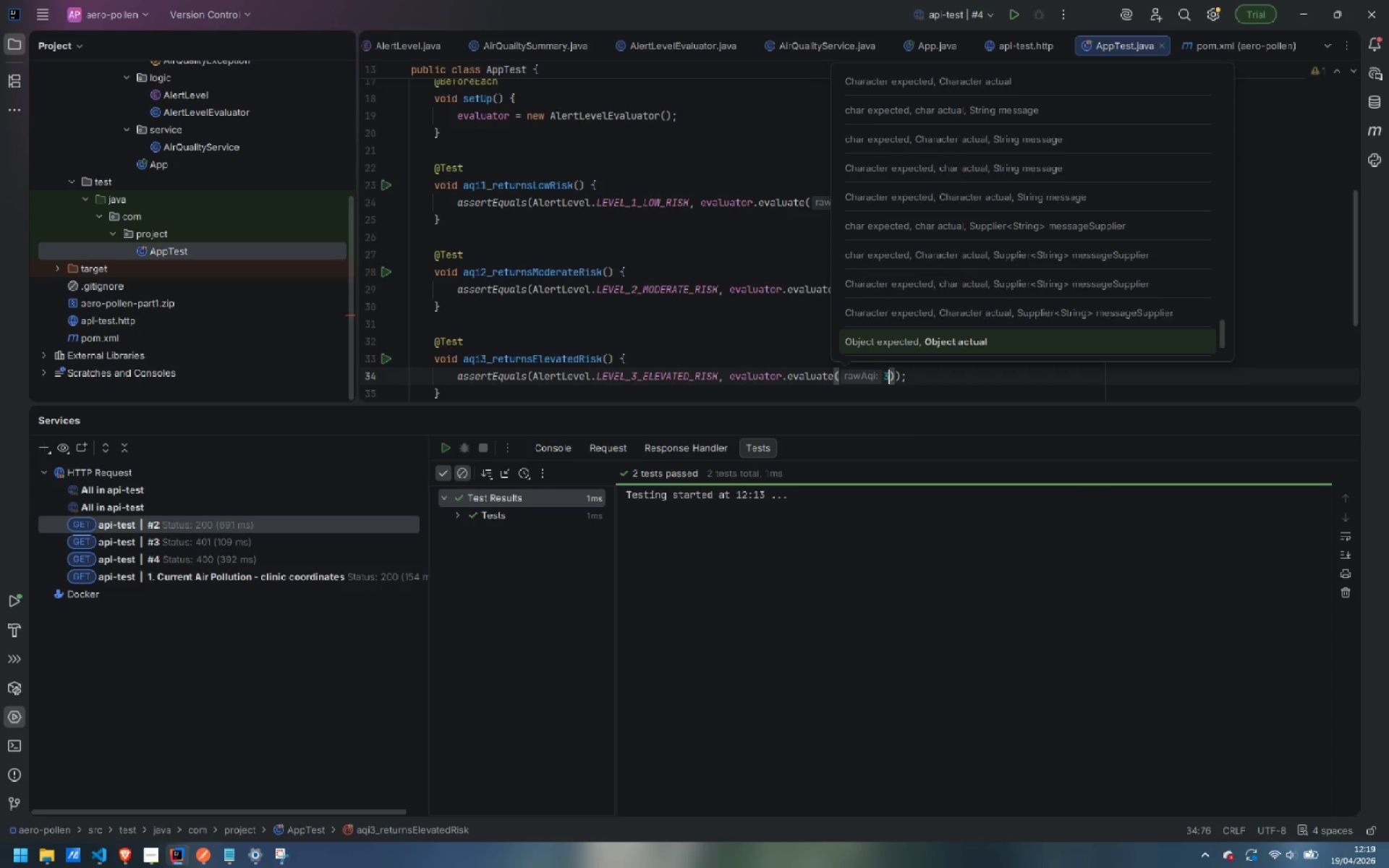 
key(ArrowRight)
 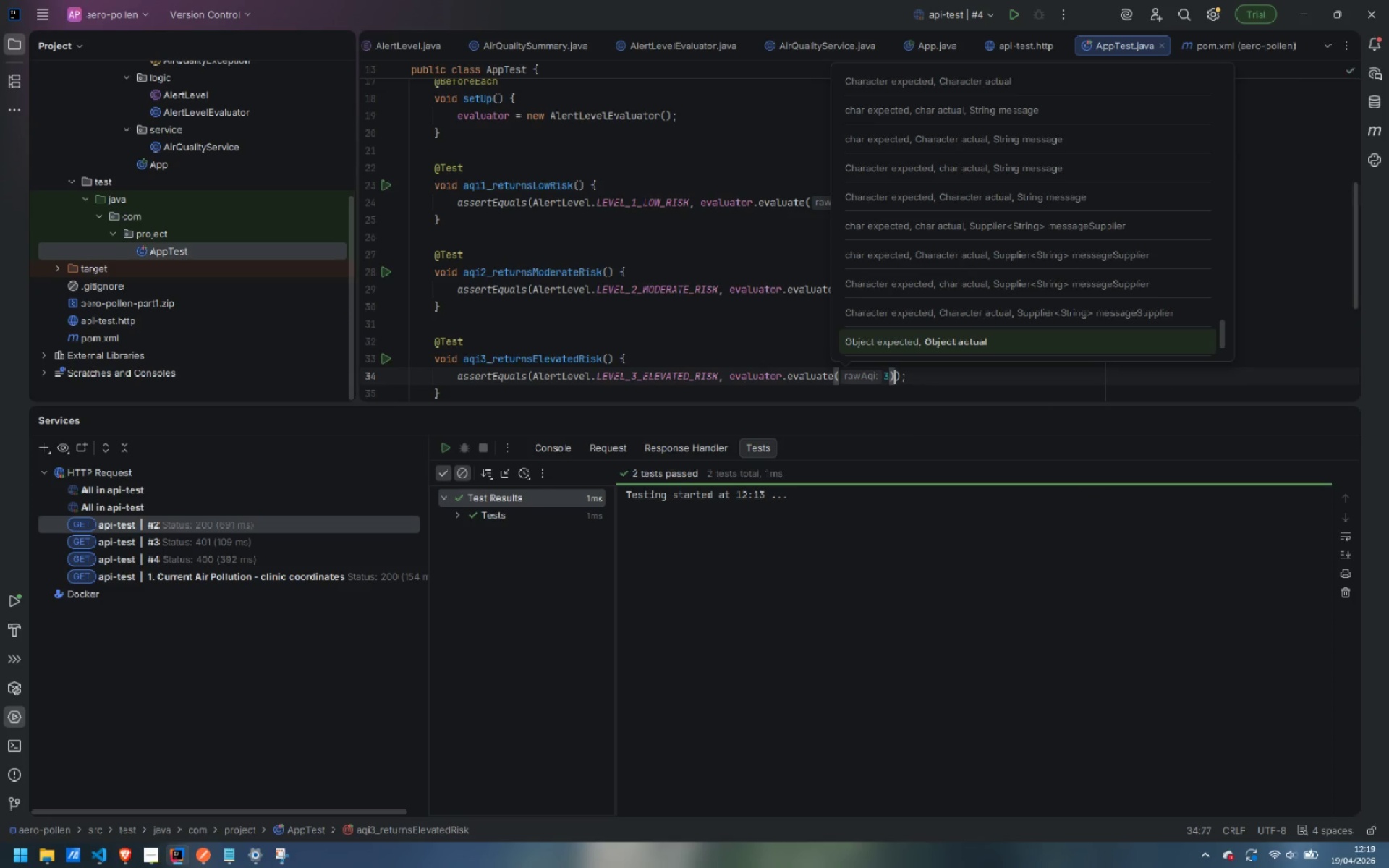 
key(ArrowRight)
 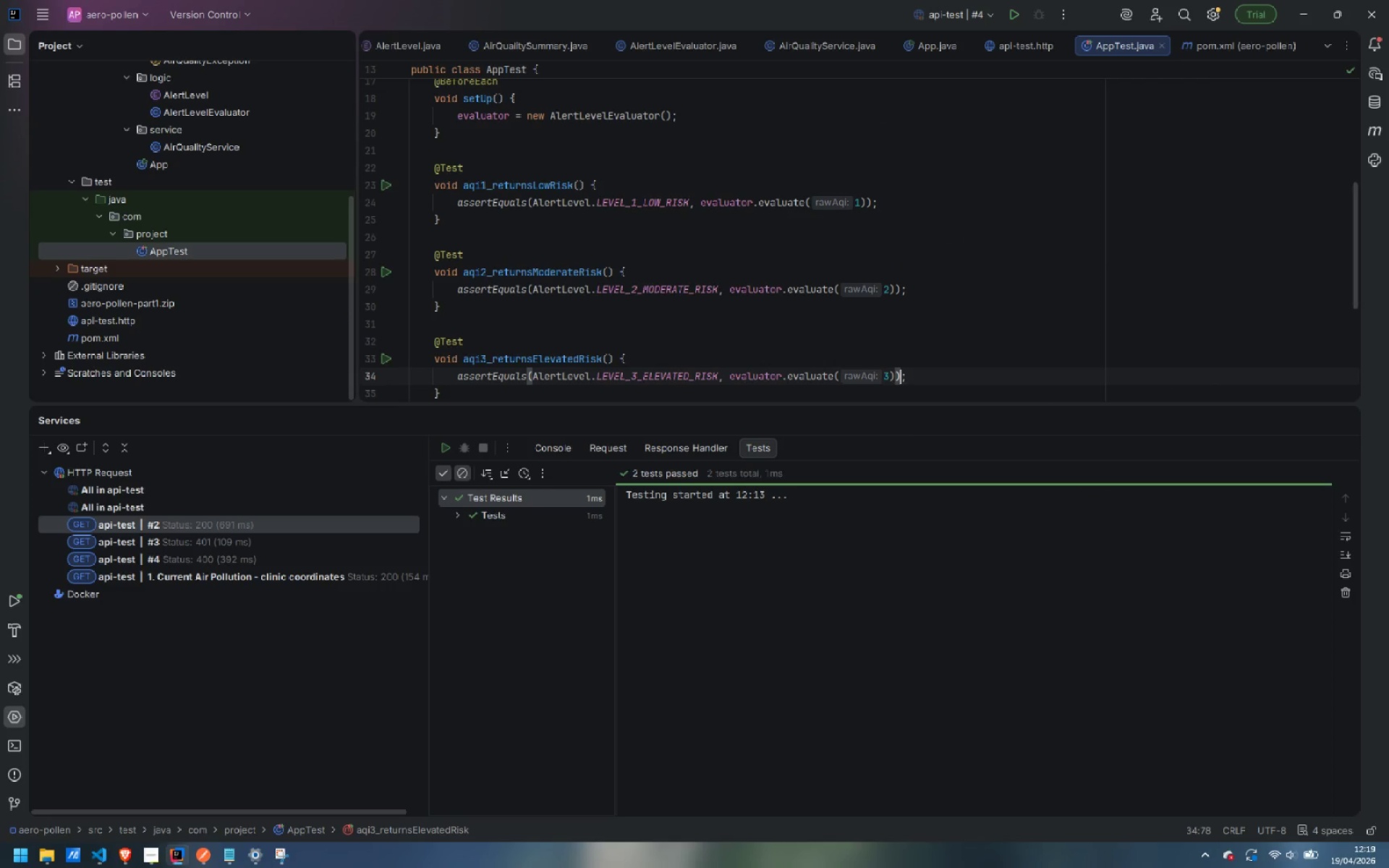 
key(ArrowDown)
 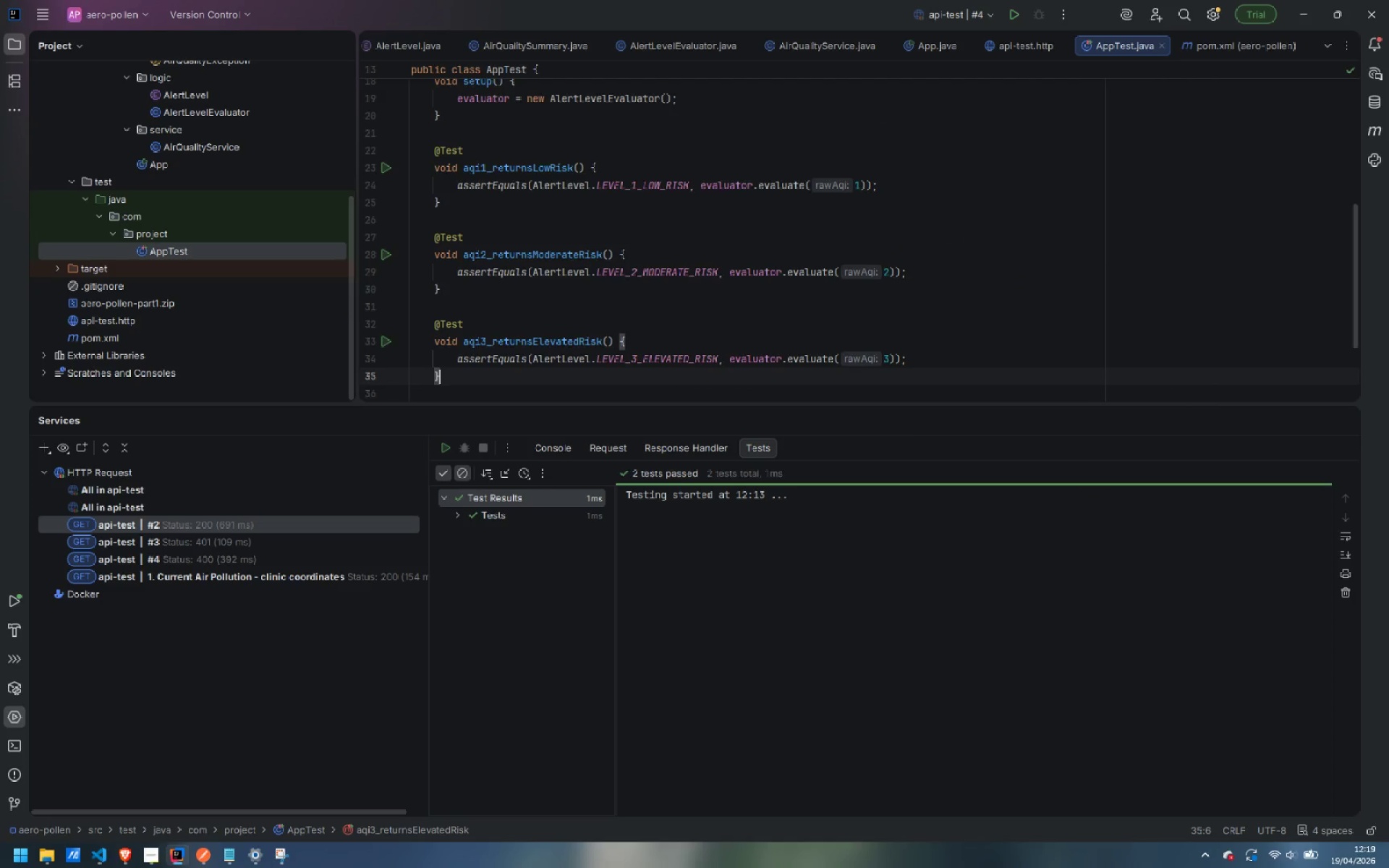 
key(Enter)
 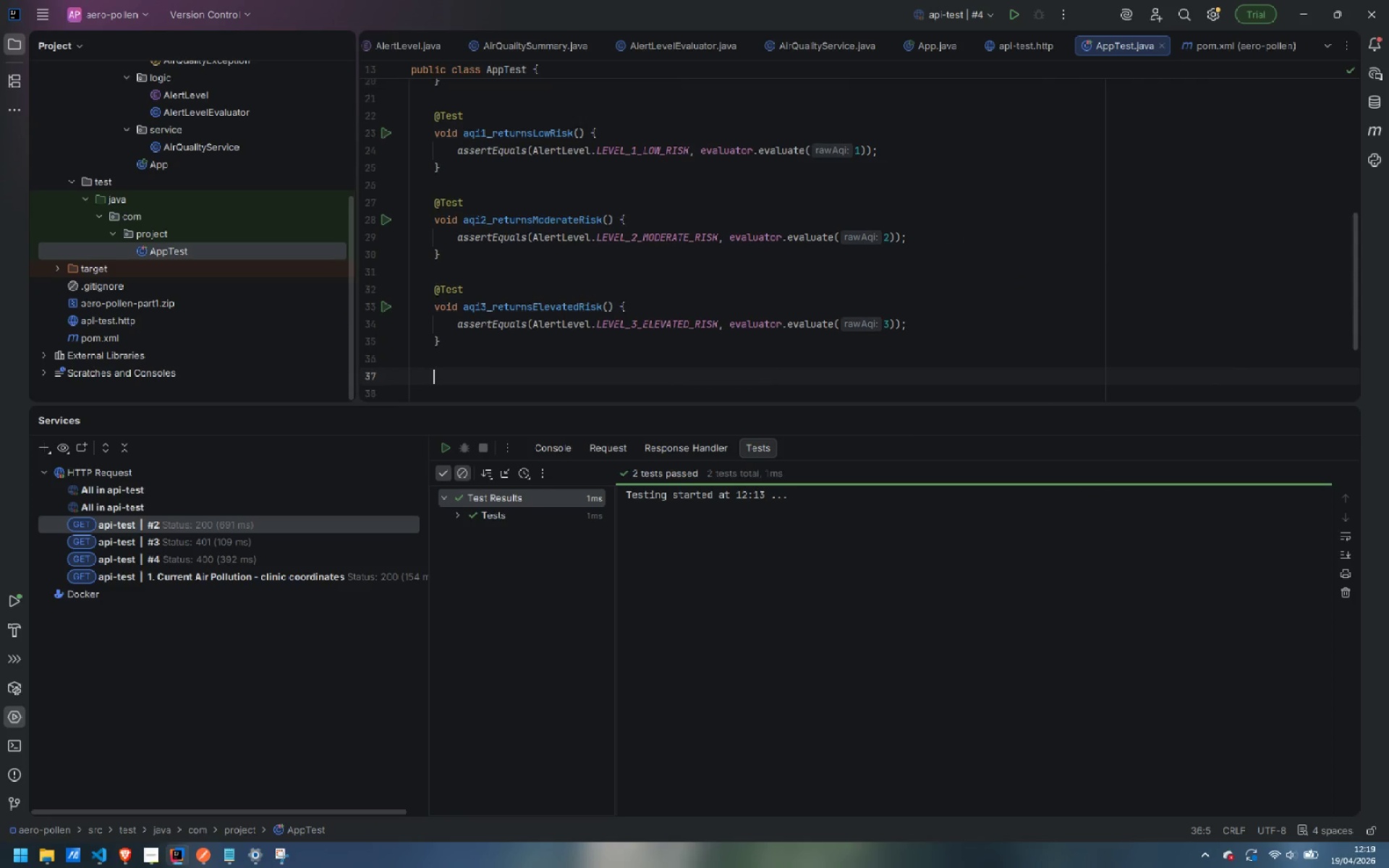 
key(Enter)
 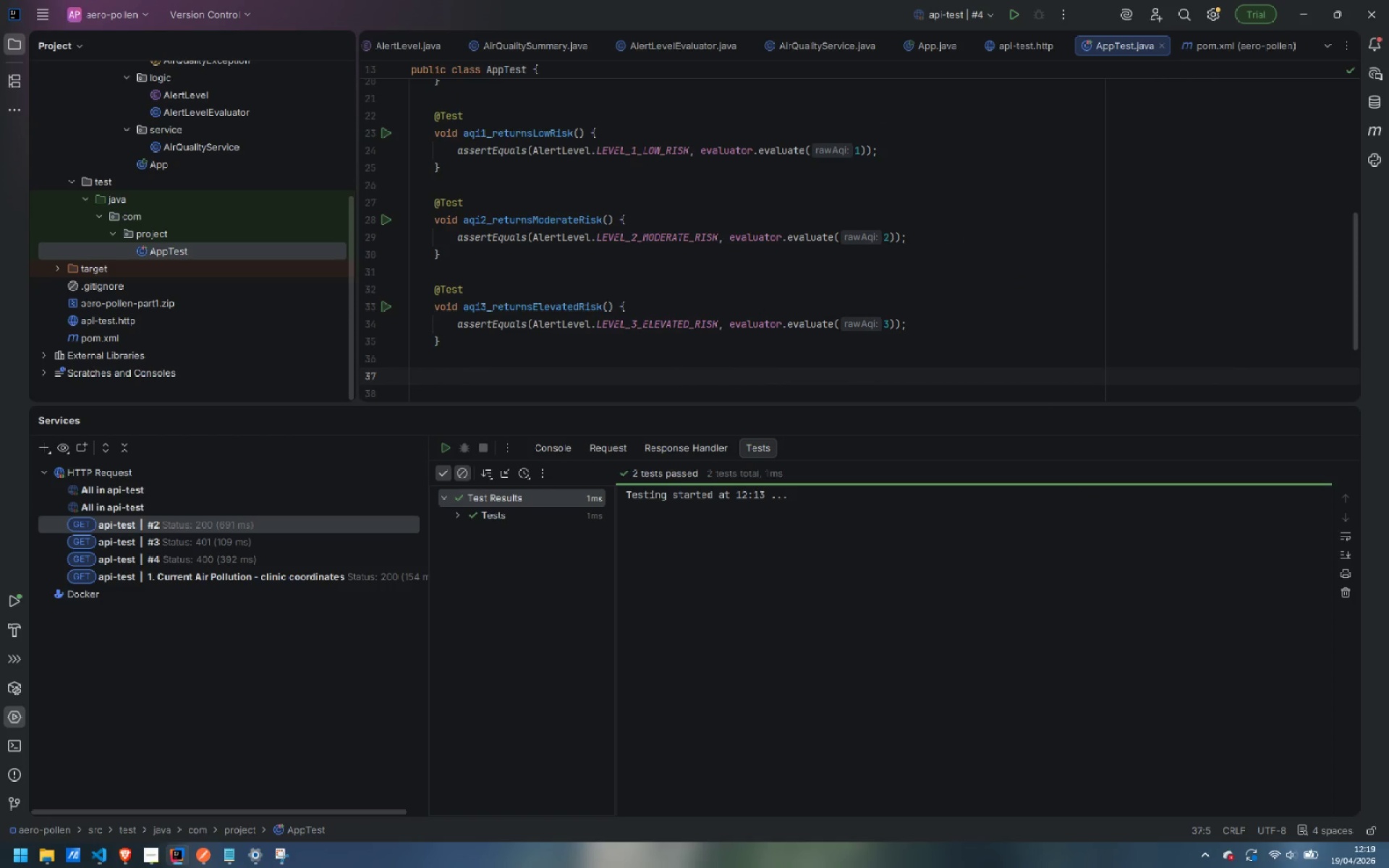 
type(@Test)
 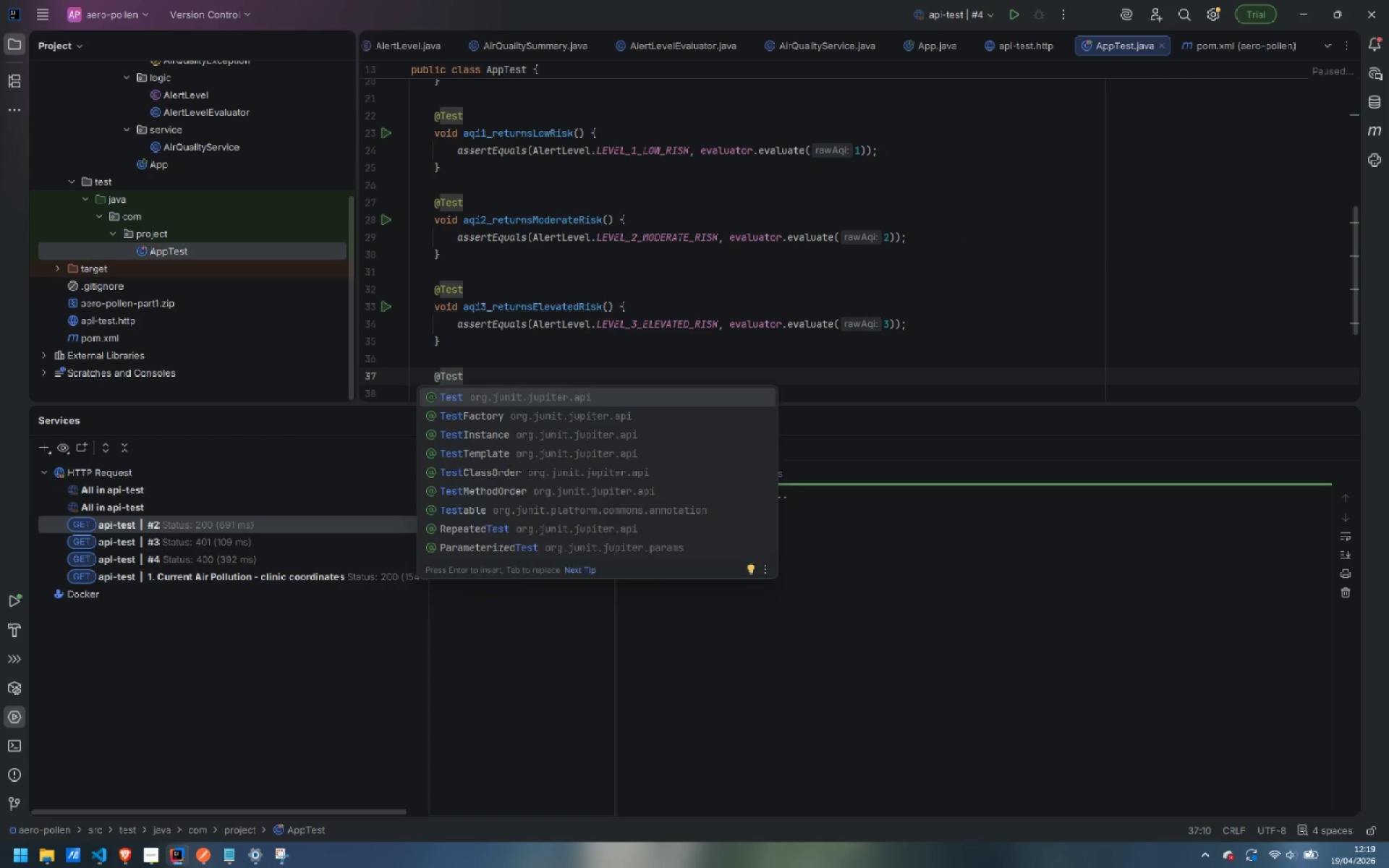 
key(Enter)
 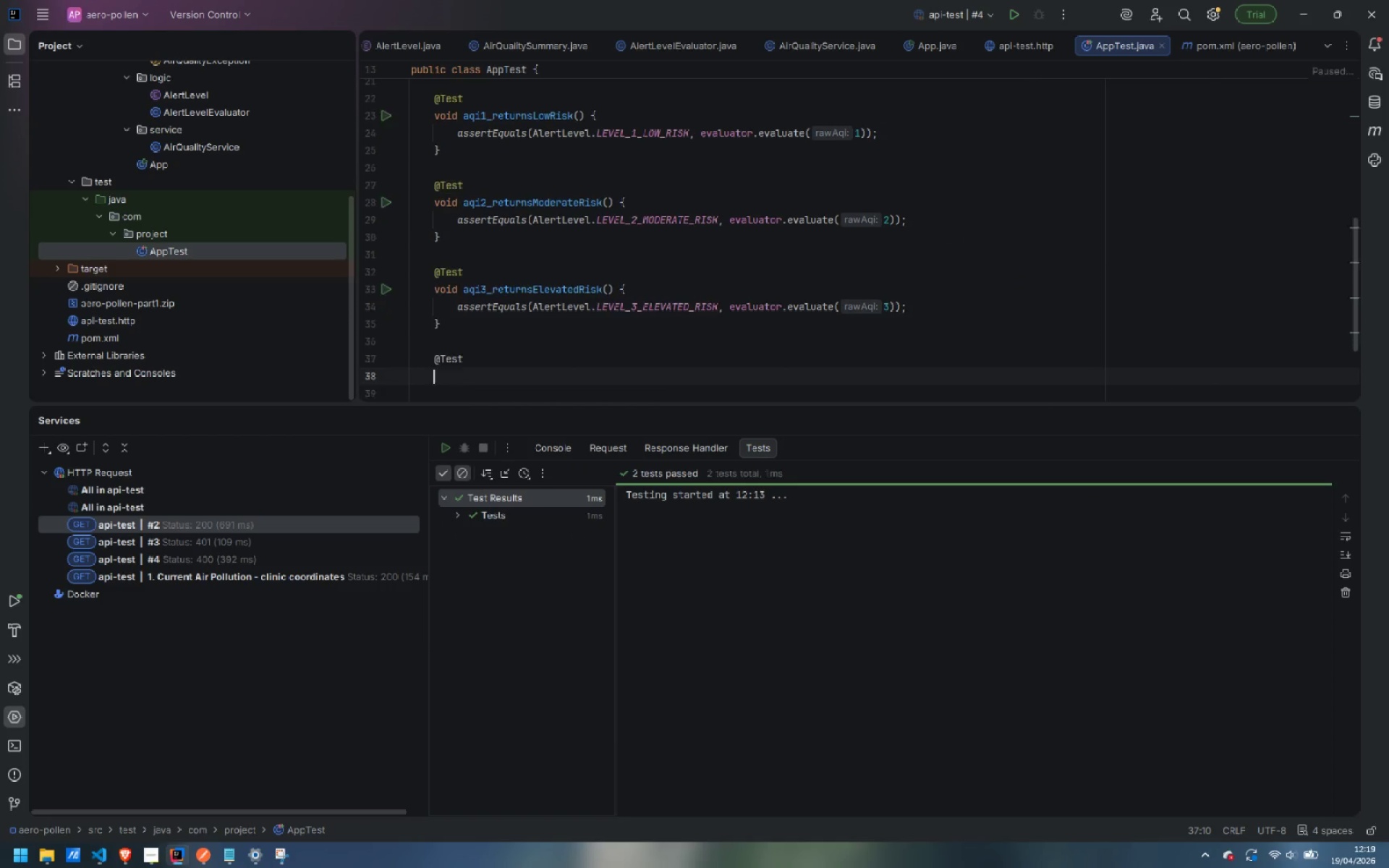 
key(Enter)
 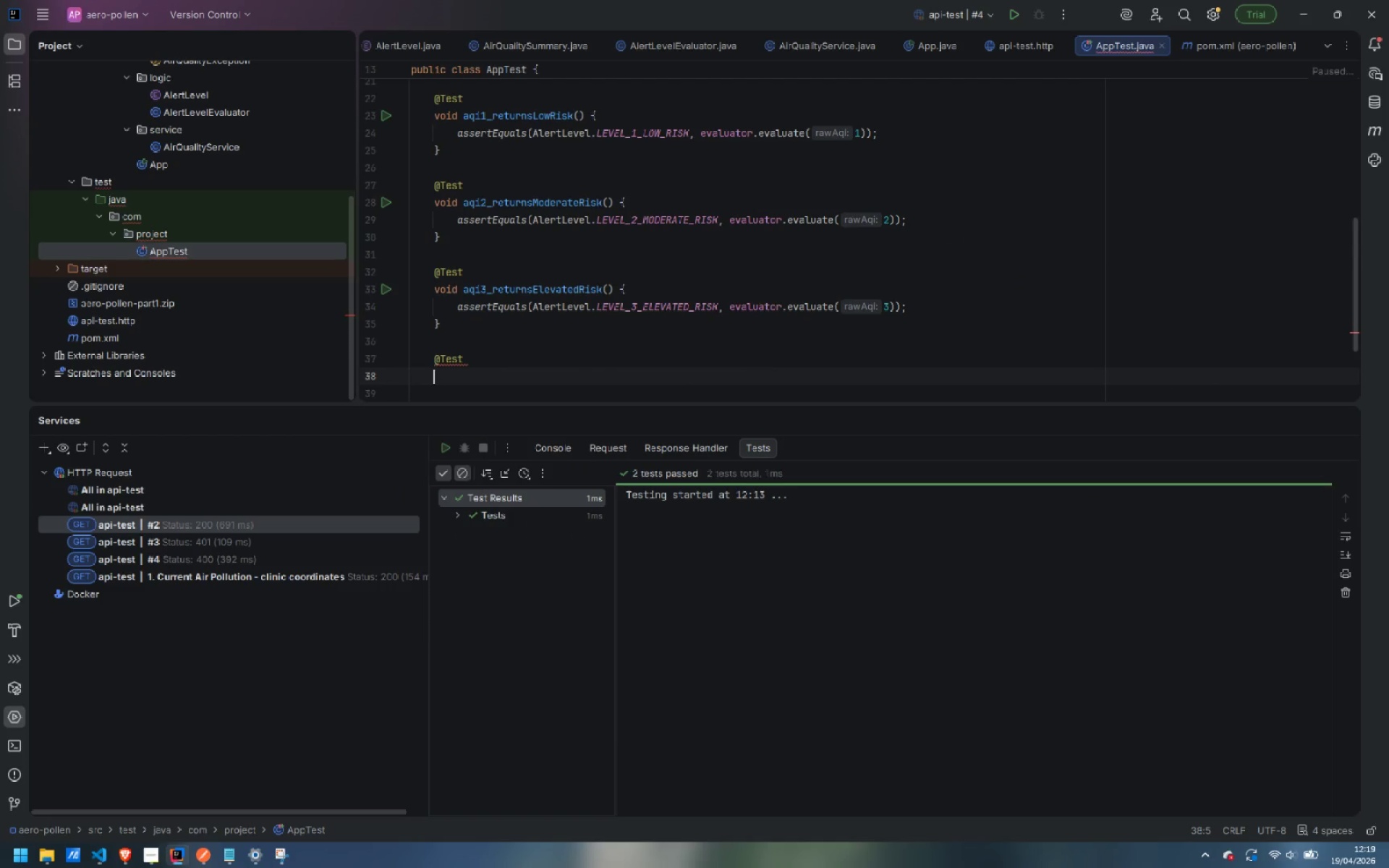 
type(void aqi3)
key(Backspace)
type(4_returnsHighRisk() {)
 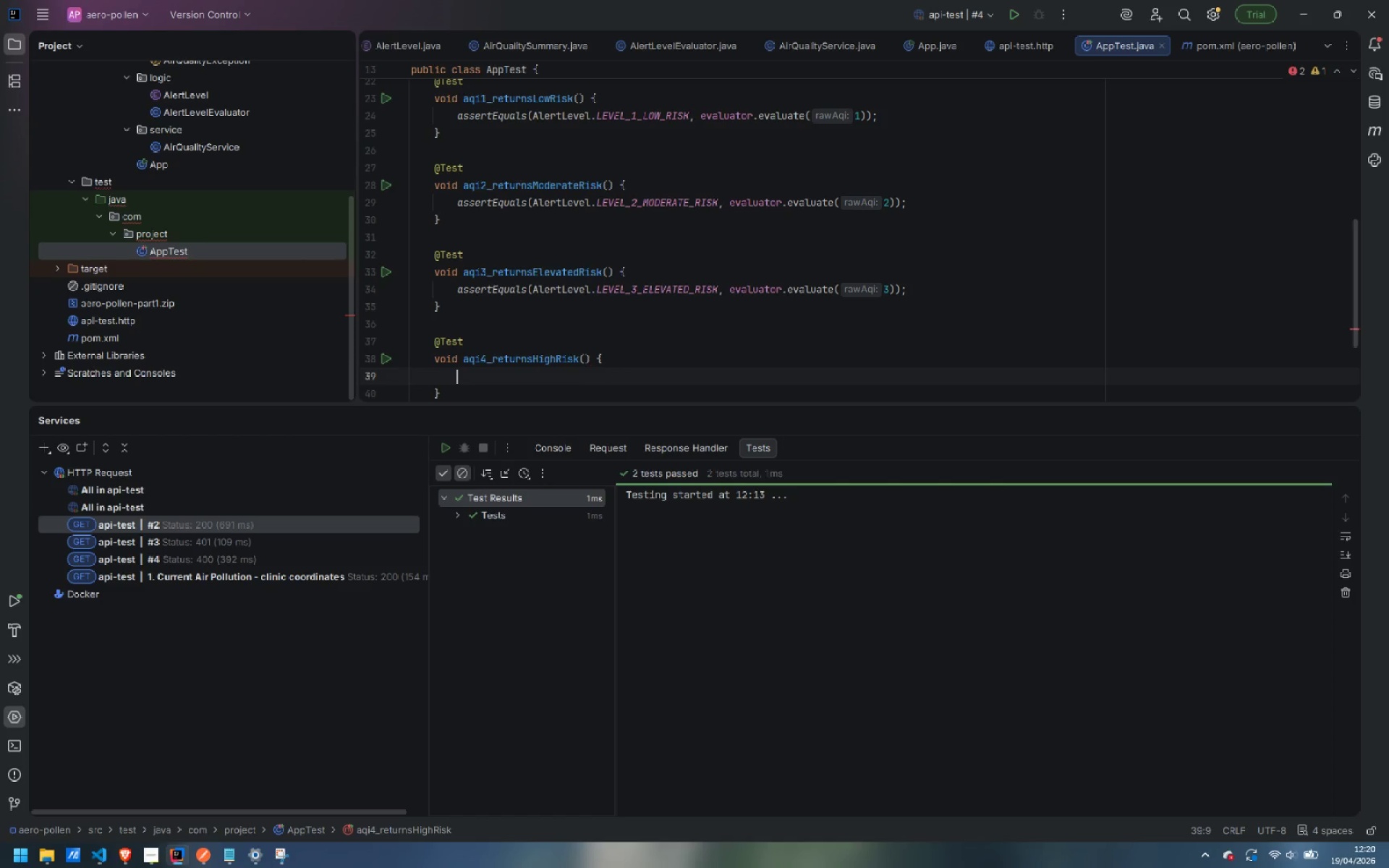 
 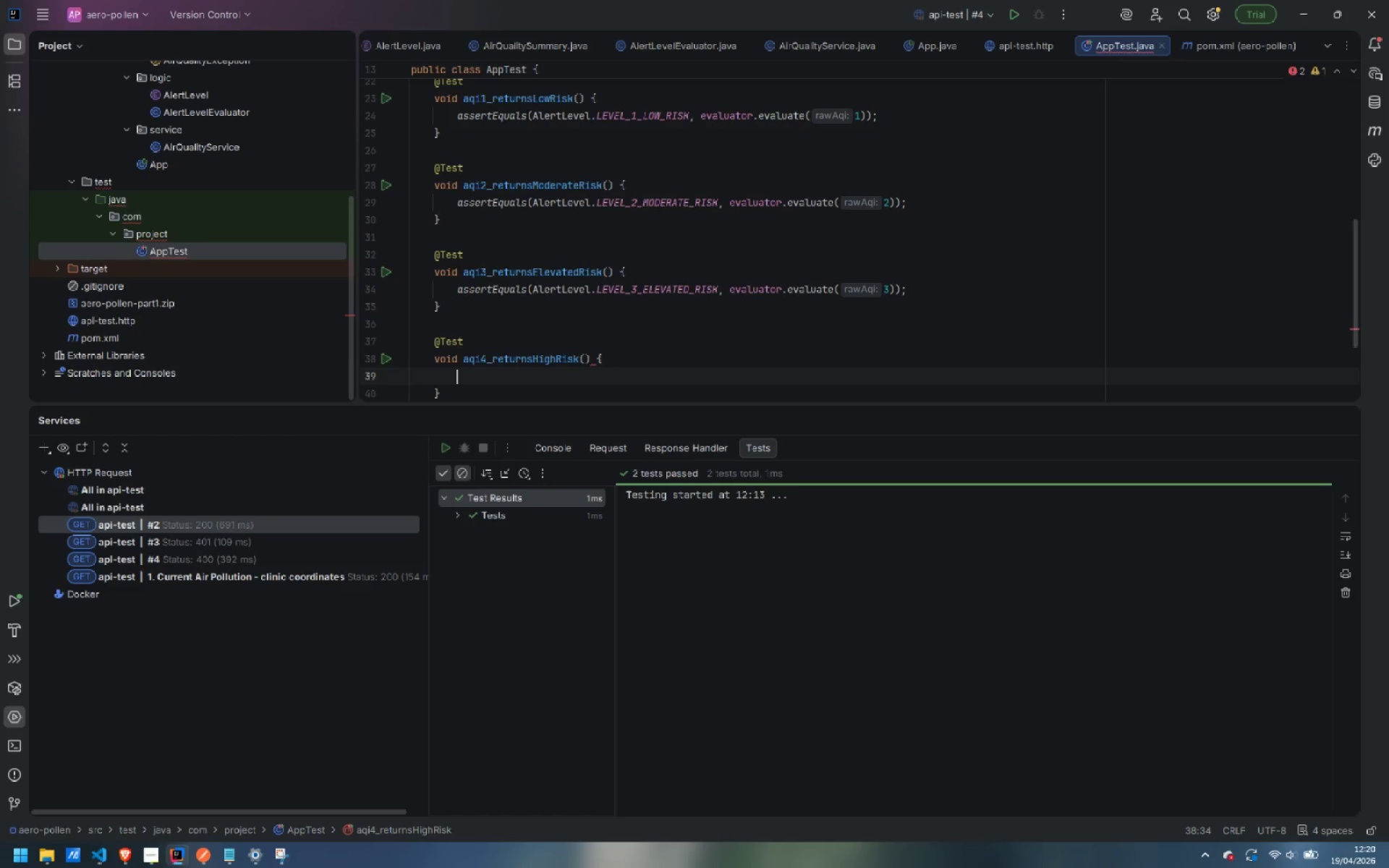 
key(Enter)
 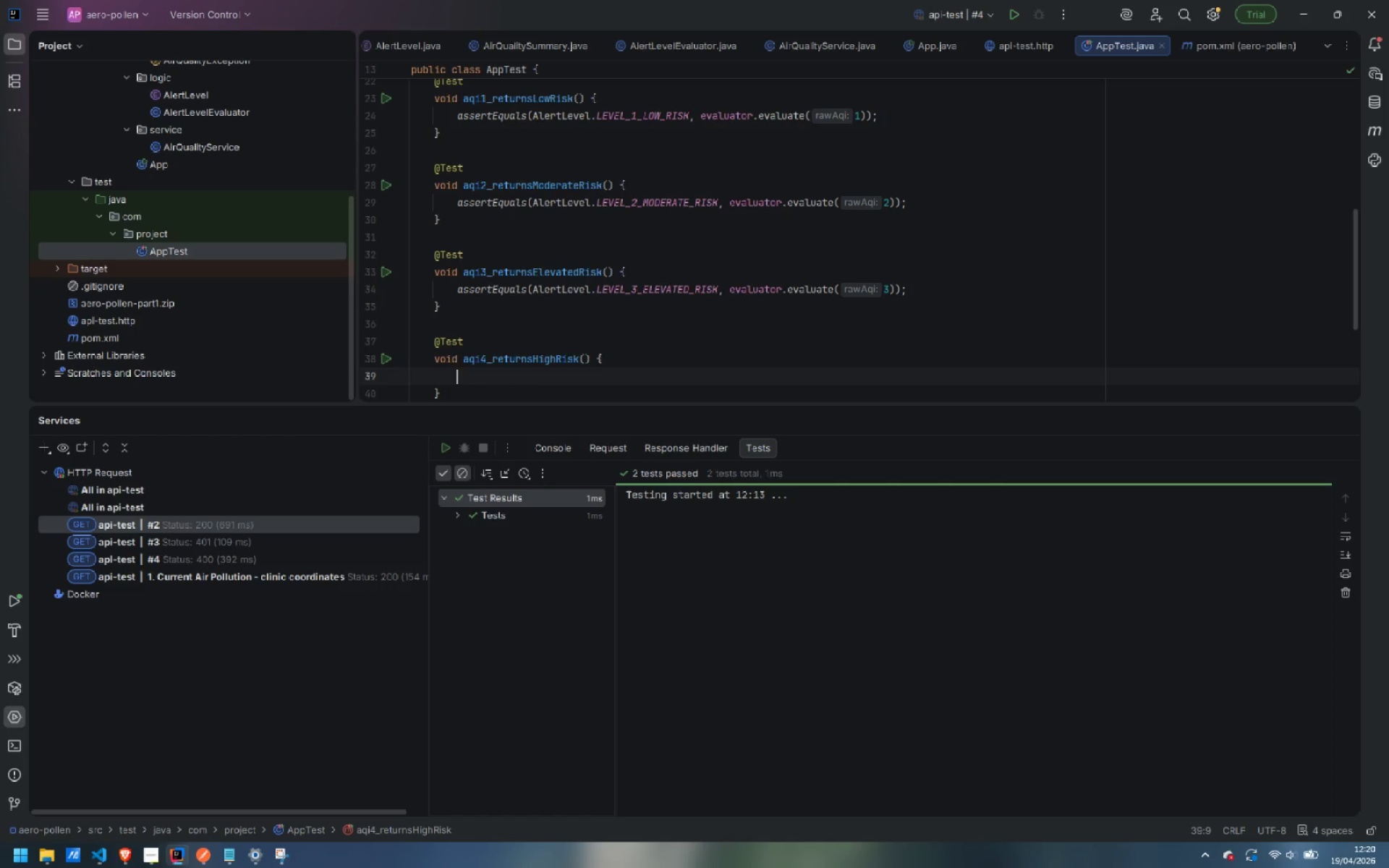 
type(assertEquals(A;ert)
key(Backspace)
key(Backspace)
key(Backspace)
key(Backspace)
 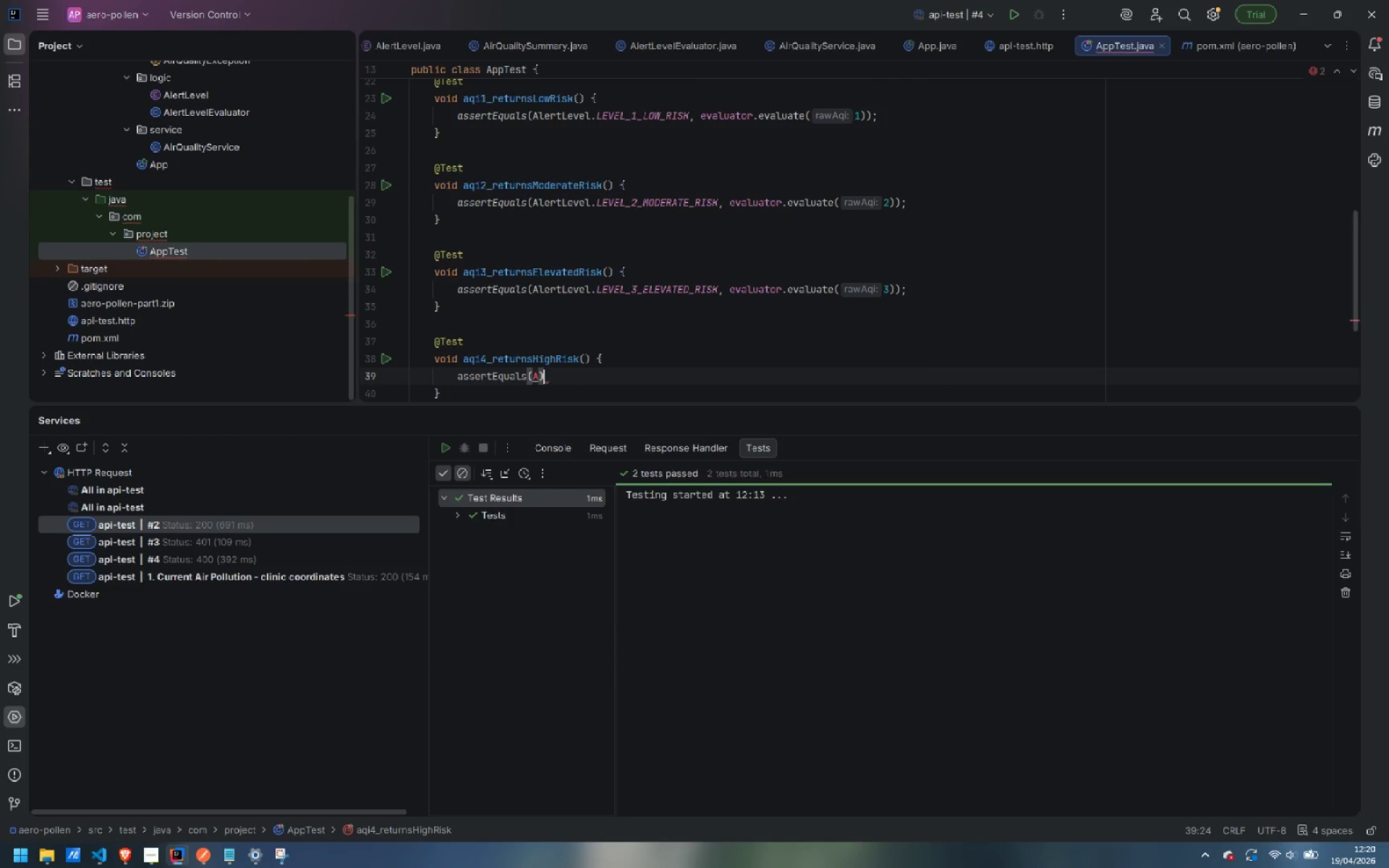 
 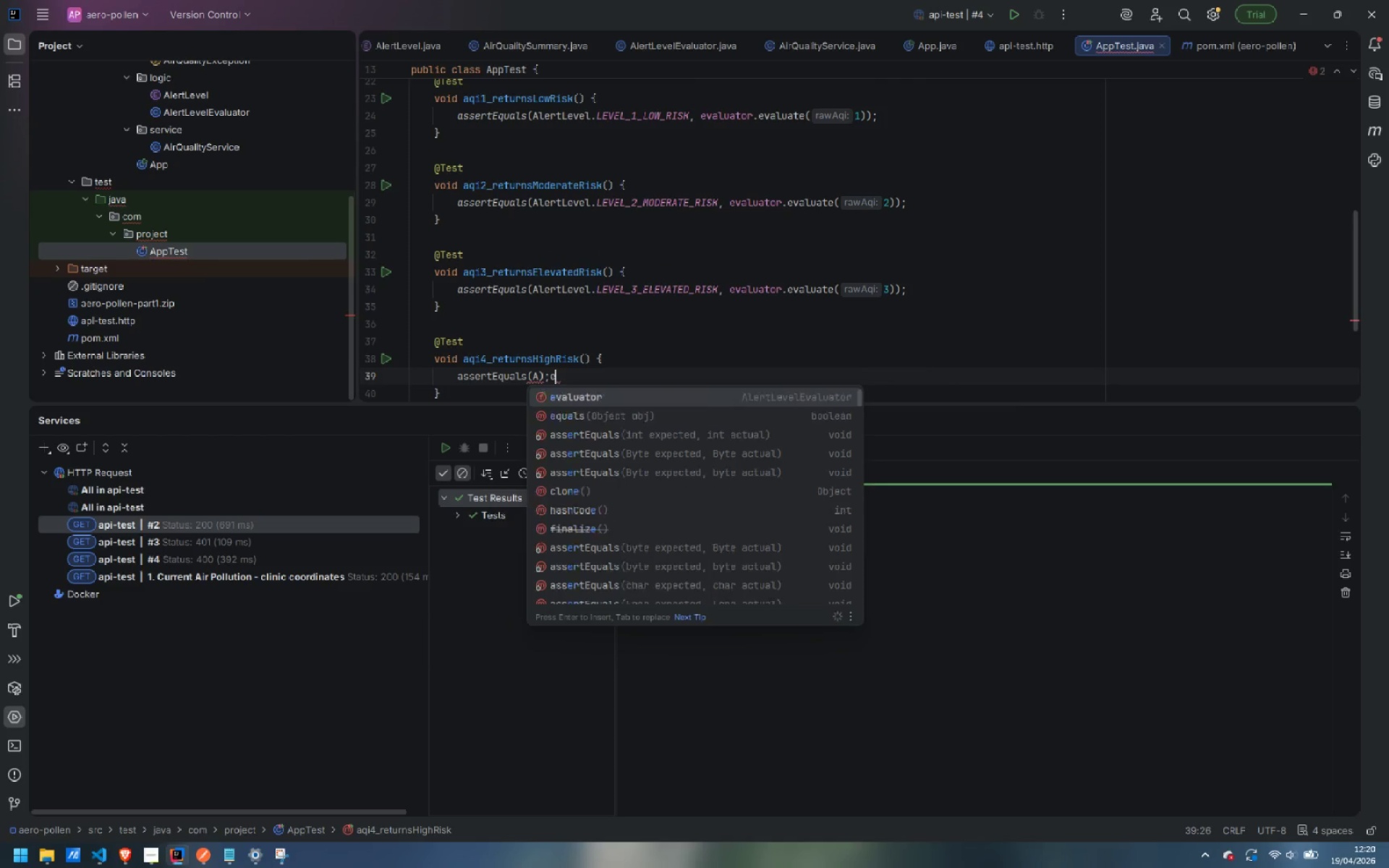 
key(ArrowLeft)
 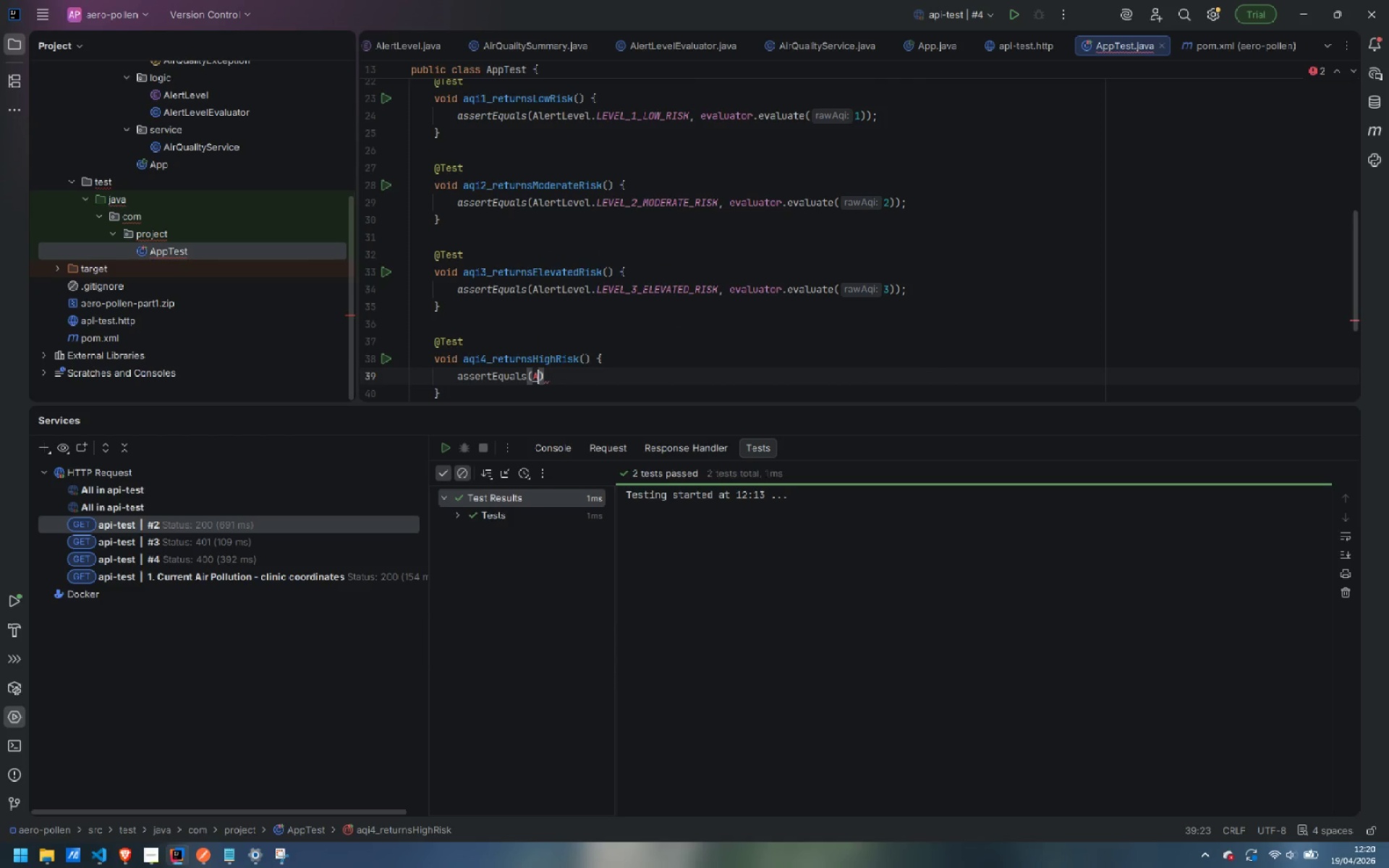 
type(lertLevel.LEVEL_$)
key(Backspace)
type(4))
key(Backspace)
type(_HIGH_RISK))
 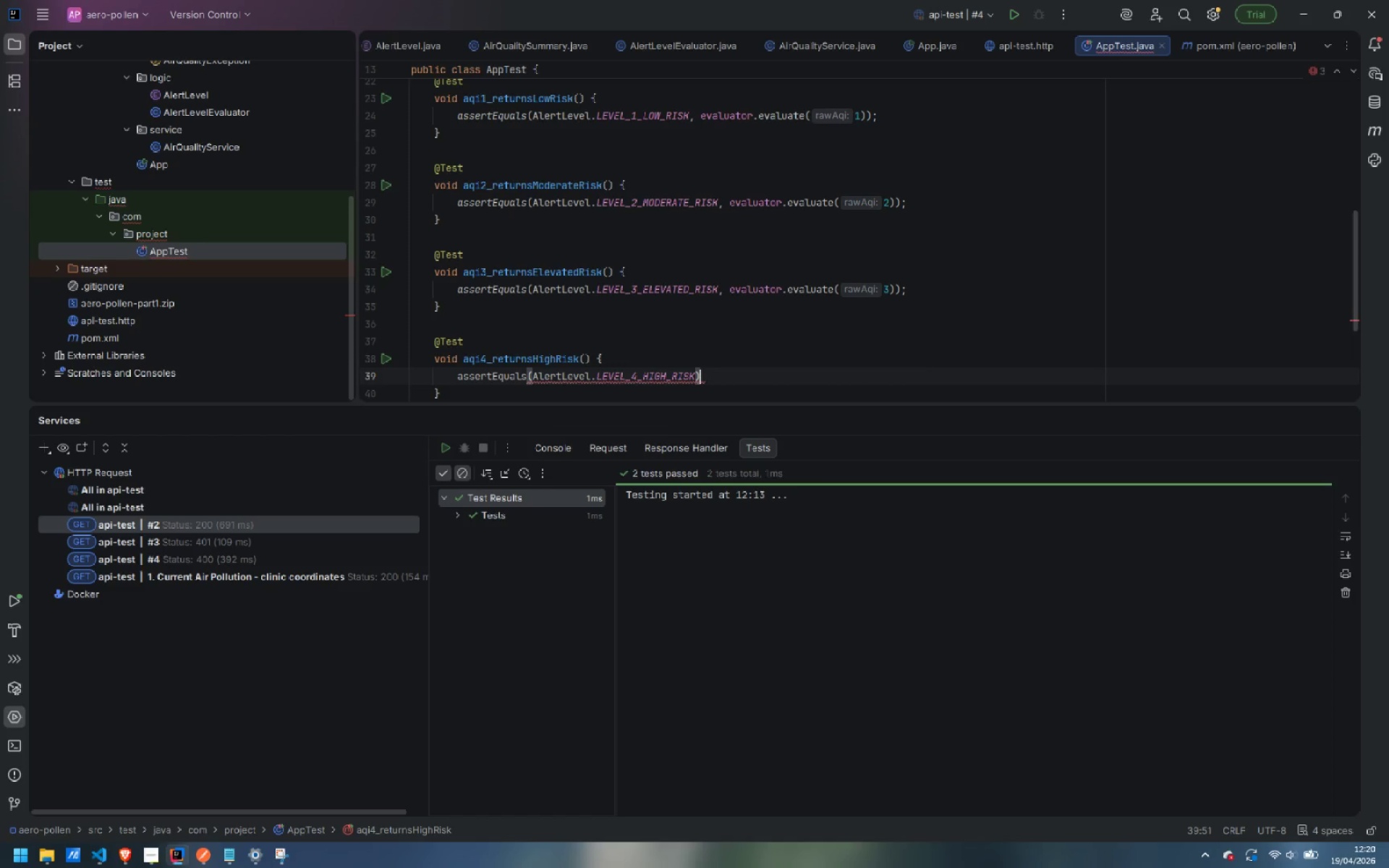 
key(ArrowLeft)
 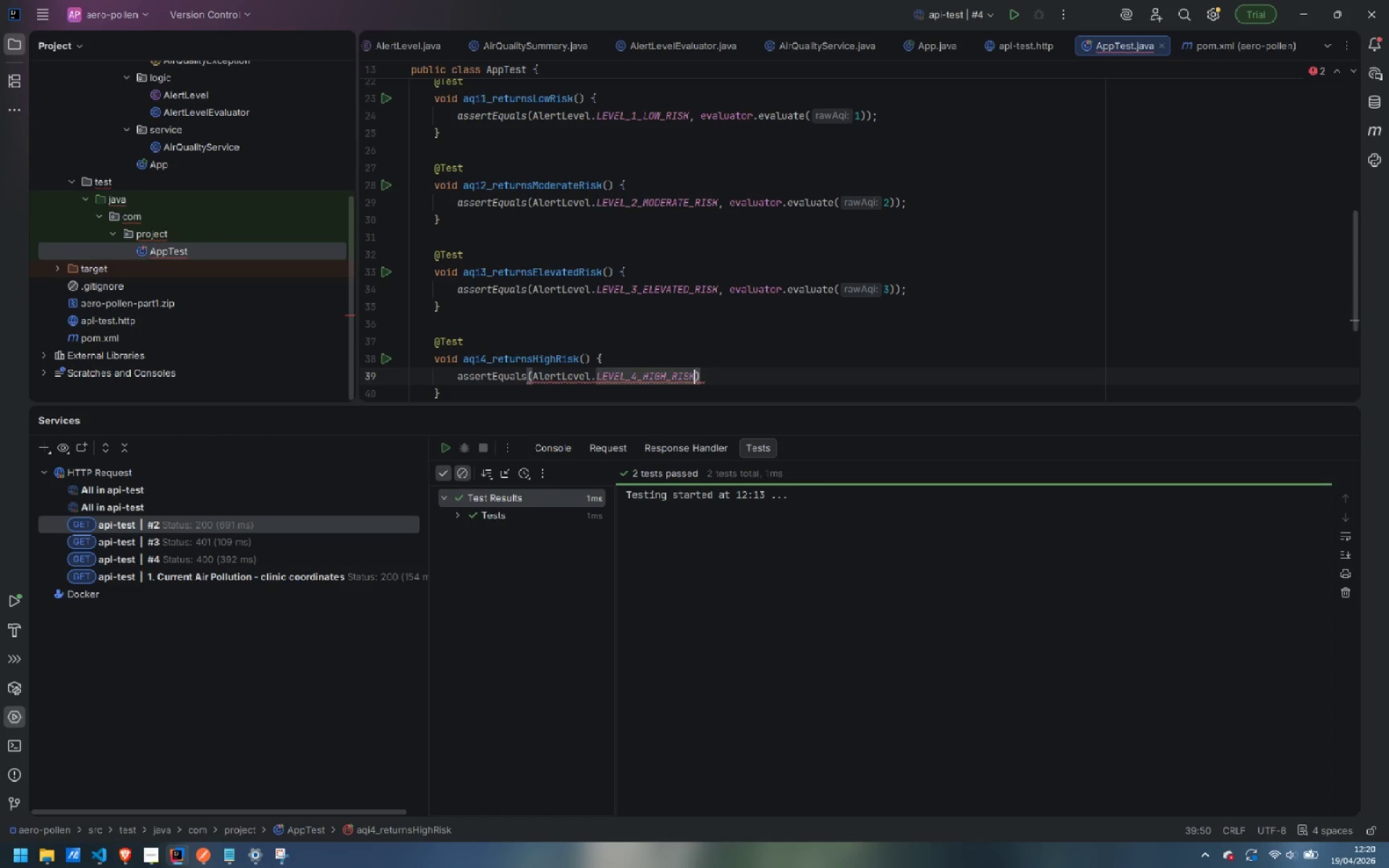 
type(, evaluator.evaluate)
 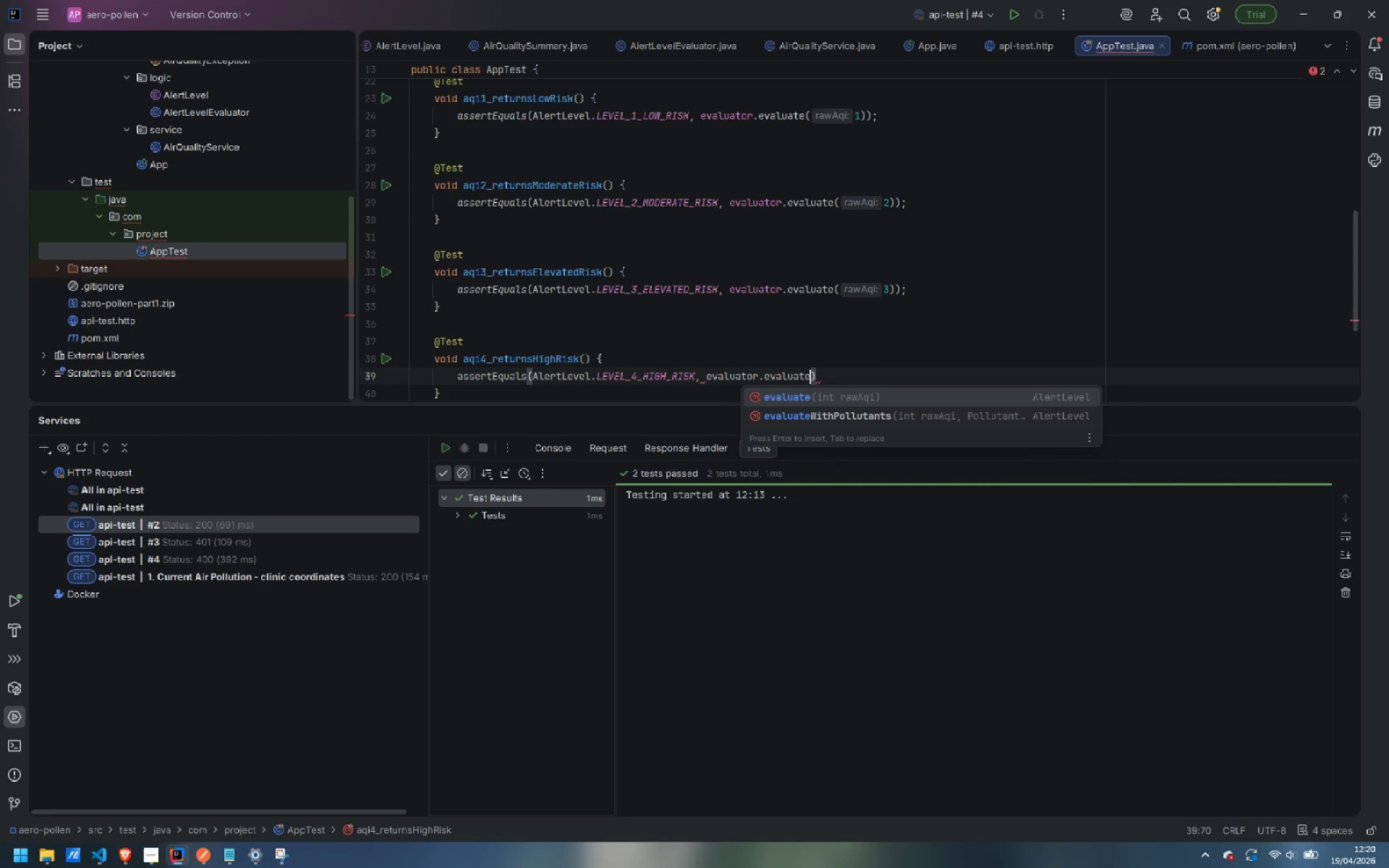 
hold_key(key=ShiftLeft, duration=0.41)
 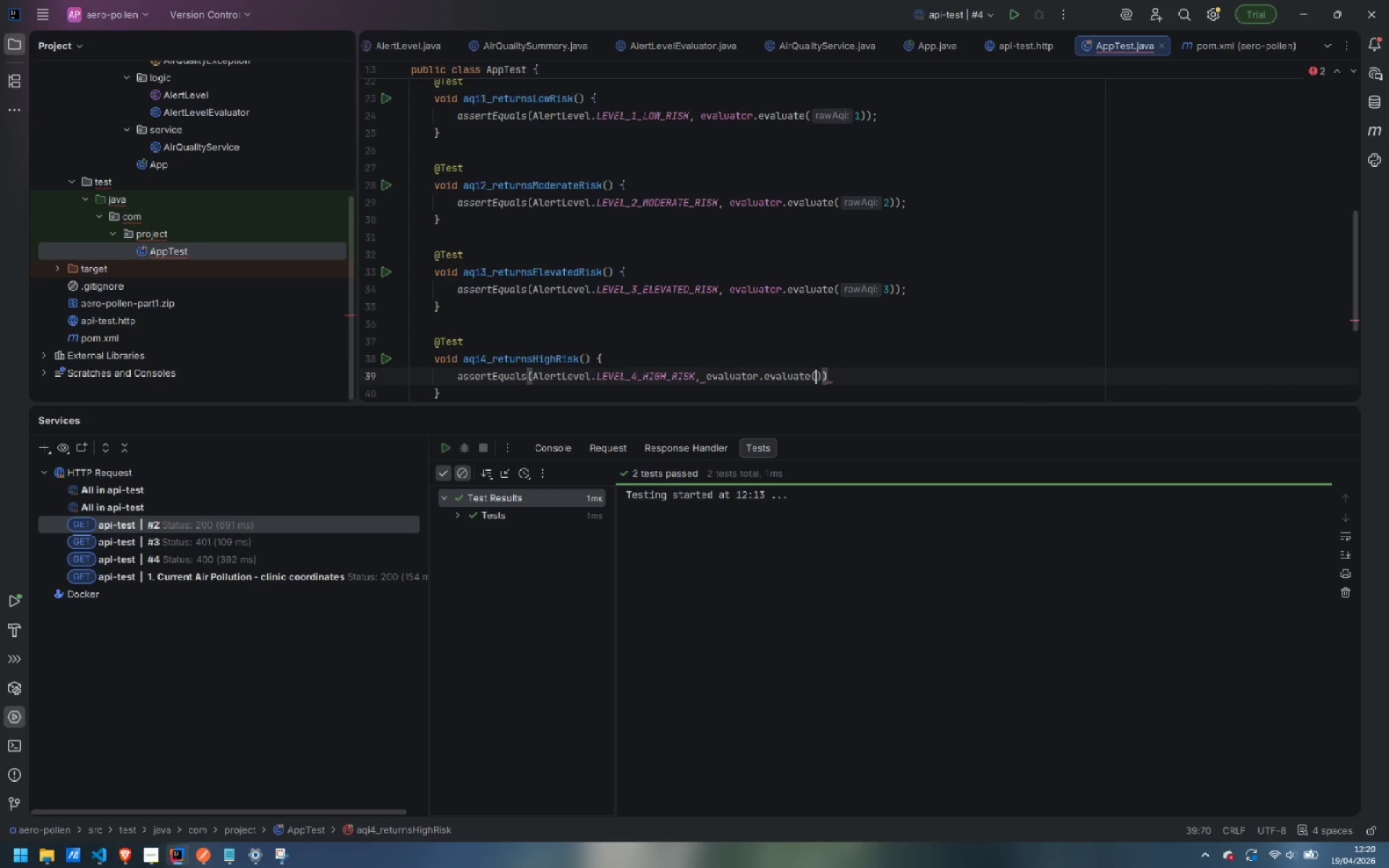 
key(Enter)
 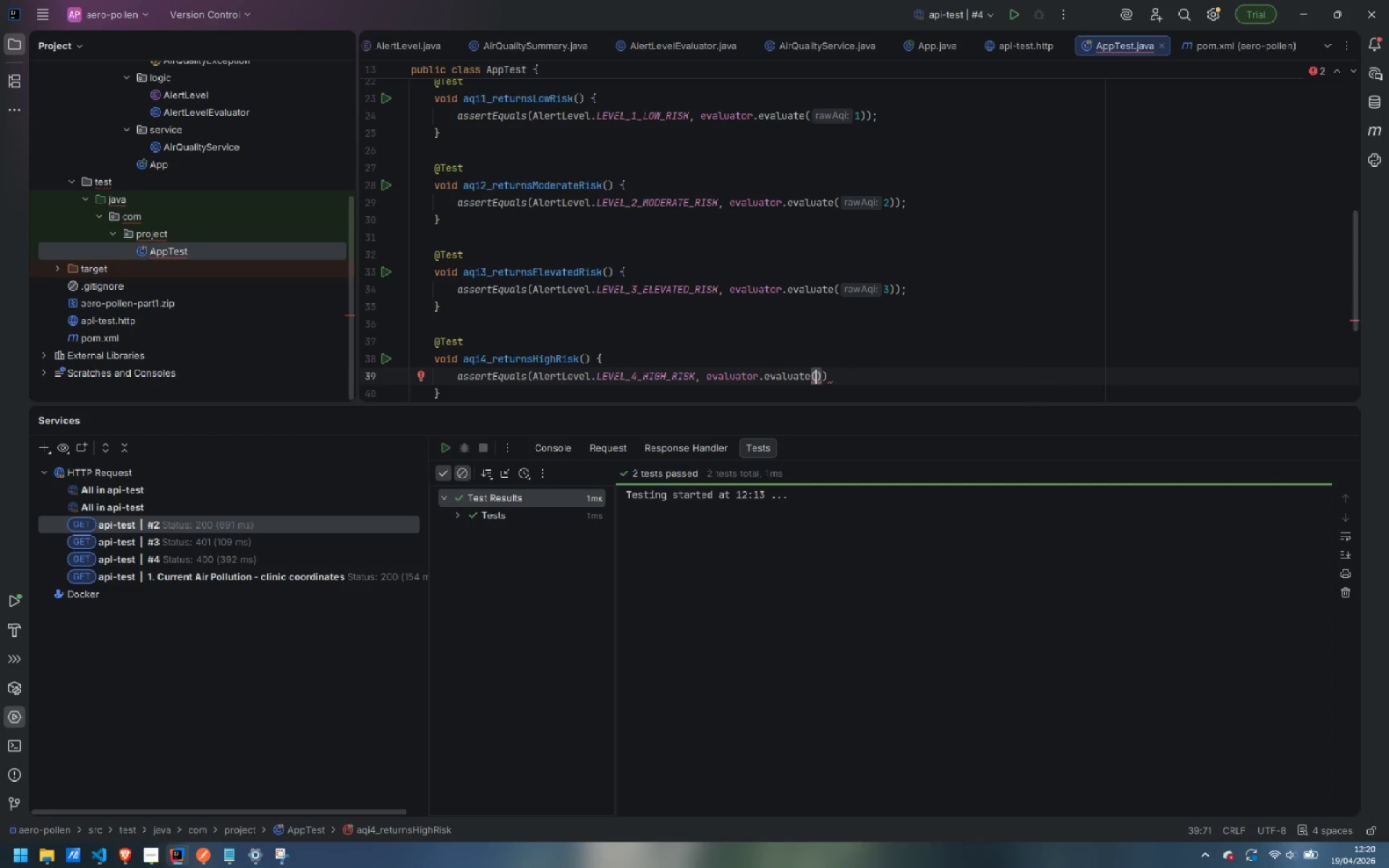 
key(4)
 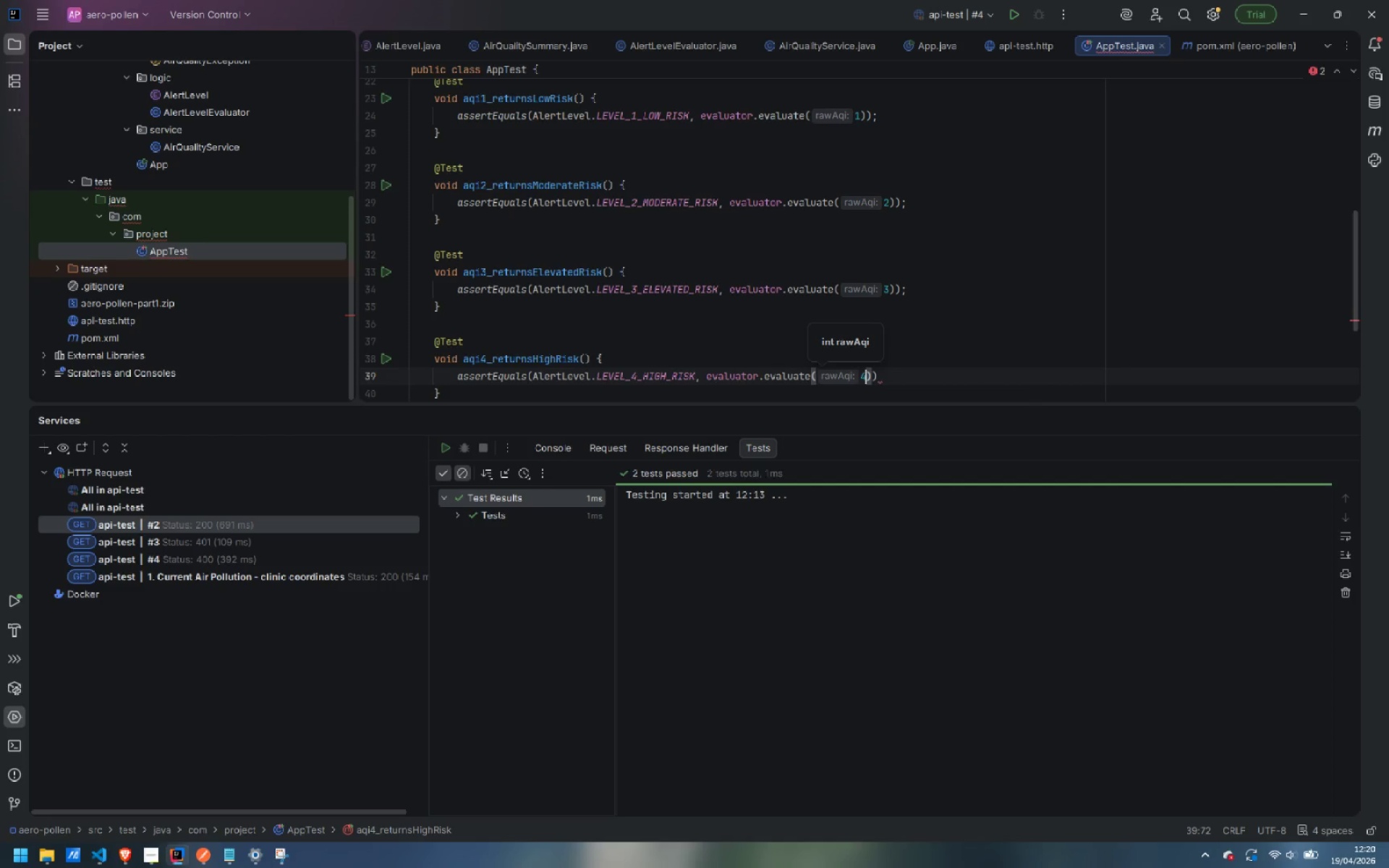 
key(ArrowRight)
 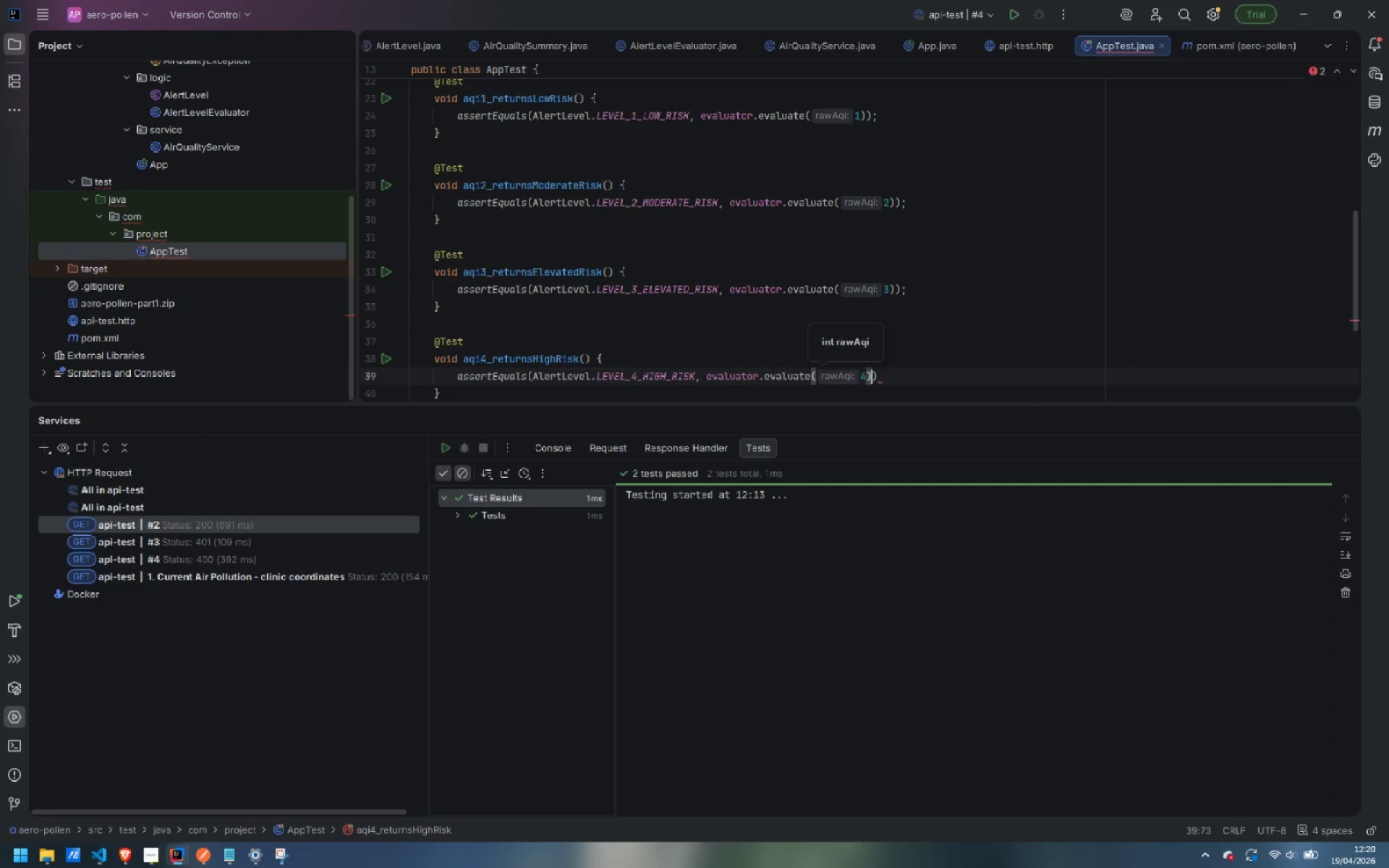 
key(ArrowRight)
 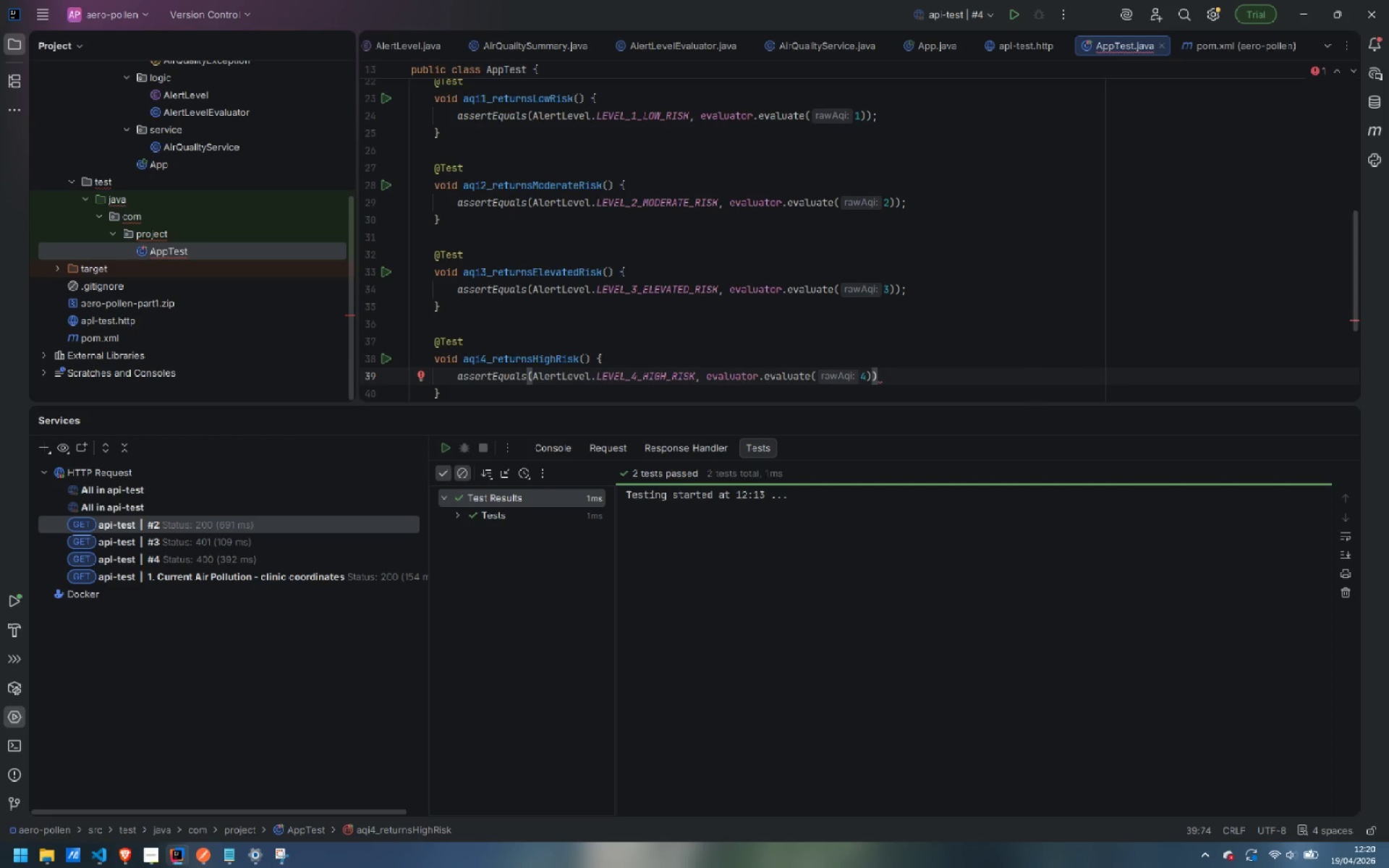 
key(Semicolon)
 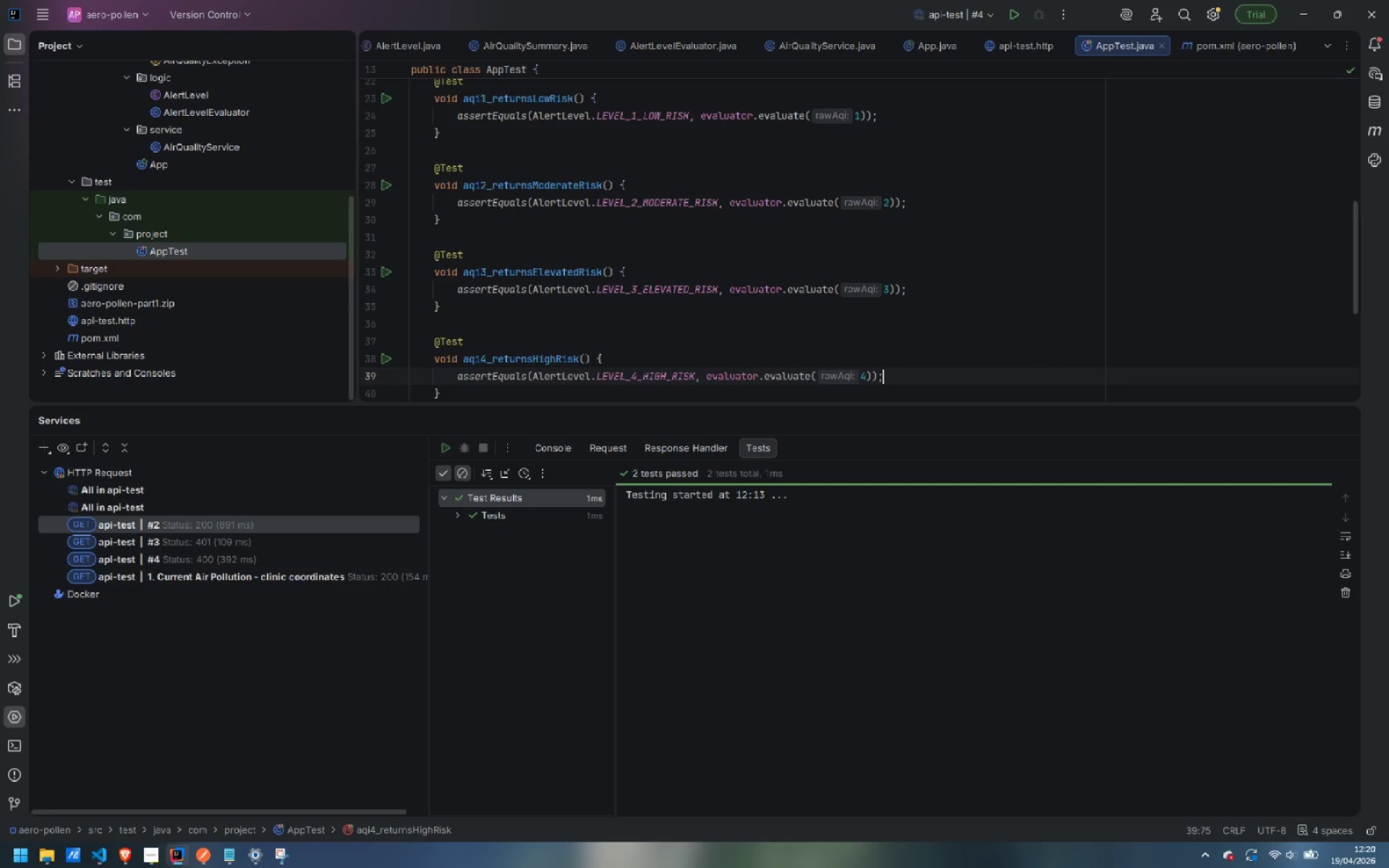 
key(ArrowDown)
 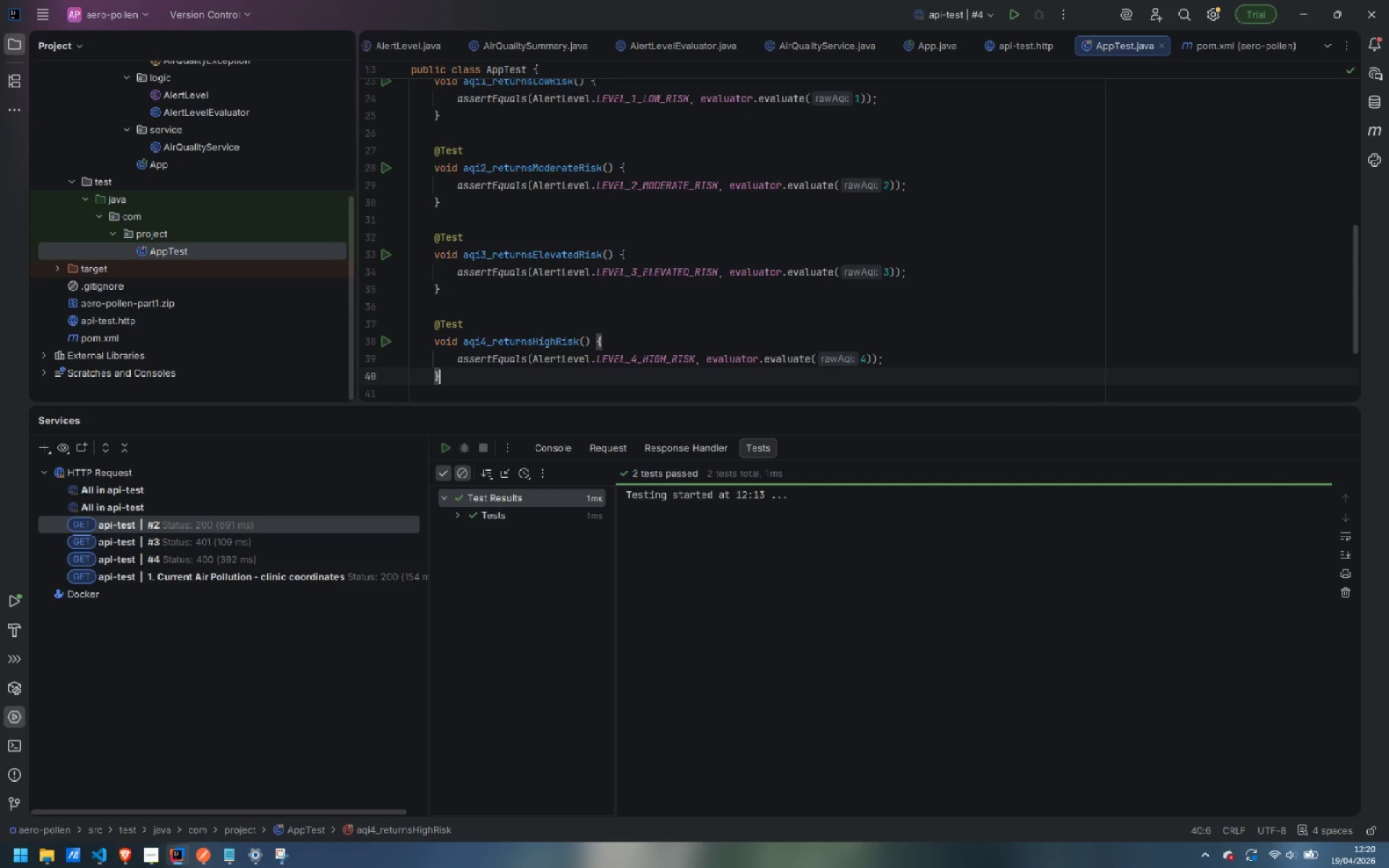 
key(Enter)
 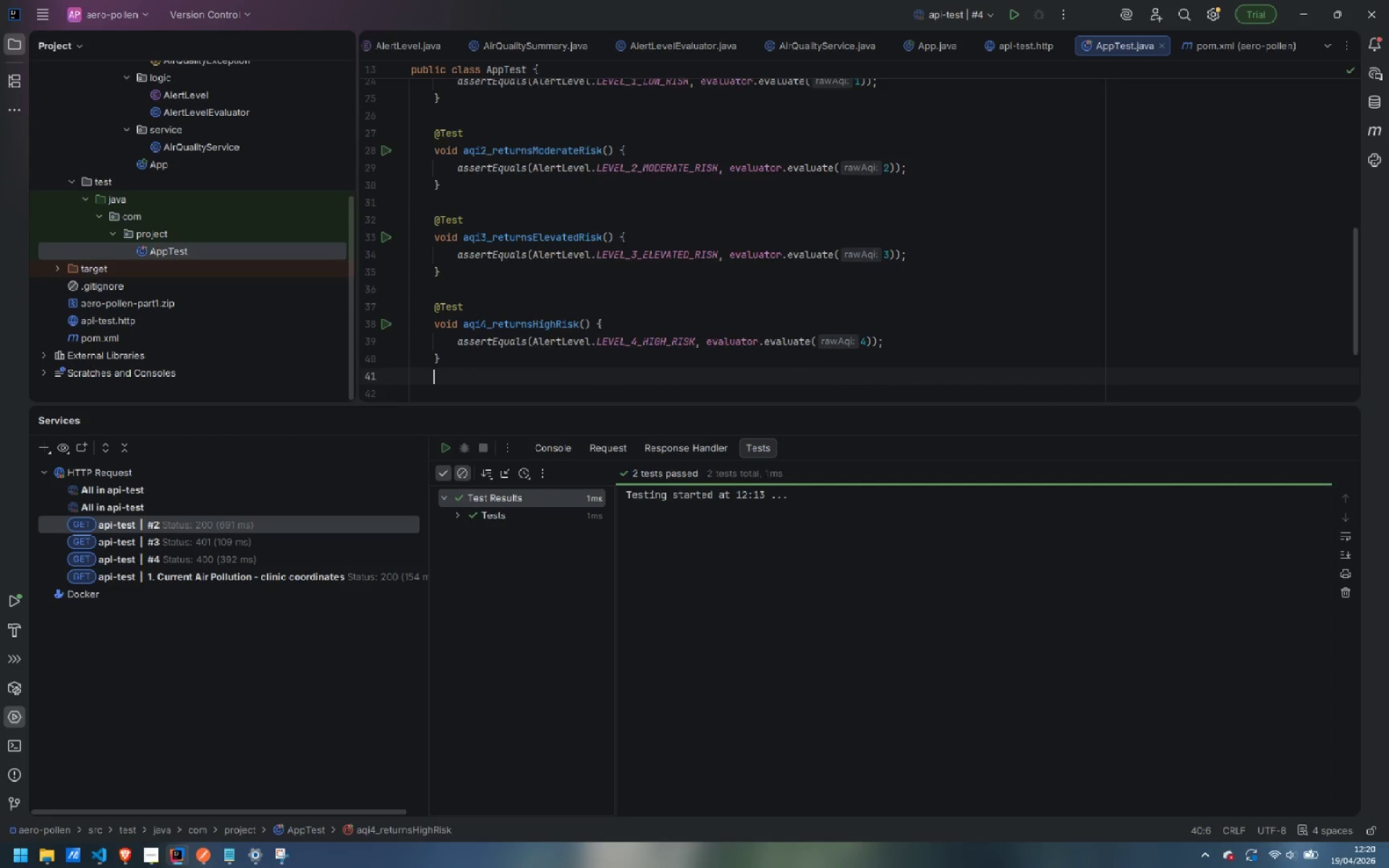 
key(Enter)
 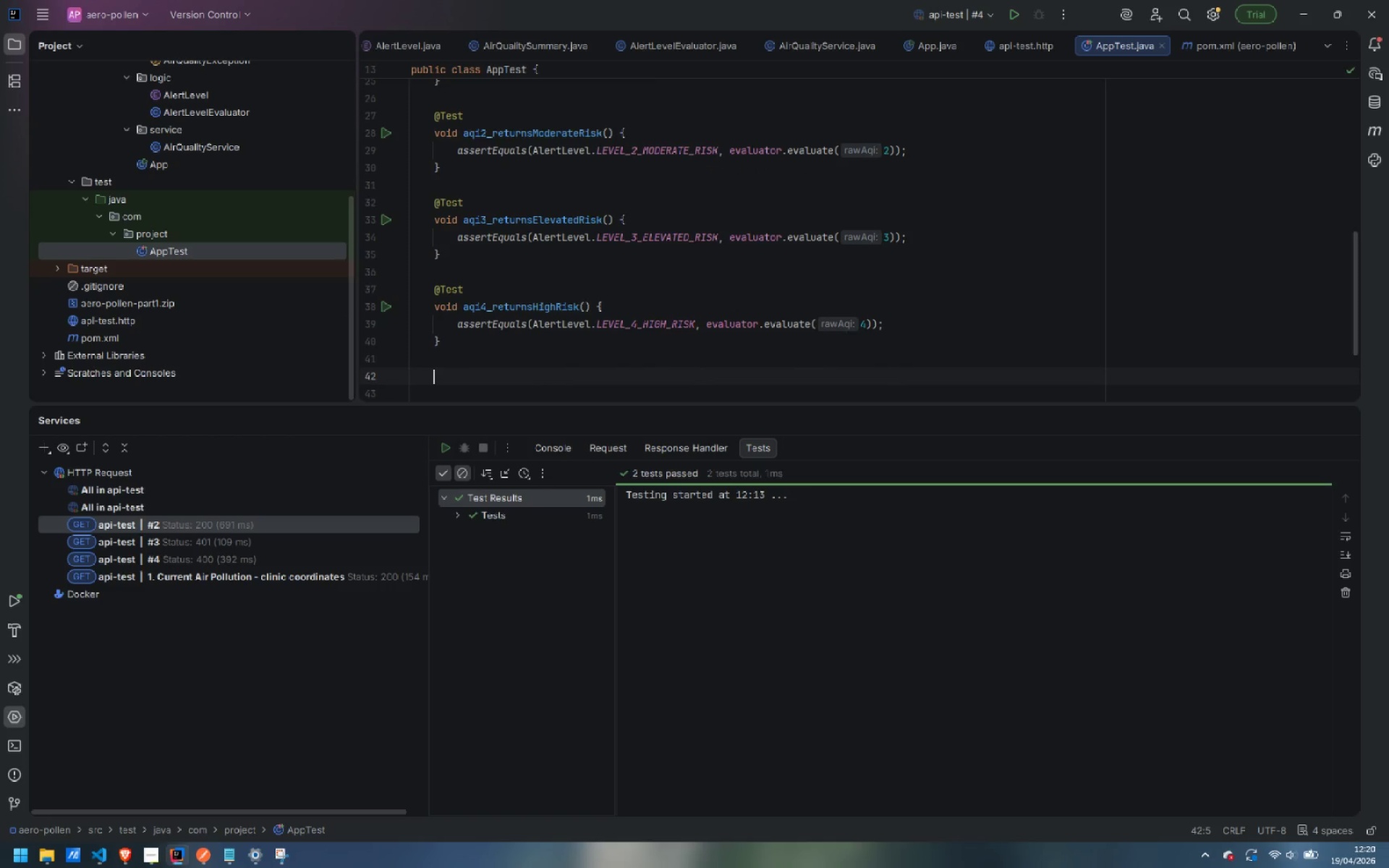 
type(@void )
key(Backspace)
key(Backspace)
key(Backspace)
key(Backspace)
key(Backspace)
type(TEst)
 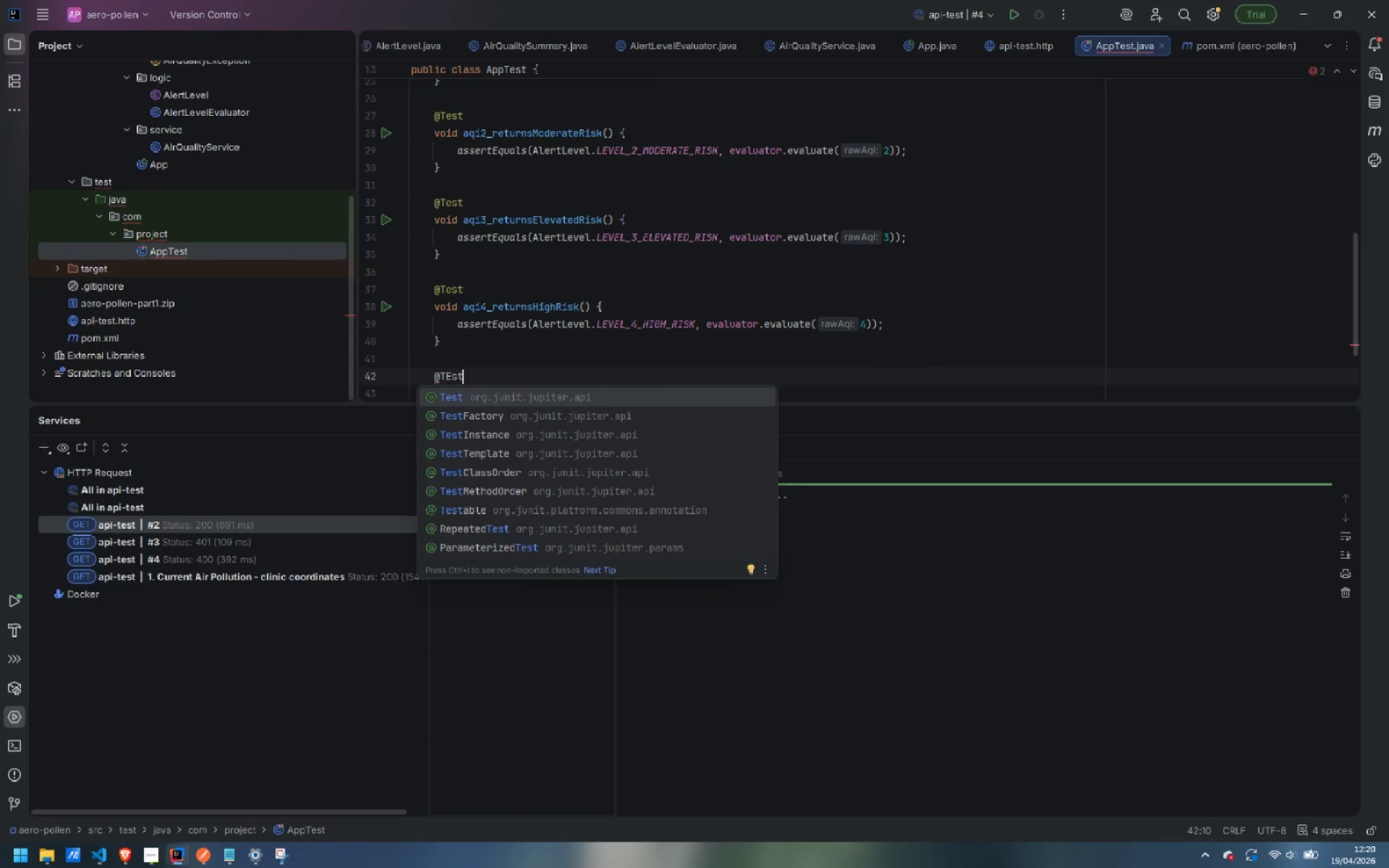 
key(Enter)
 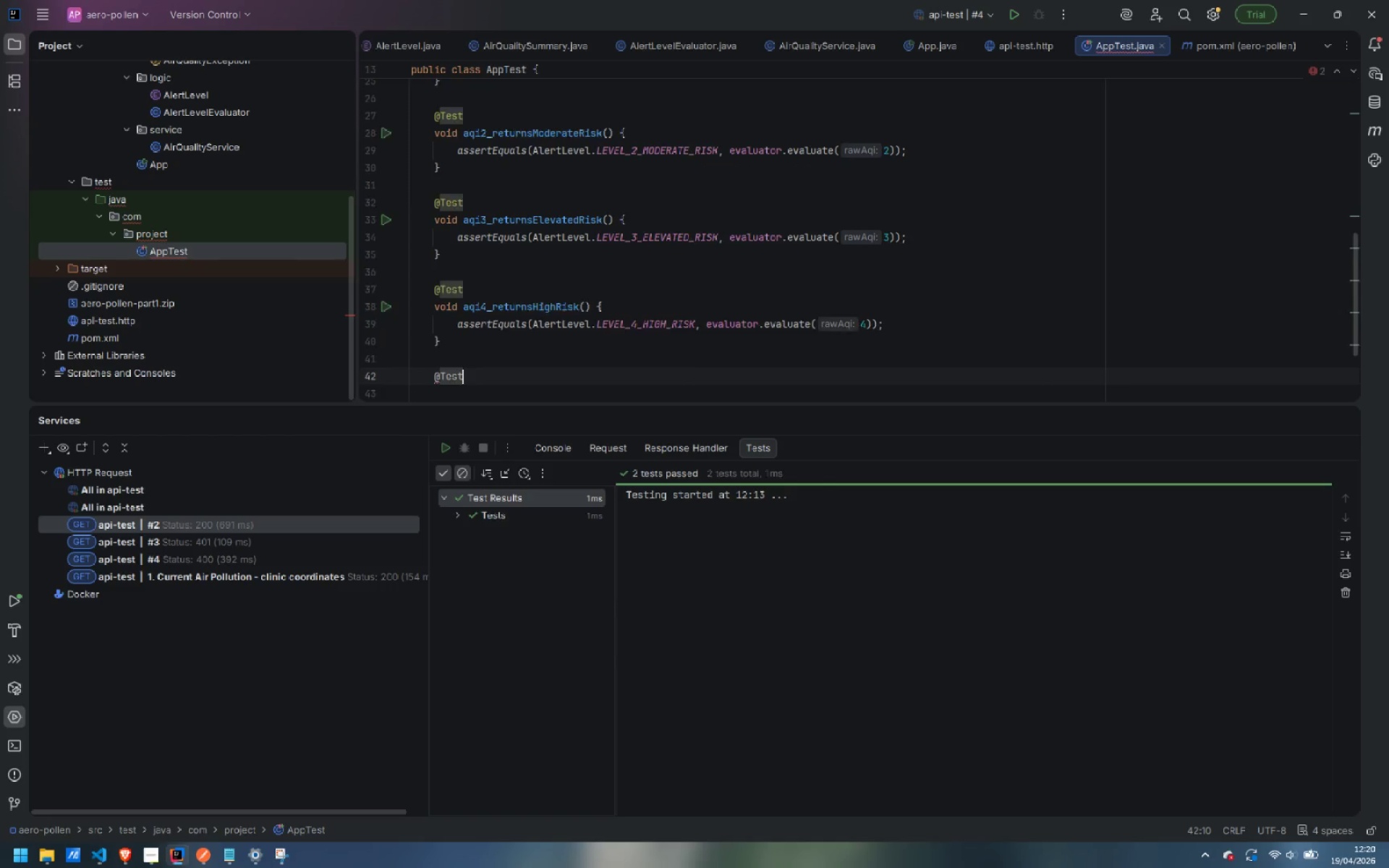 
key(Enter)
 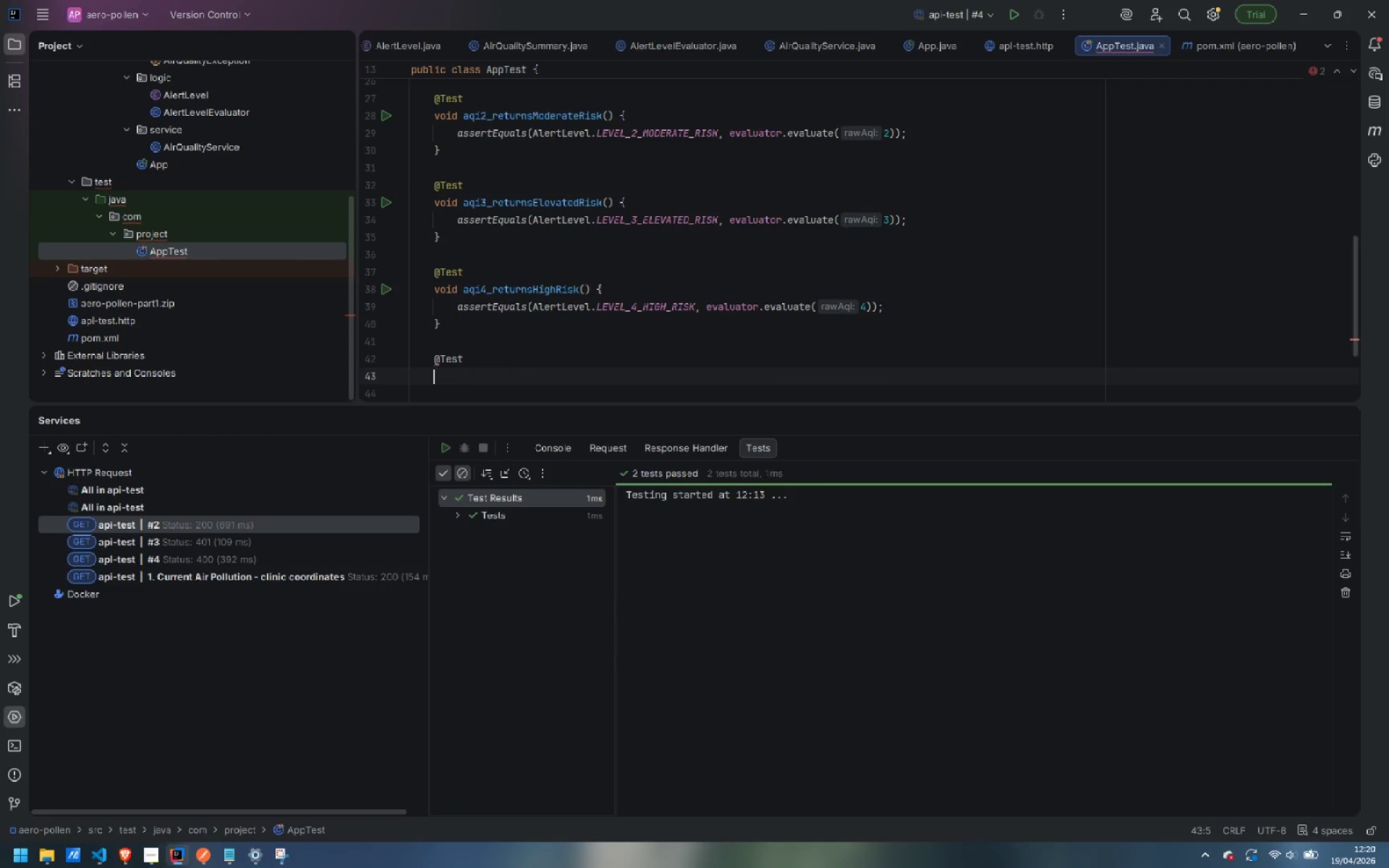 
type(void aqi4)
key(Backspace)
type(5_returnsServ)
key(Backspace)
key(Backspace)
type(vereRisk() {)
 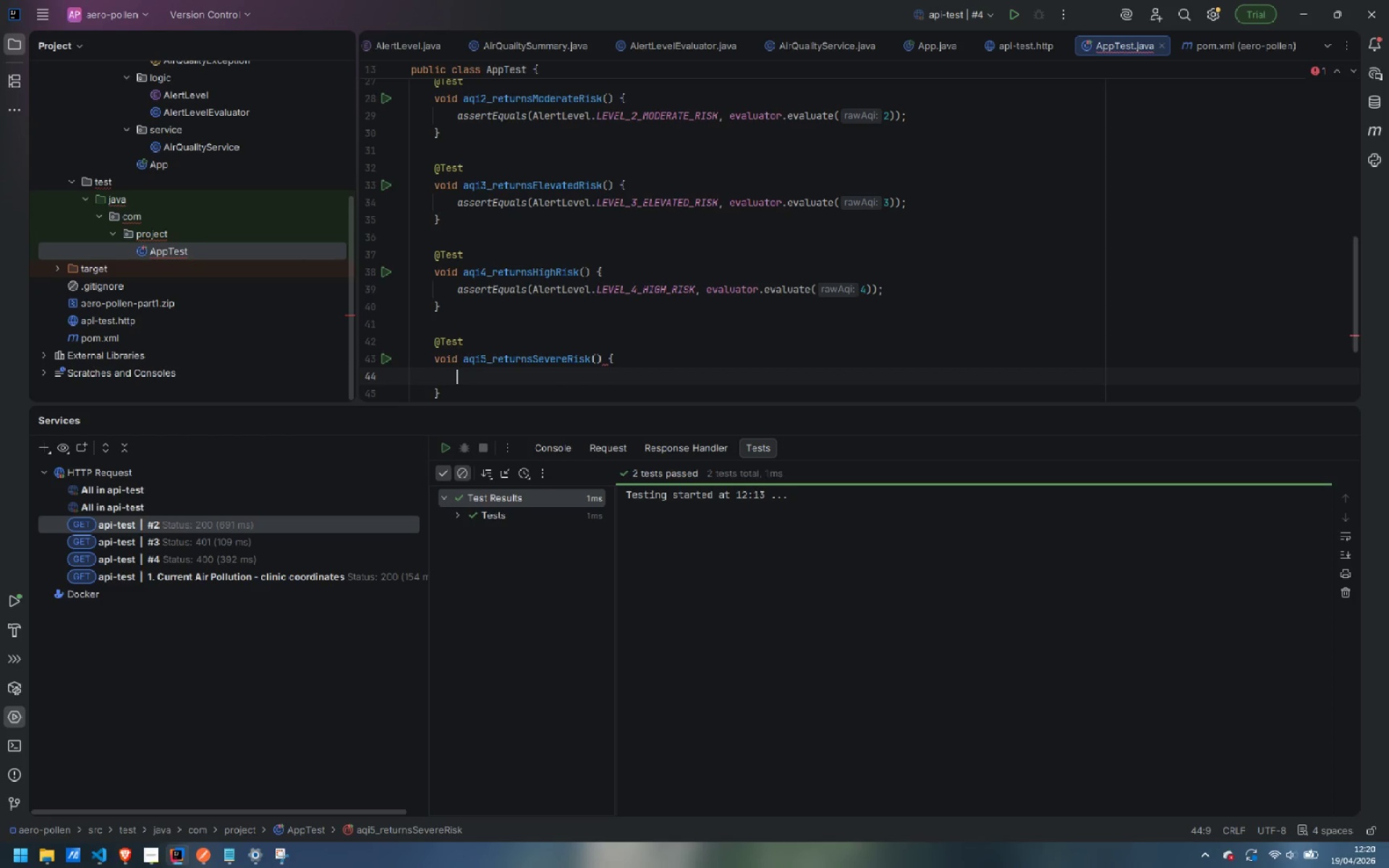 
 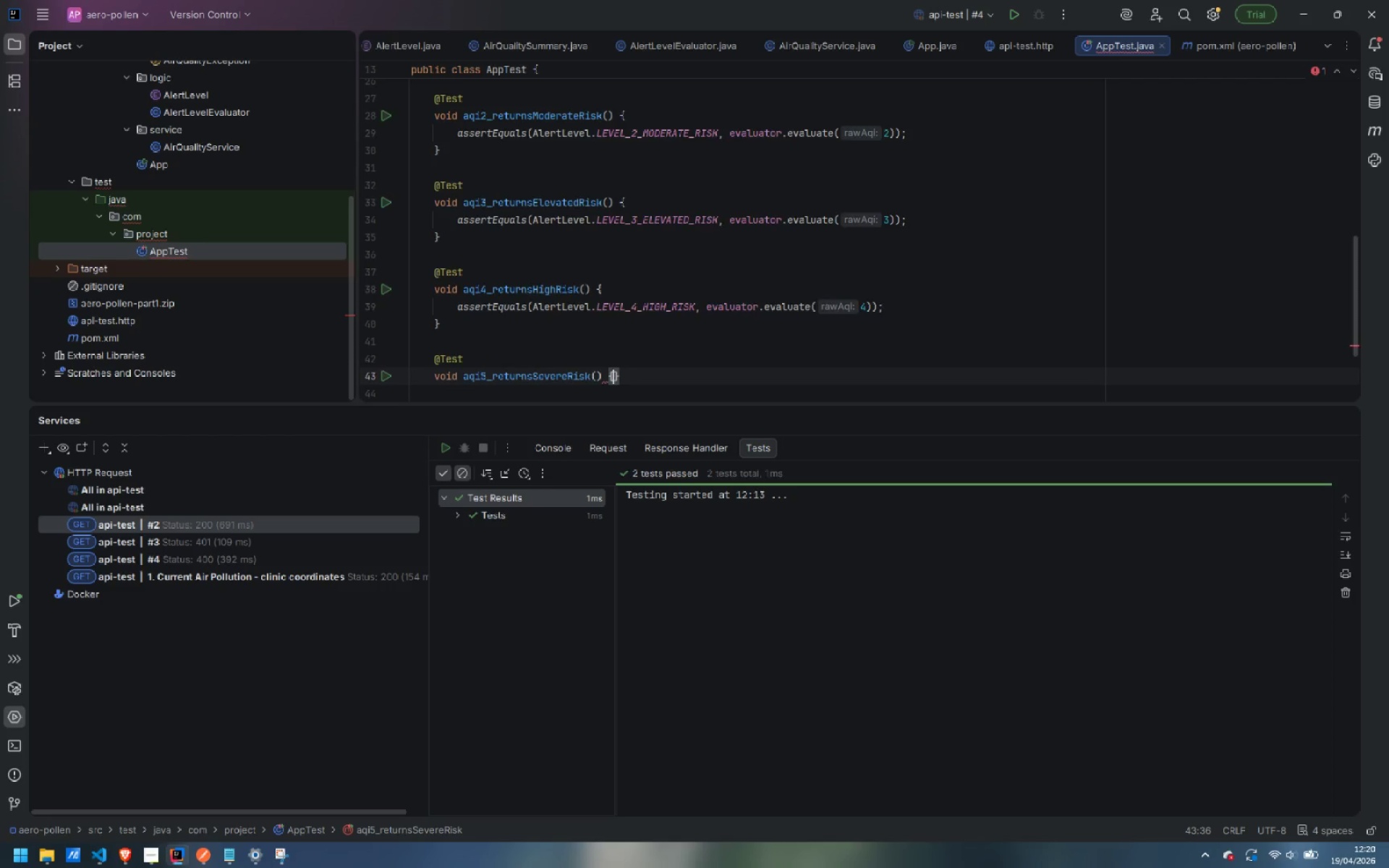 
key(Enter)
 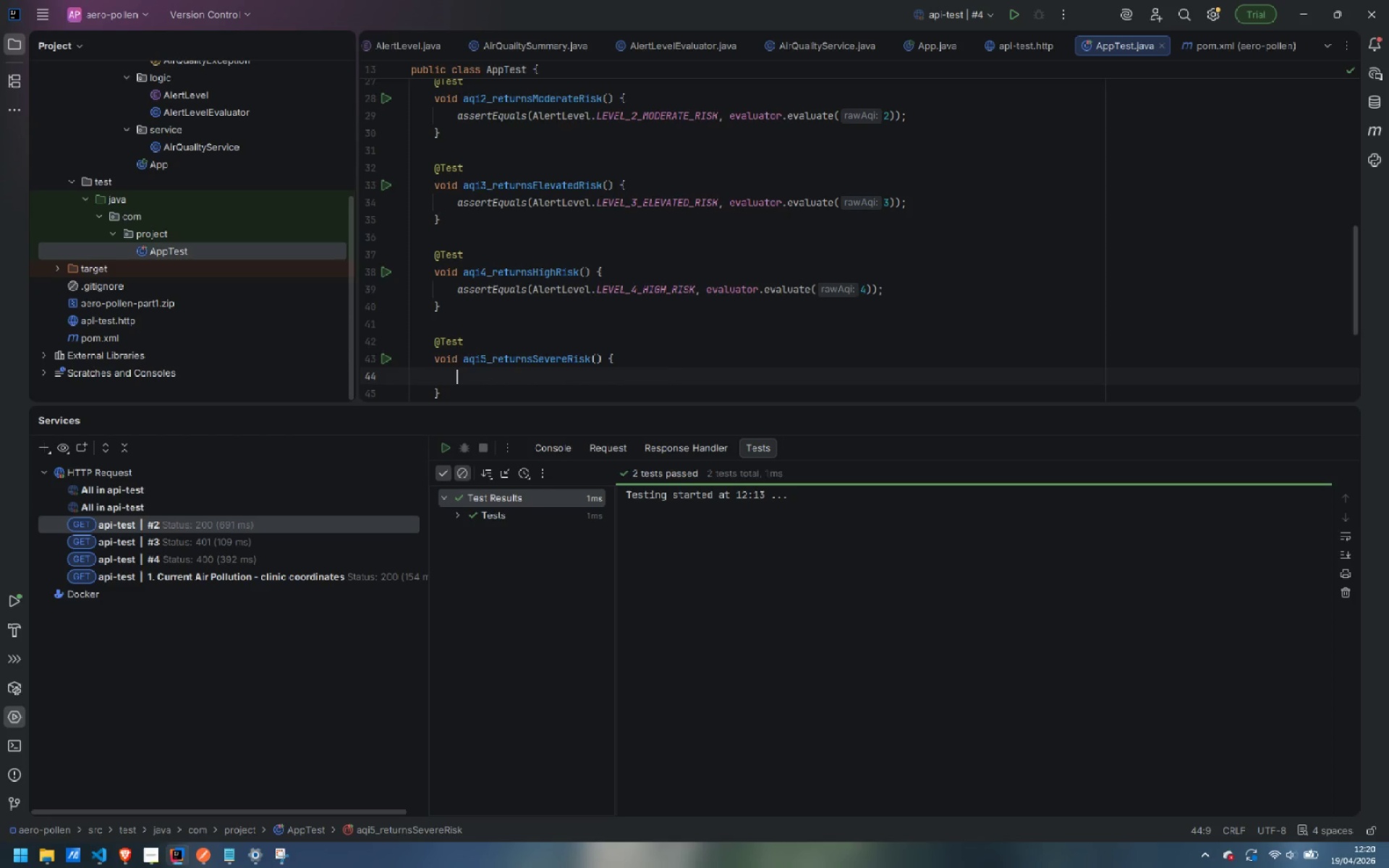 
type(assertEque)
key(Backspace)
type(als)
 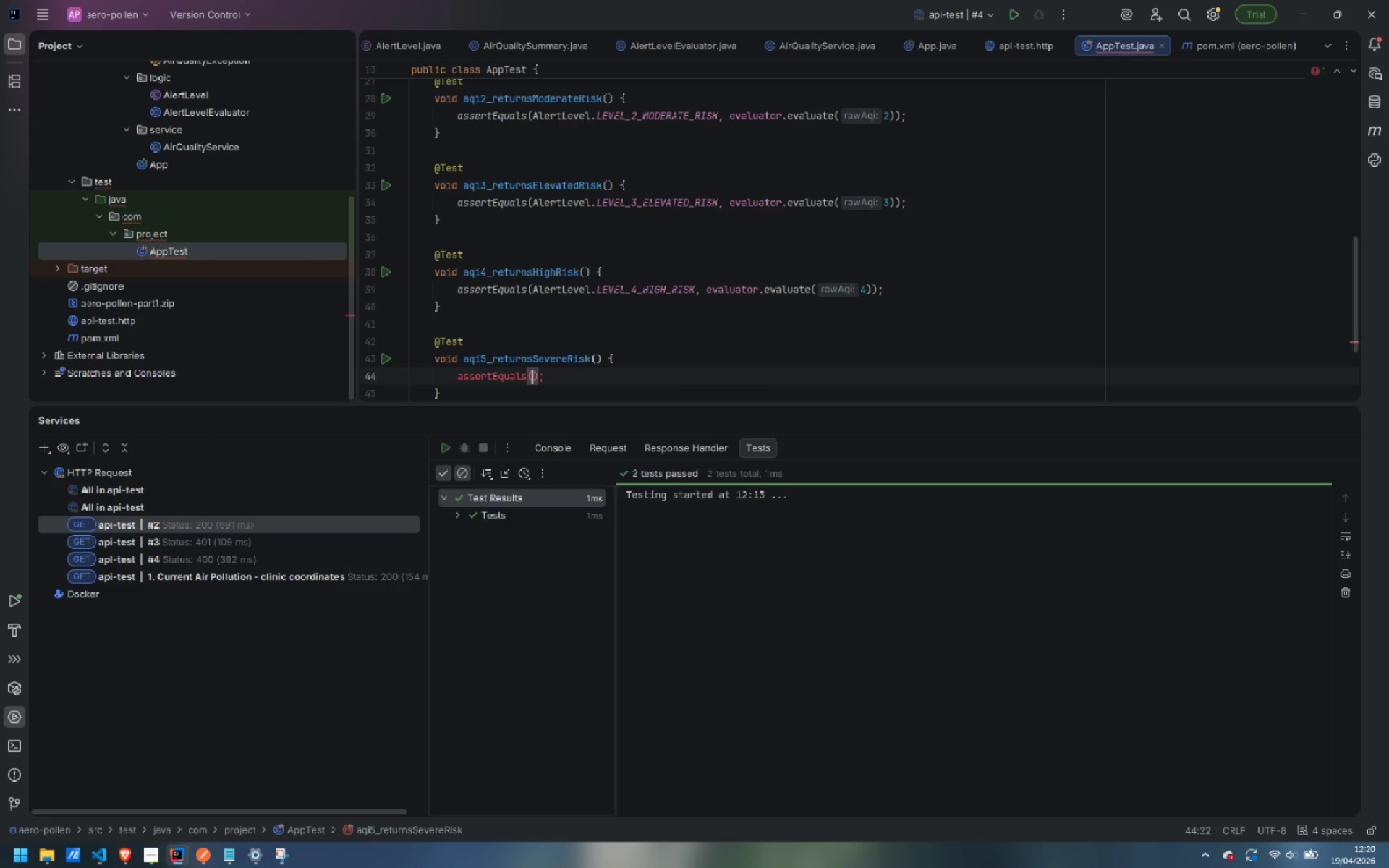 
 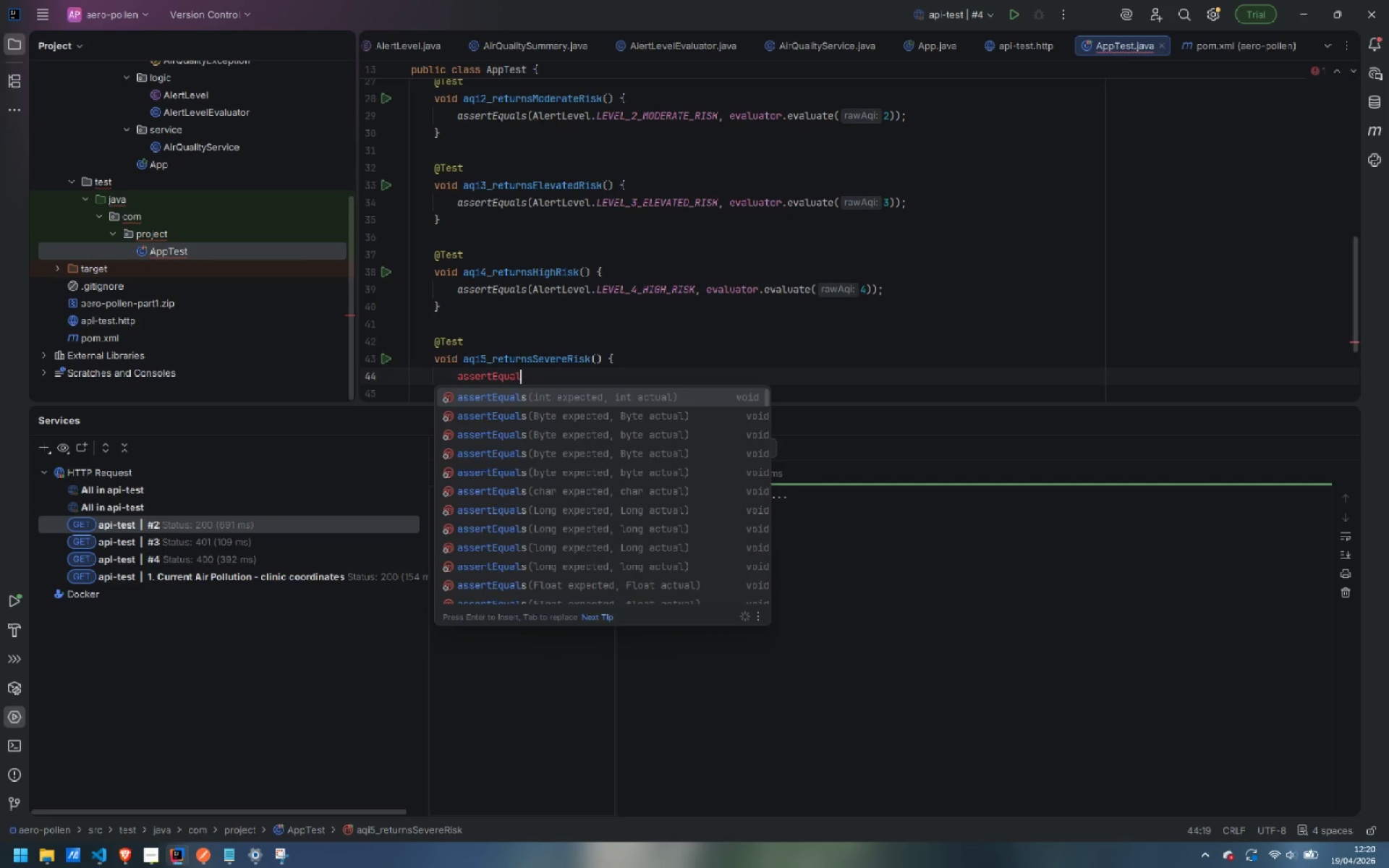 
key(Enter)
 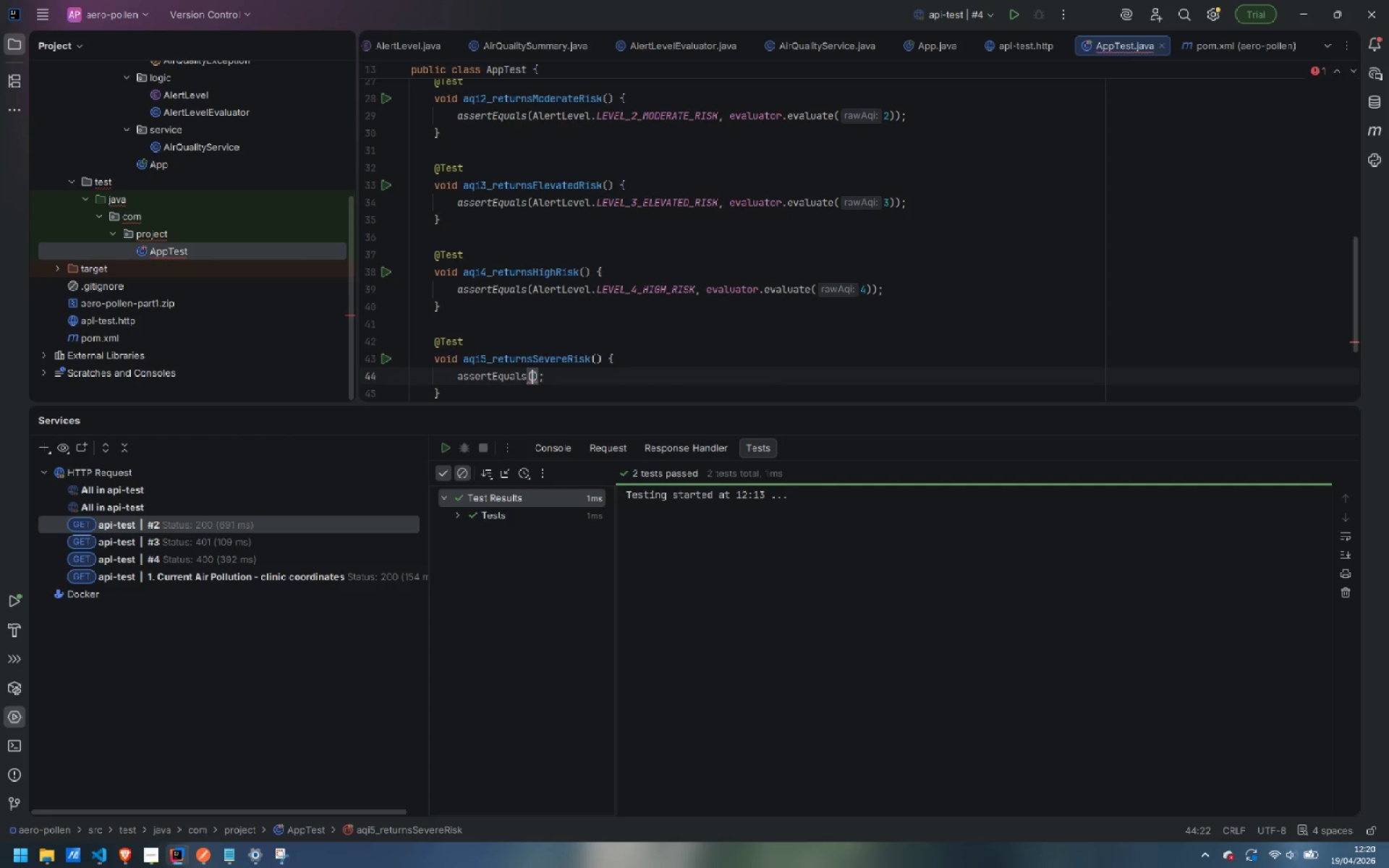 
type(AlertLee)
key(Backspace)
type(vel.LEVEL_5_SEVERE_RISK, )
 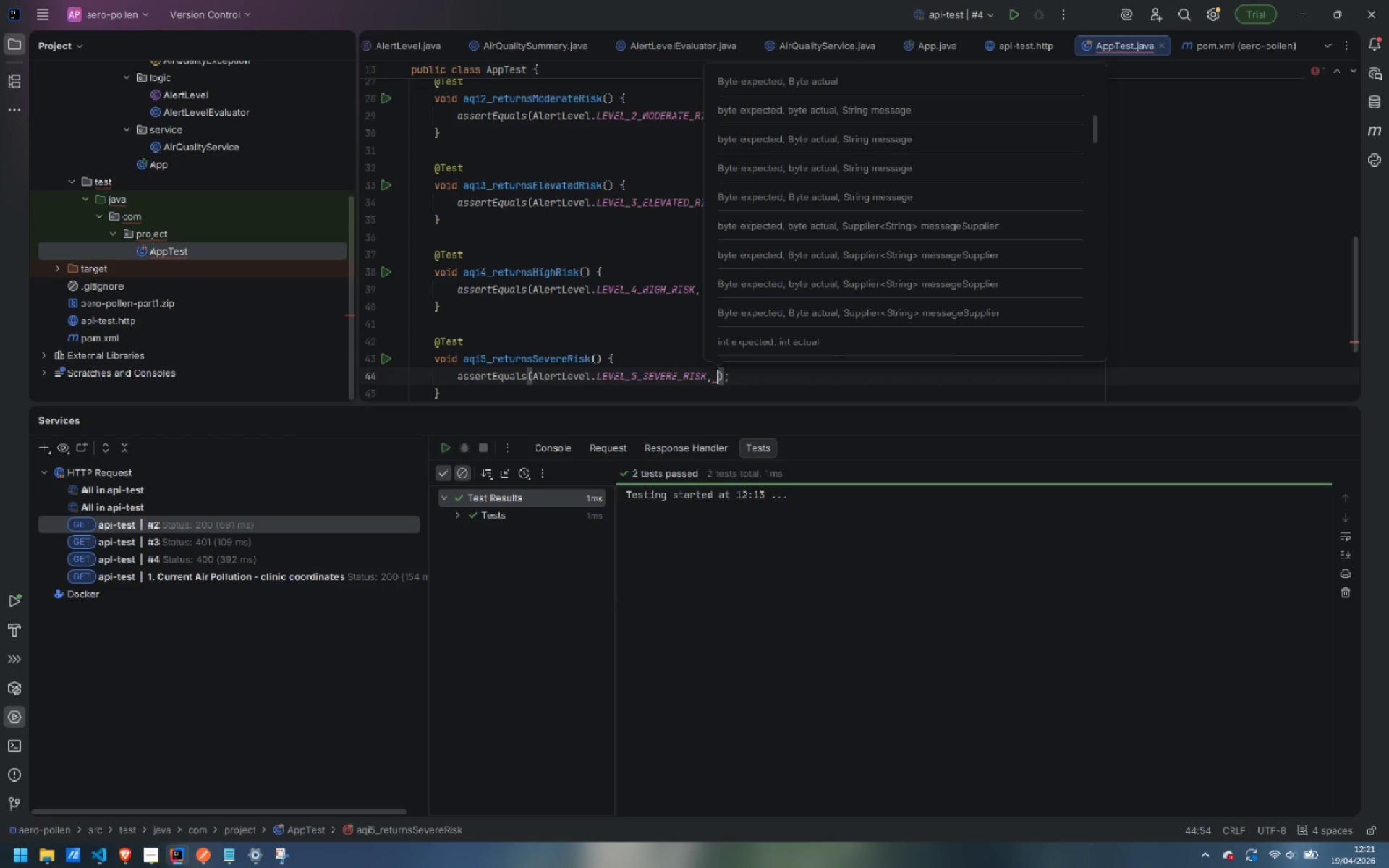 
type(evaluator.evaluate)
 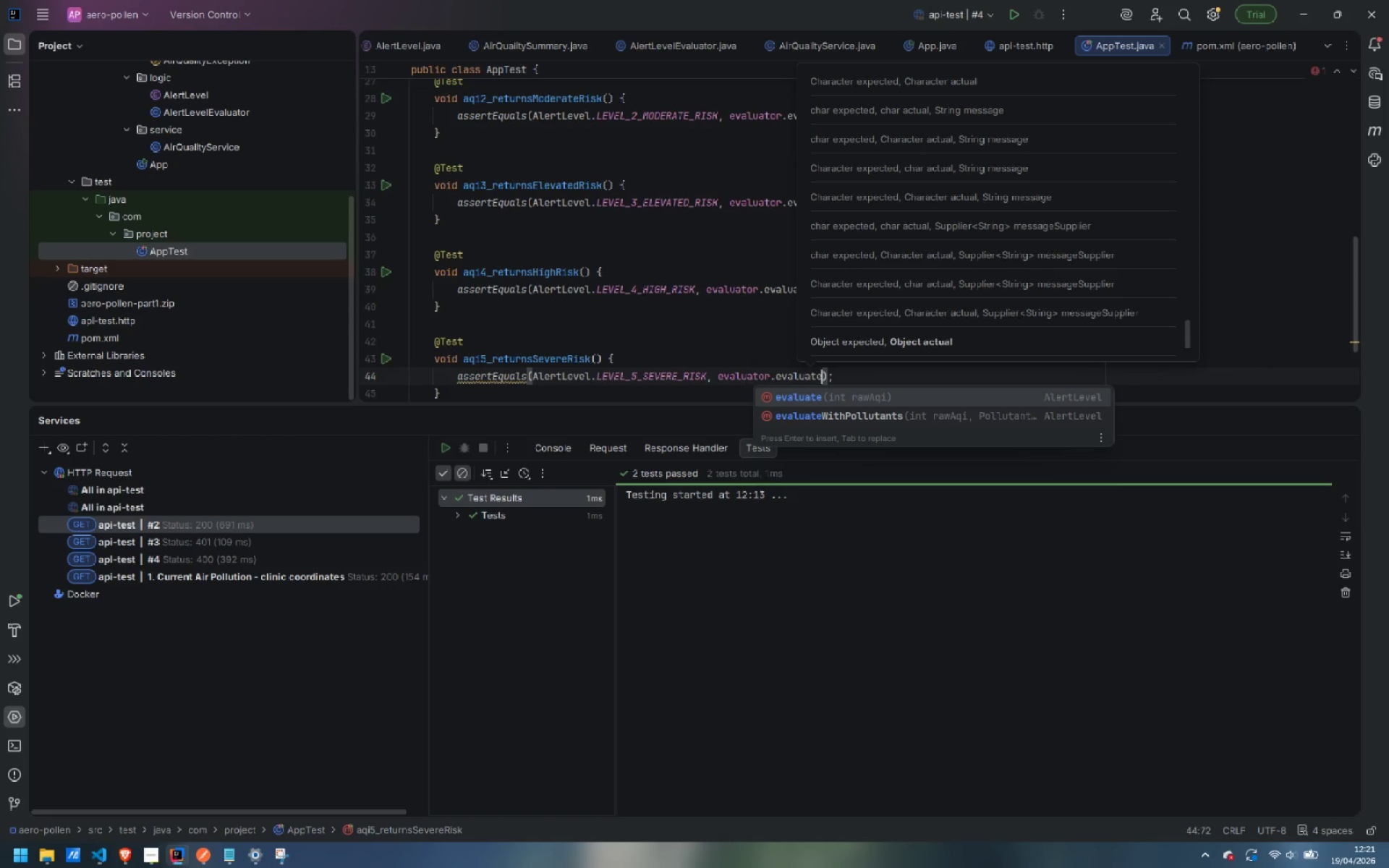 
key(Enter)
 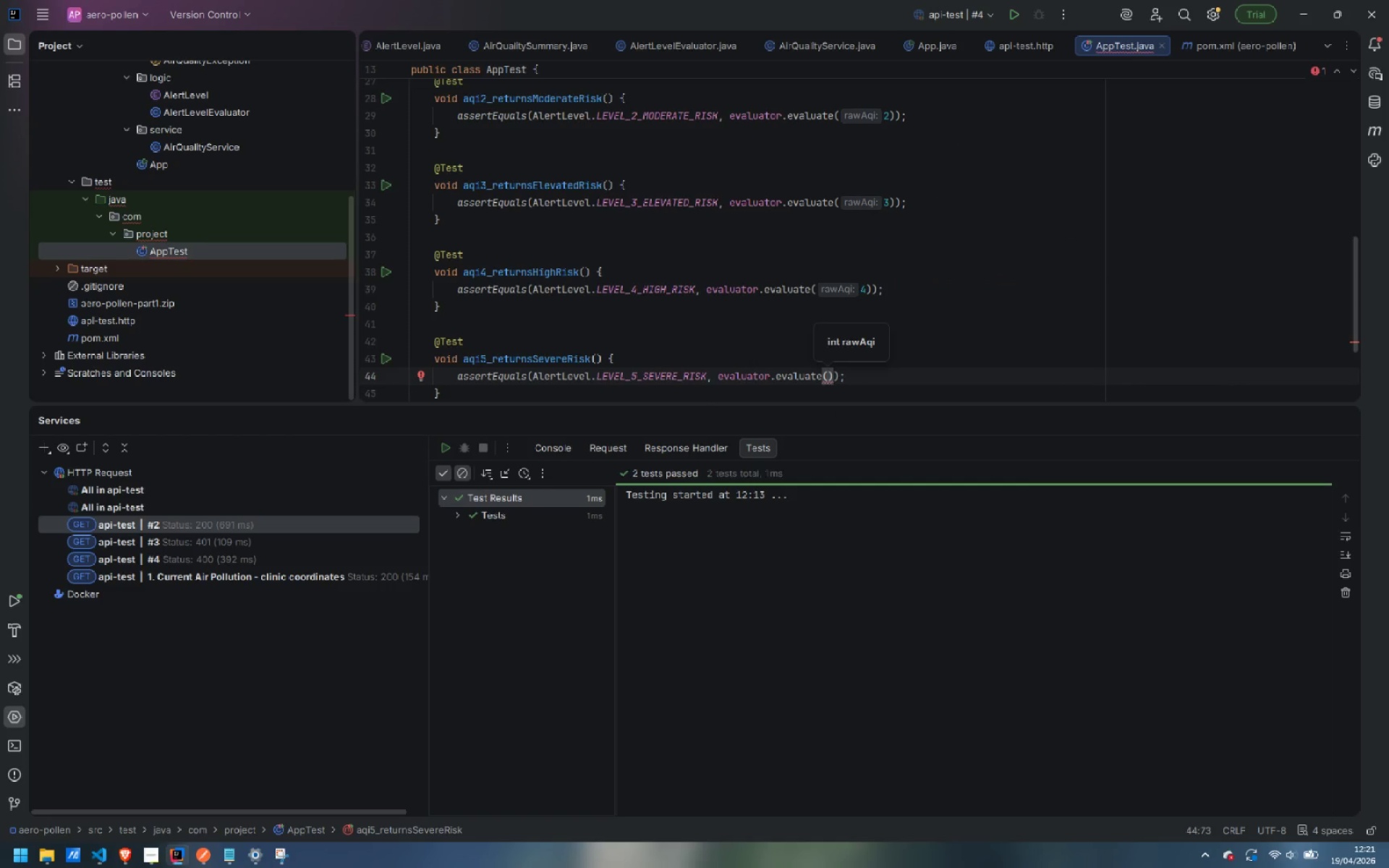 
key(5)
 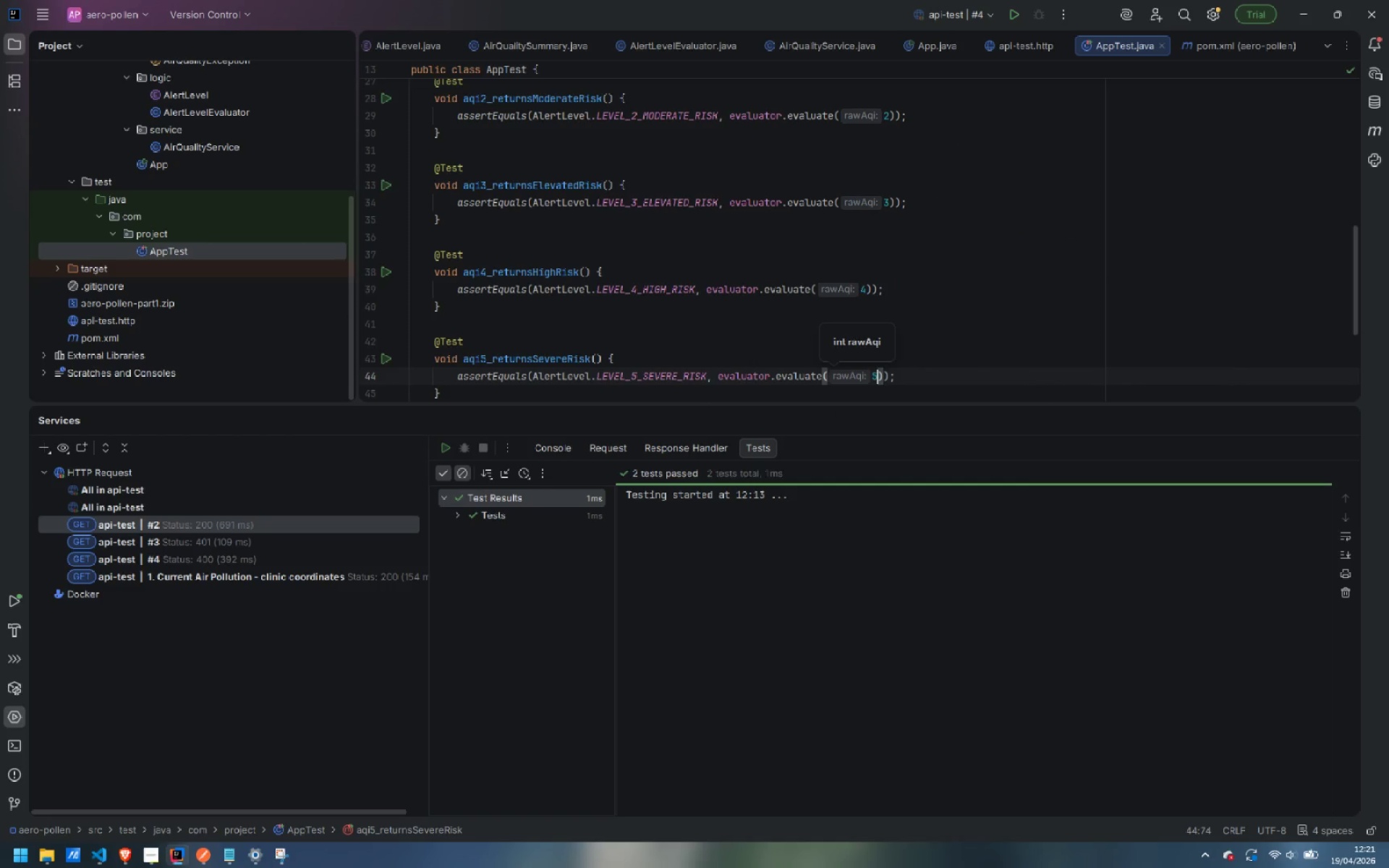 
key(ArrowRight)
 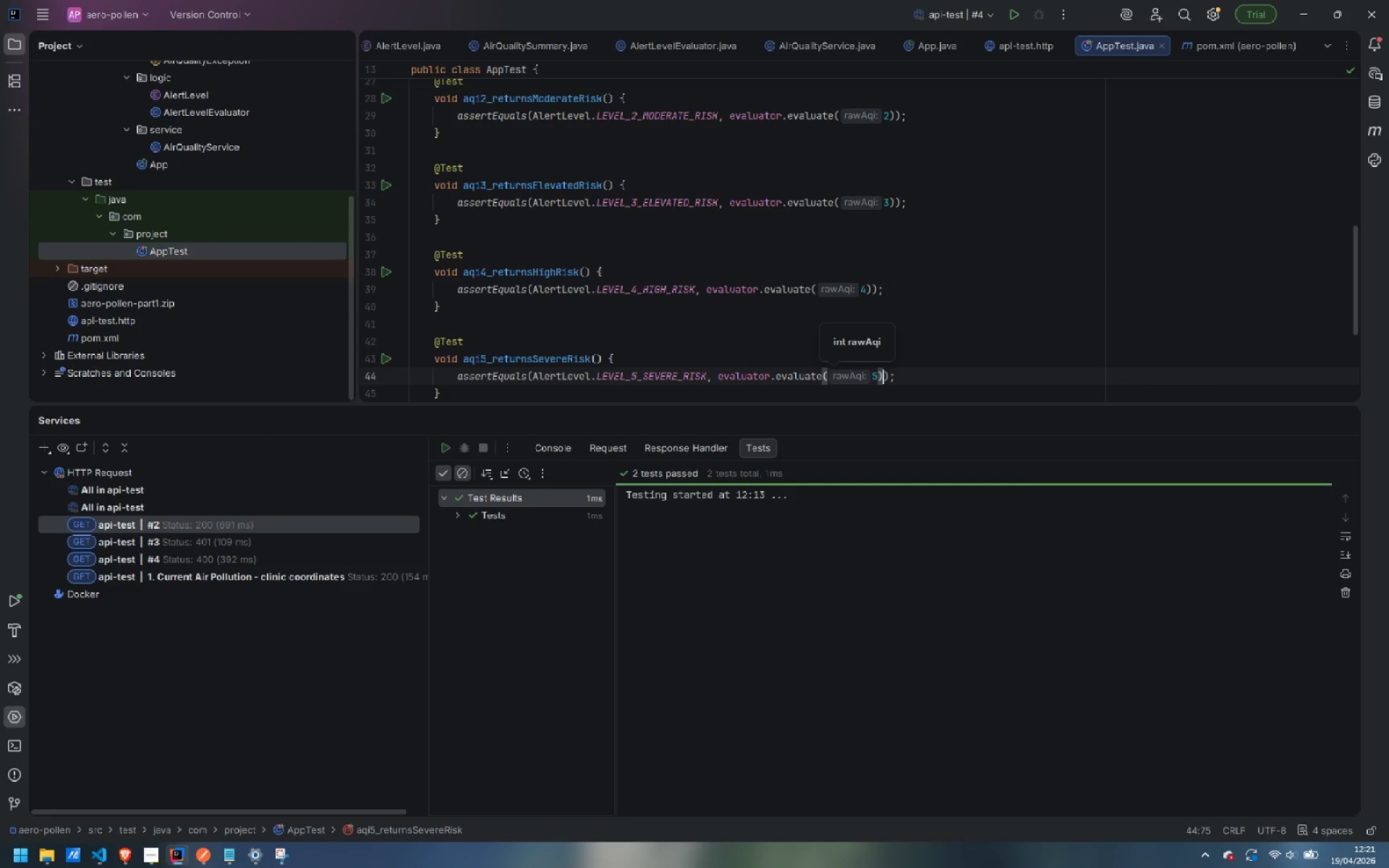 
key(ArrowRight)
 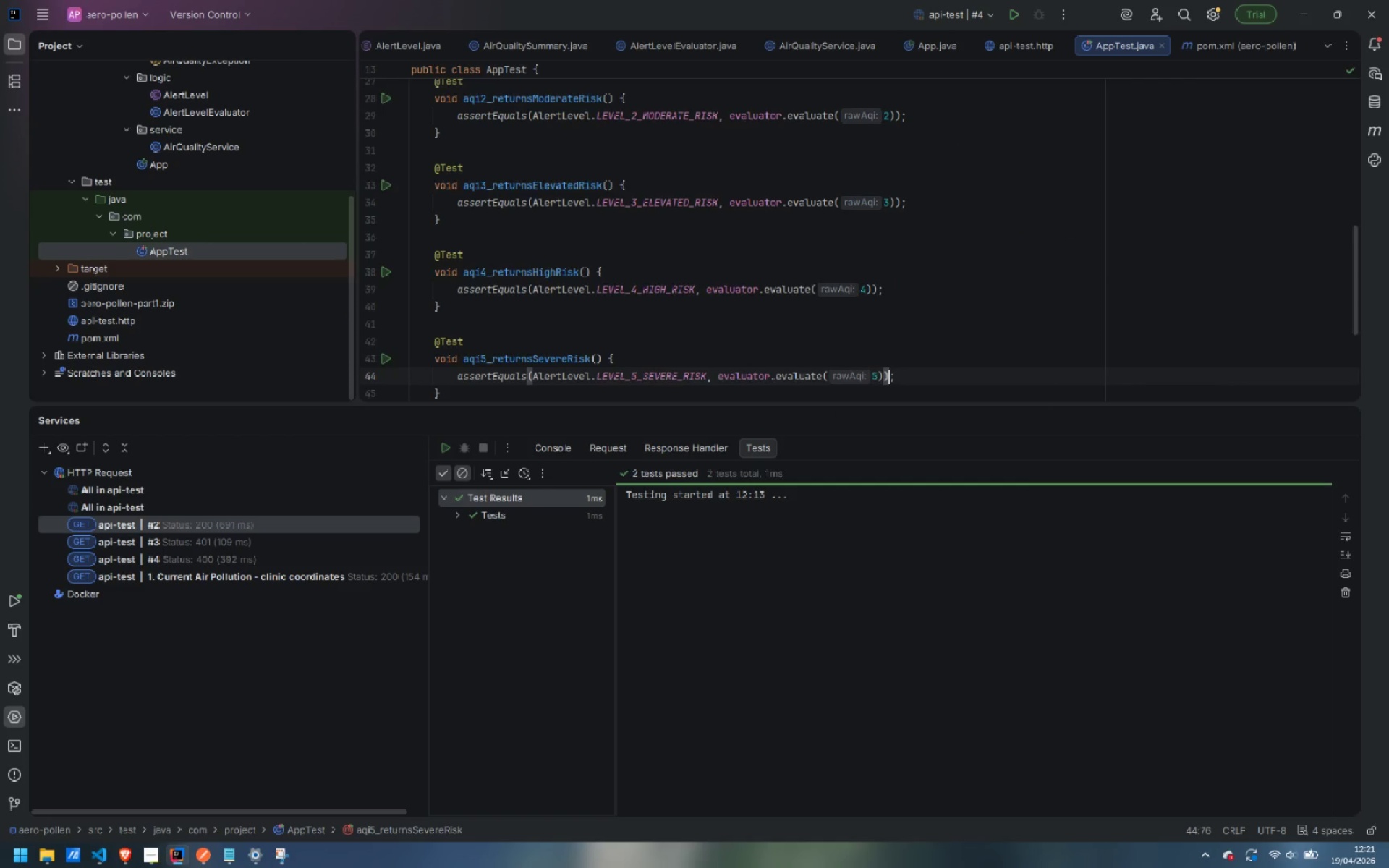 
key(ArrowDown)
 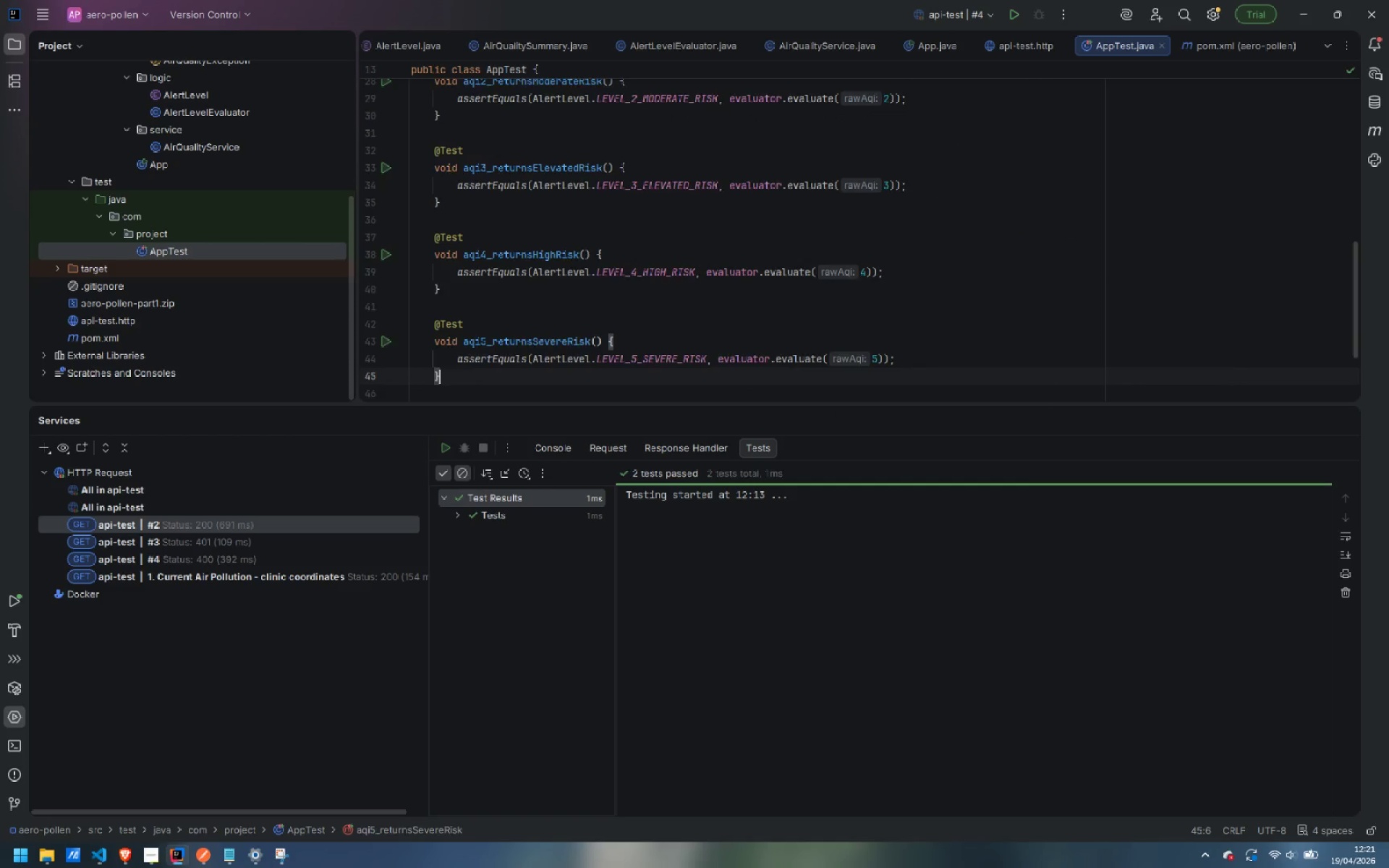 
key(Enter)
 